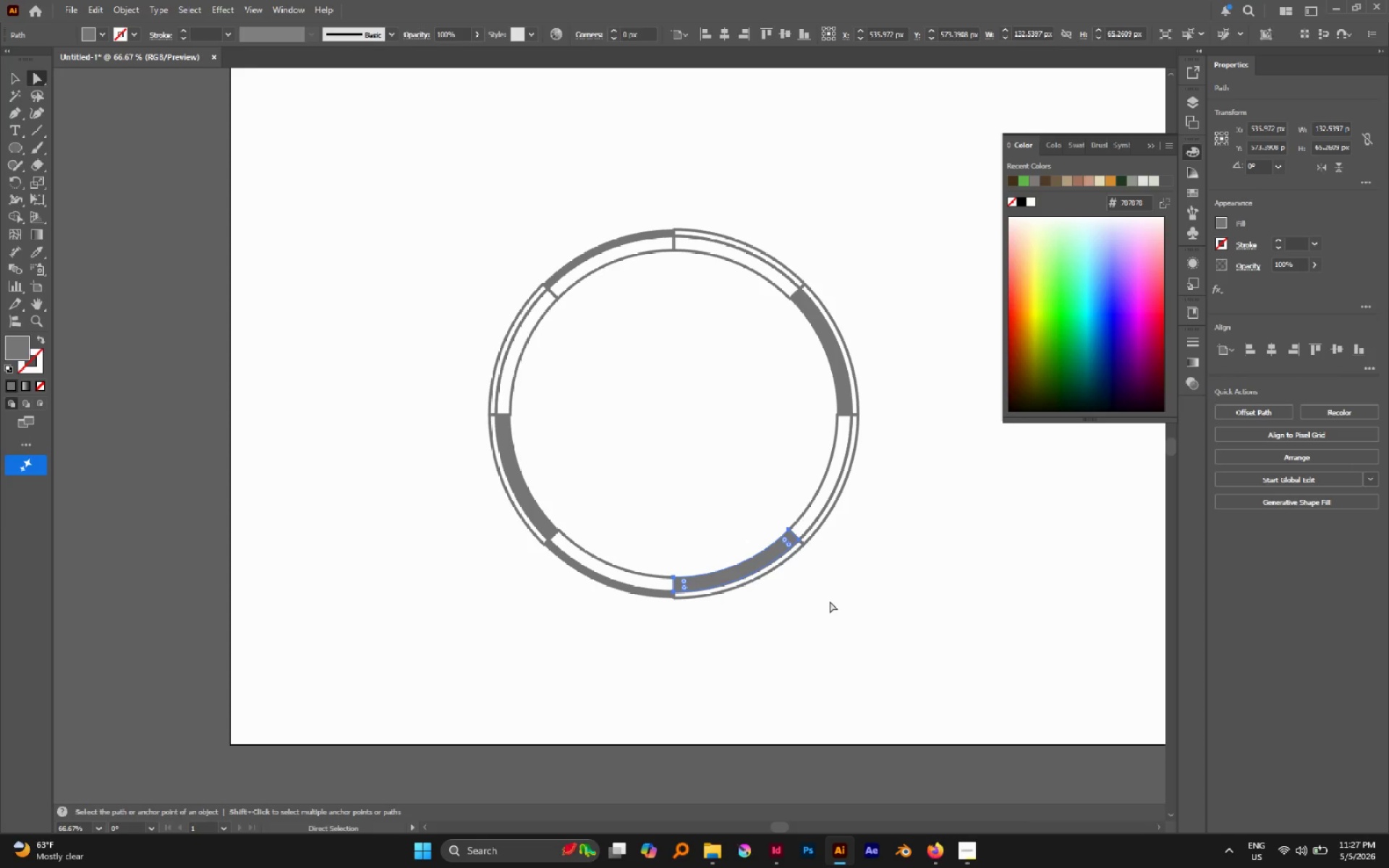 
left_click([830, 601])
 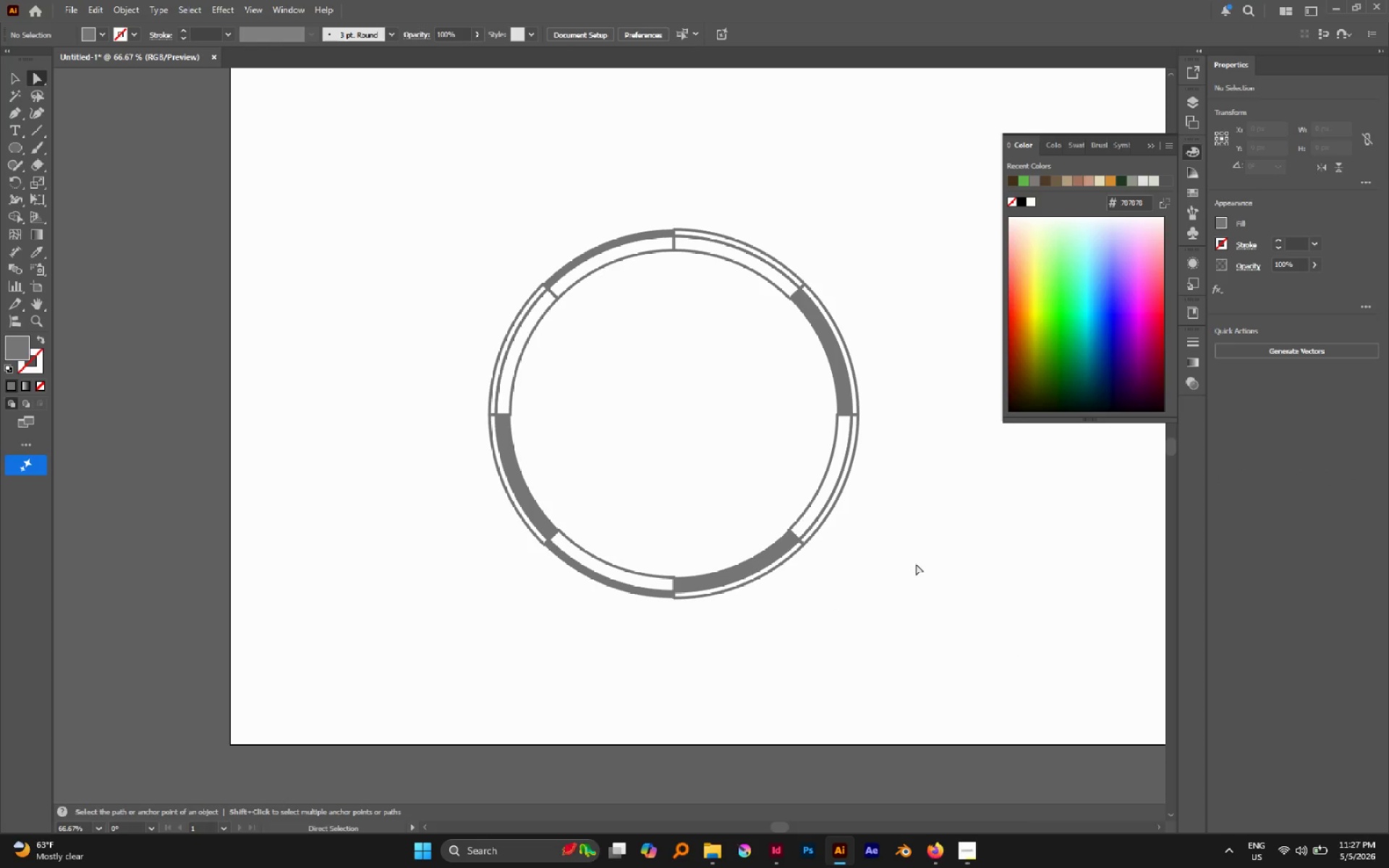 
key(V)
 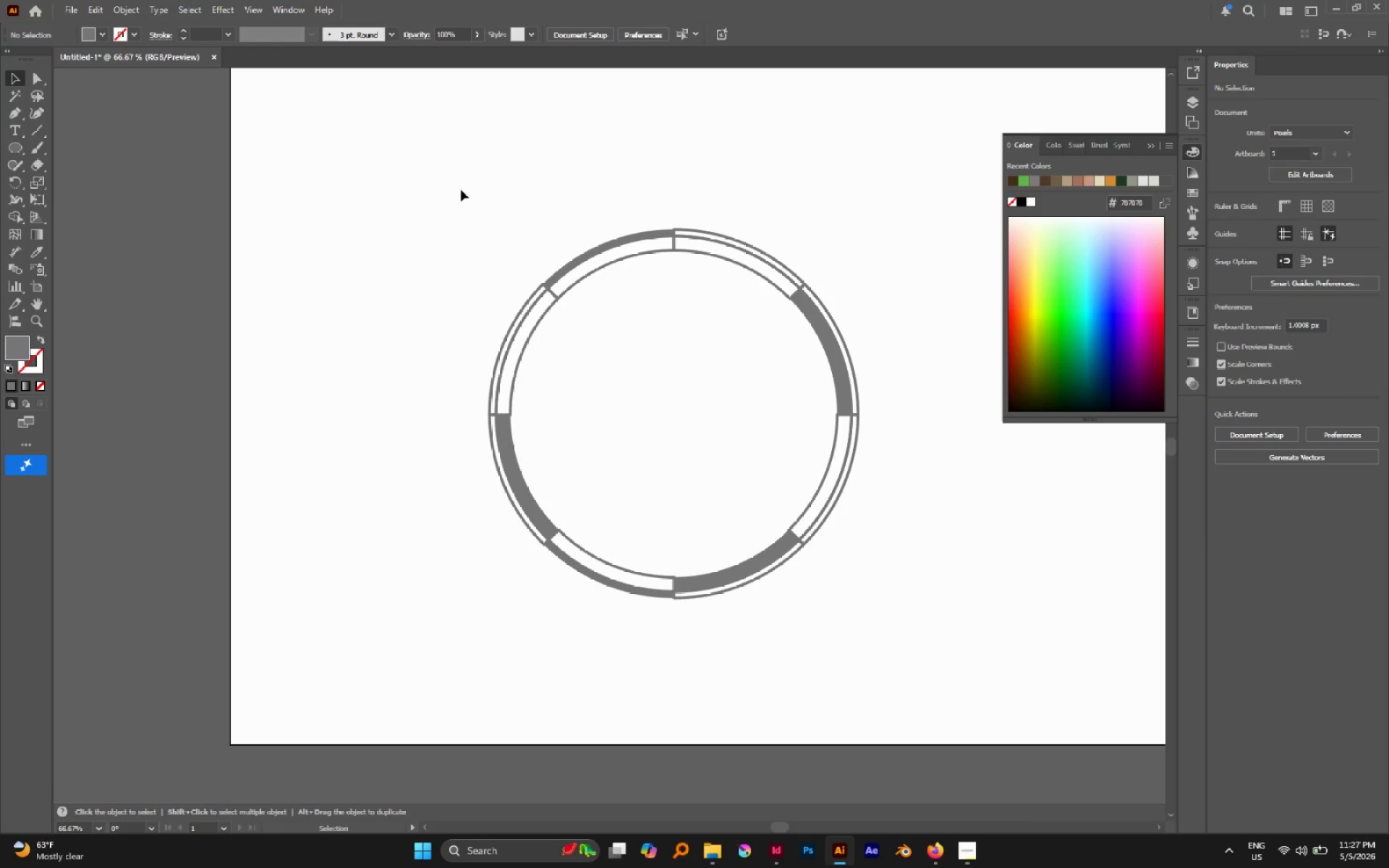 
left_click_drag(start_coordinate=[442, 190], to_coordinate=[925, 638])
 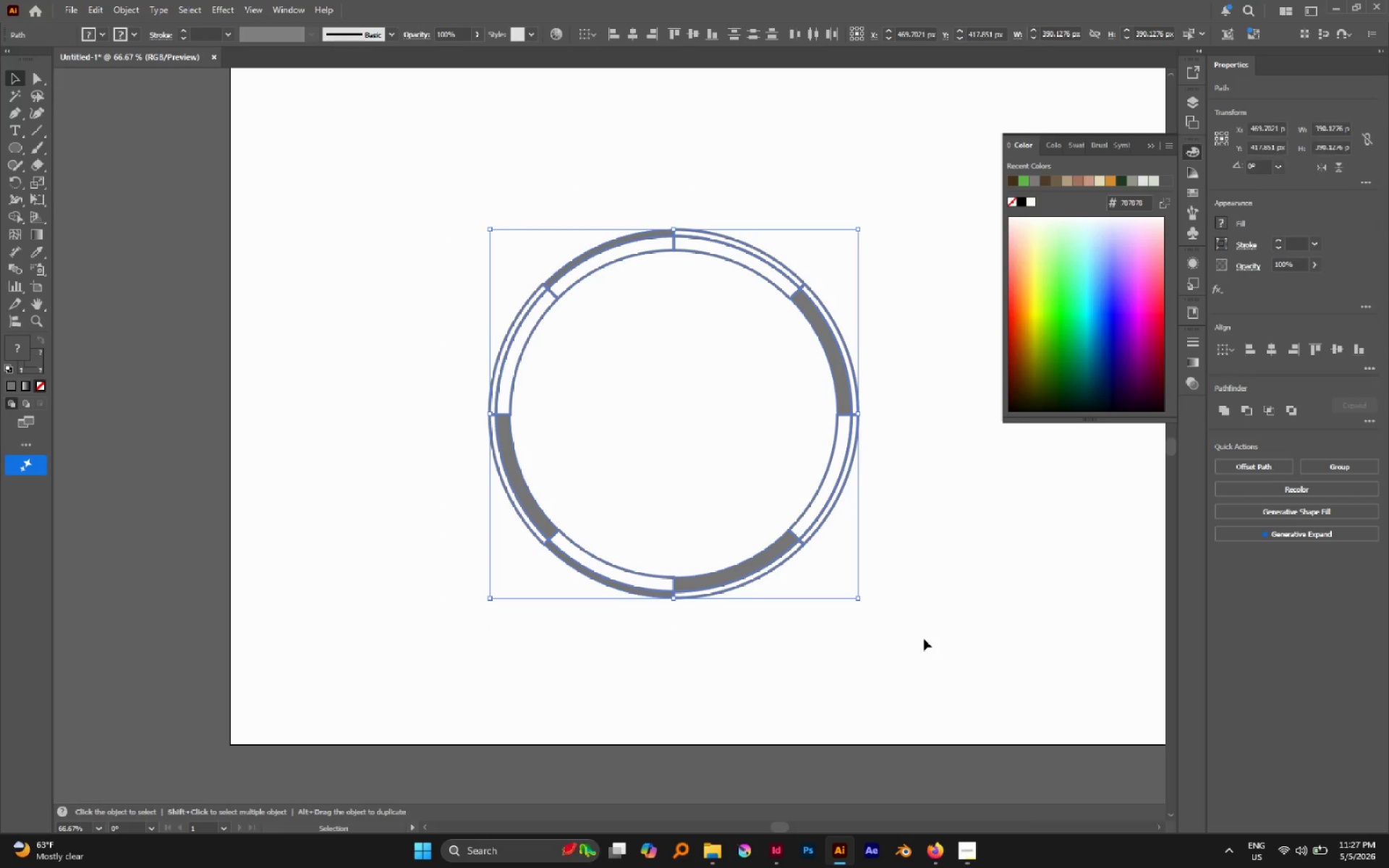 
key(Control+C)
 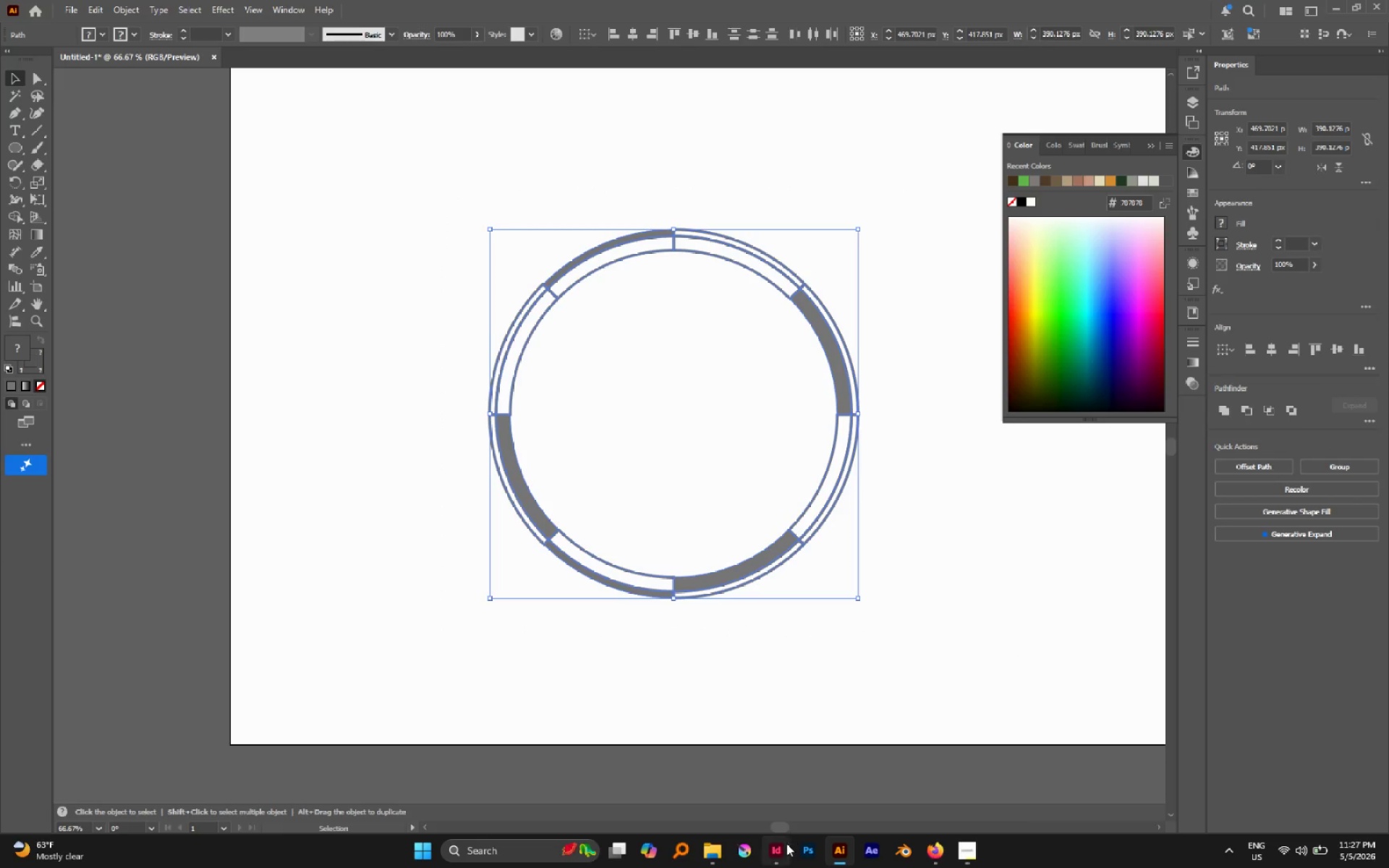 
left_click([785, 845])
 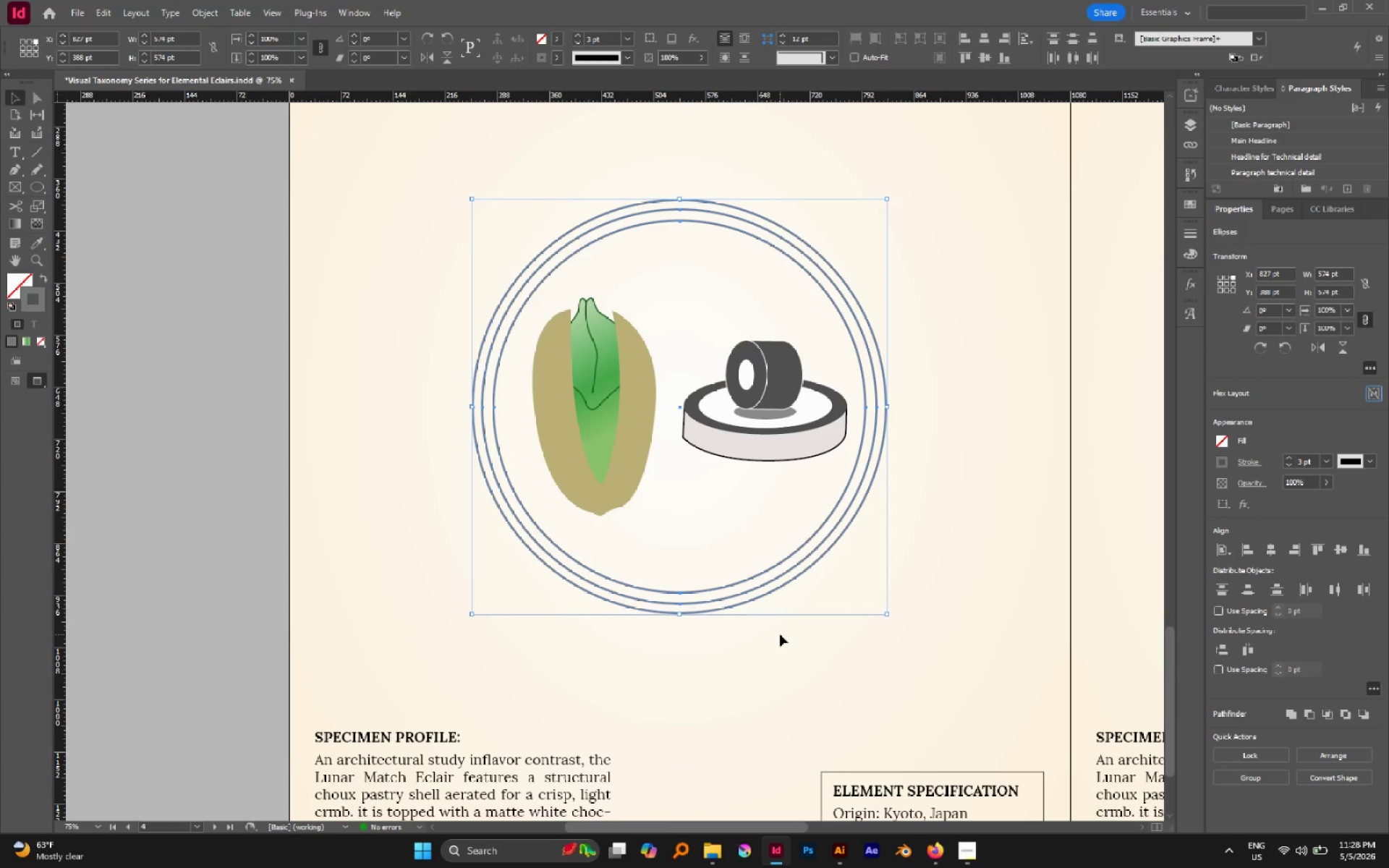 
key(Delete)
 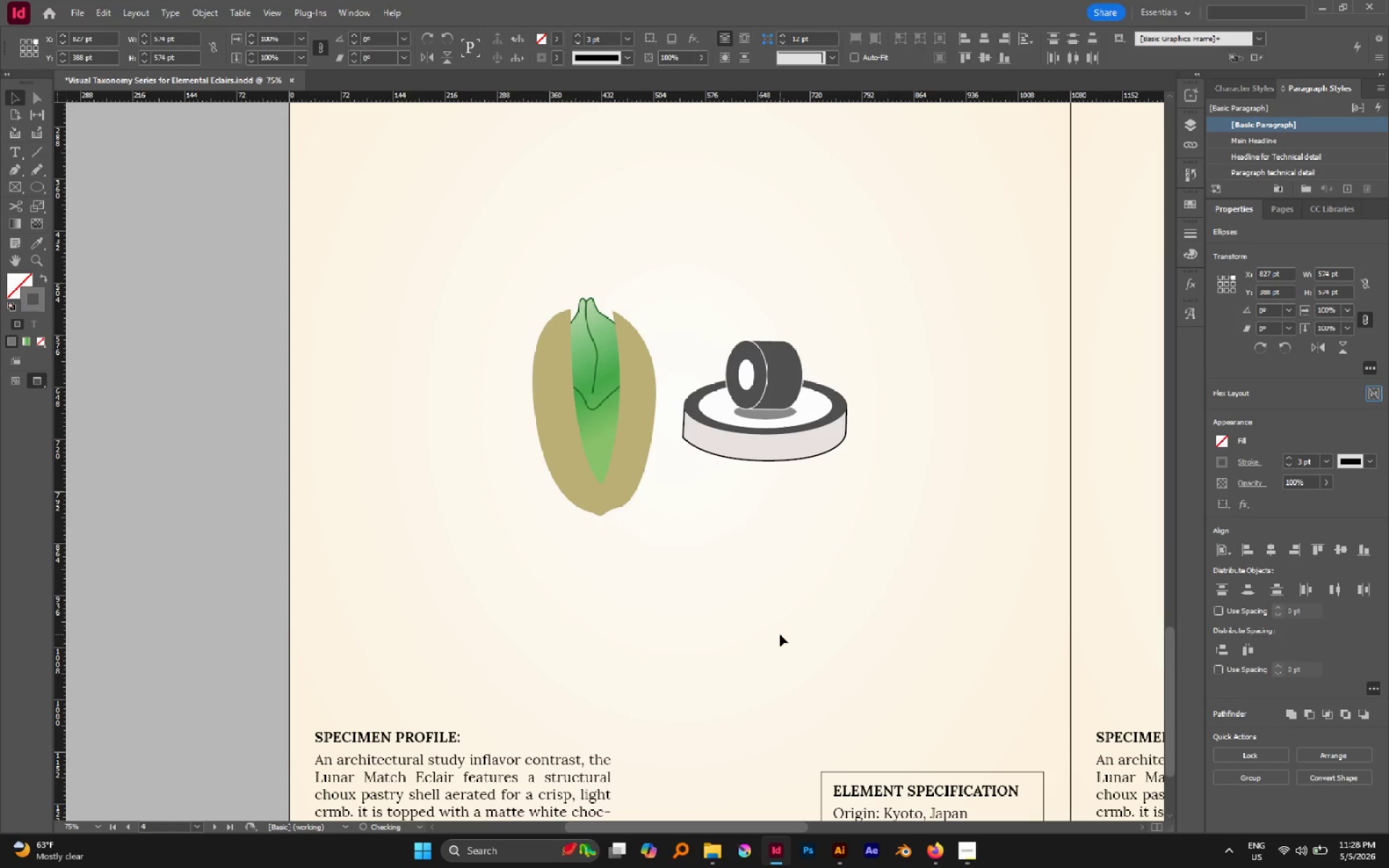 
key(Control+Shift+V)
 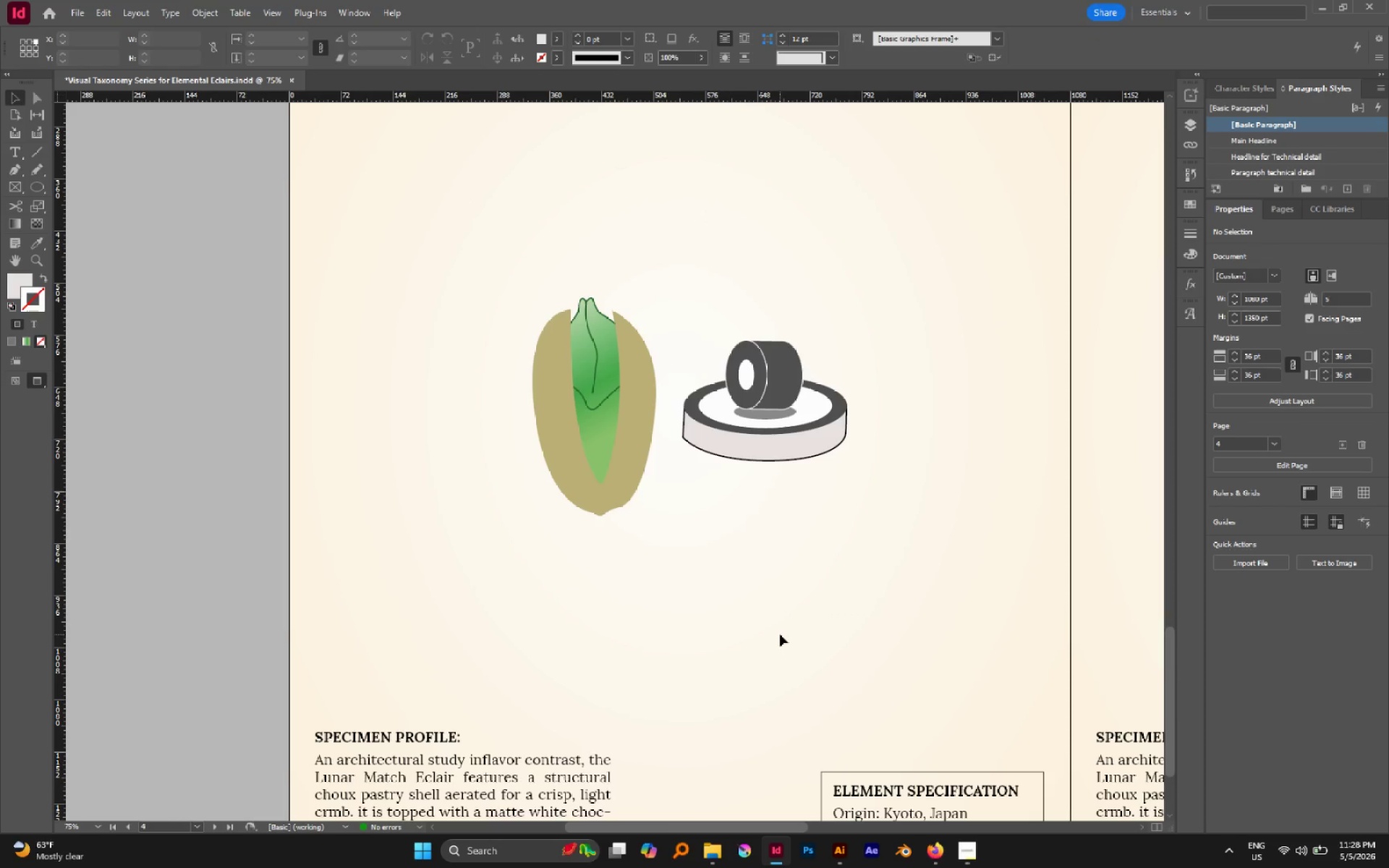 
key(Control+V)
 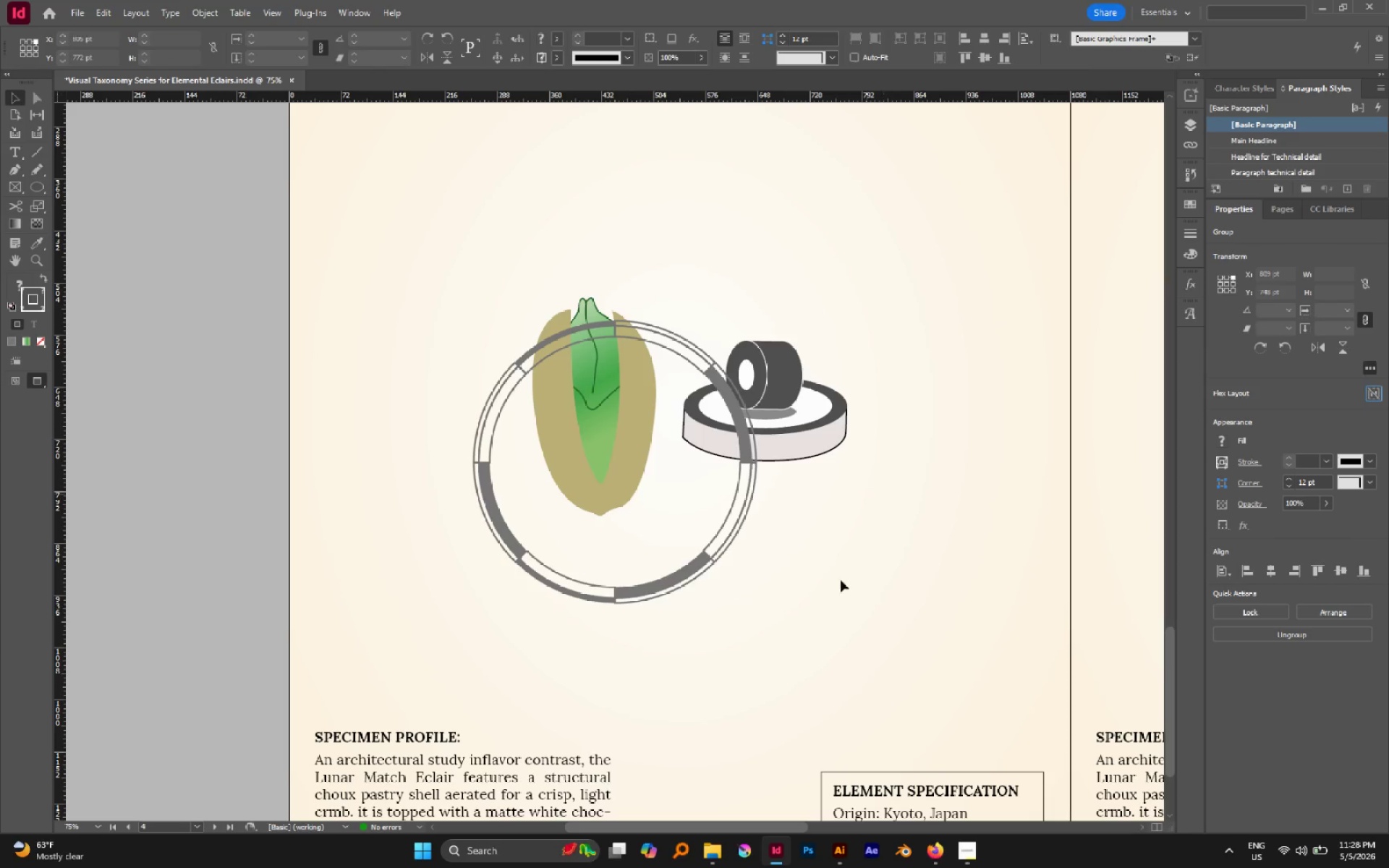 
left_click([695, 563])
 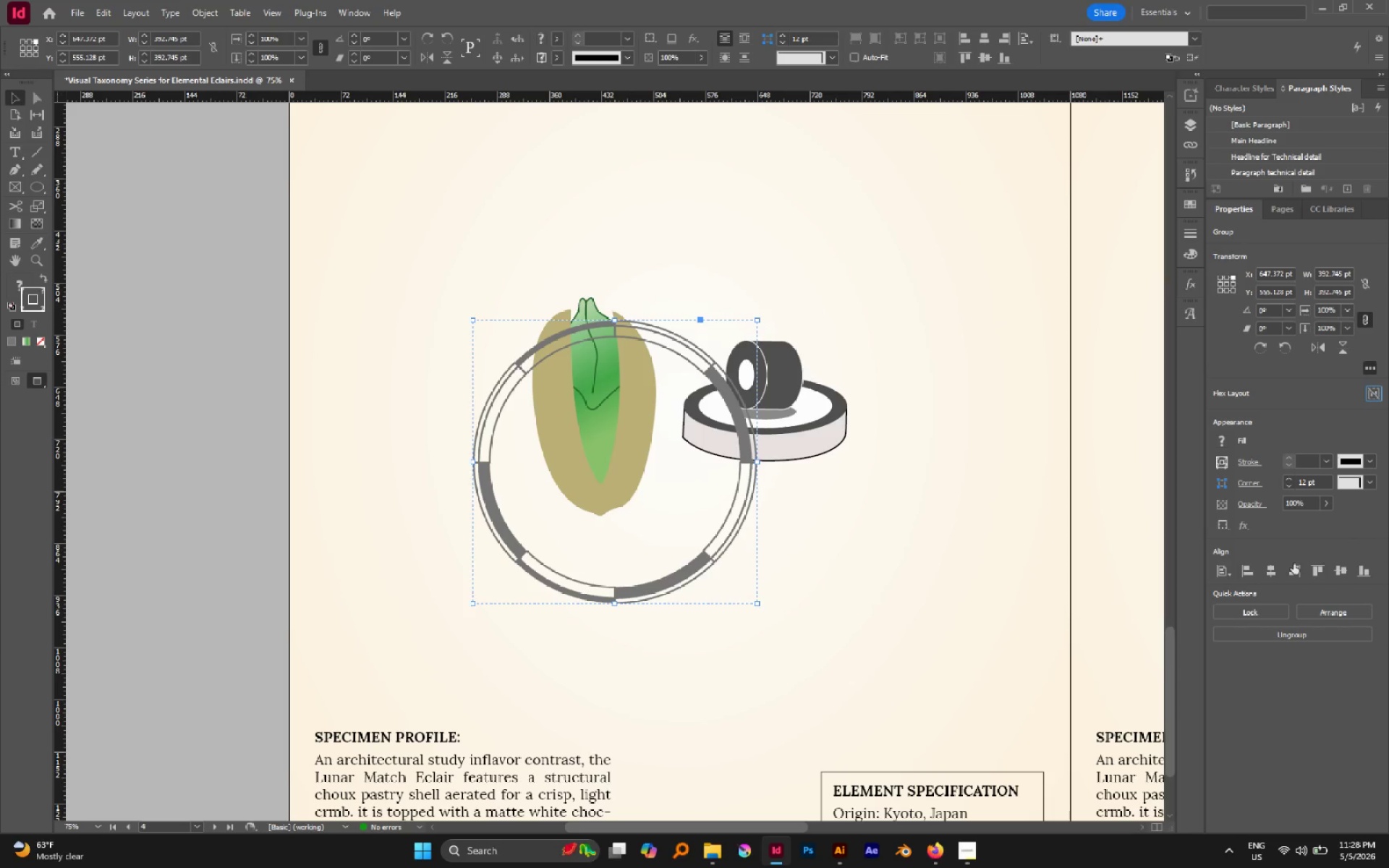 
left_click([1274, 577])
 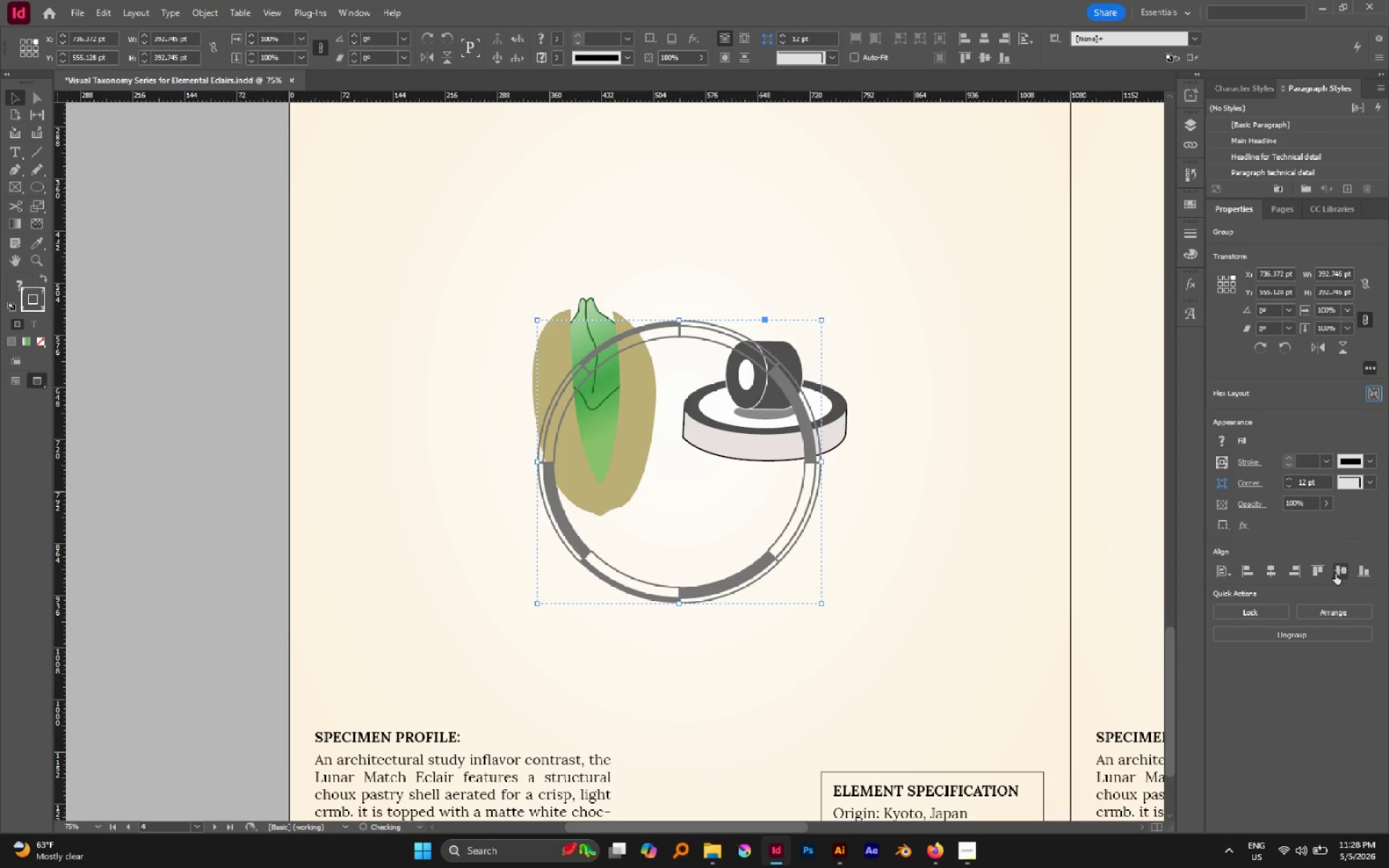 
left_click([1336, 574])
 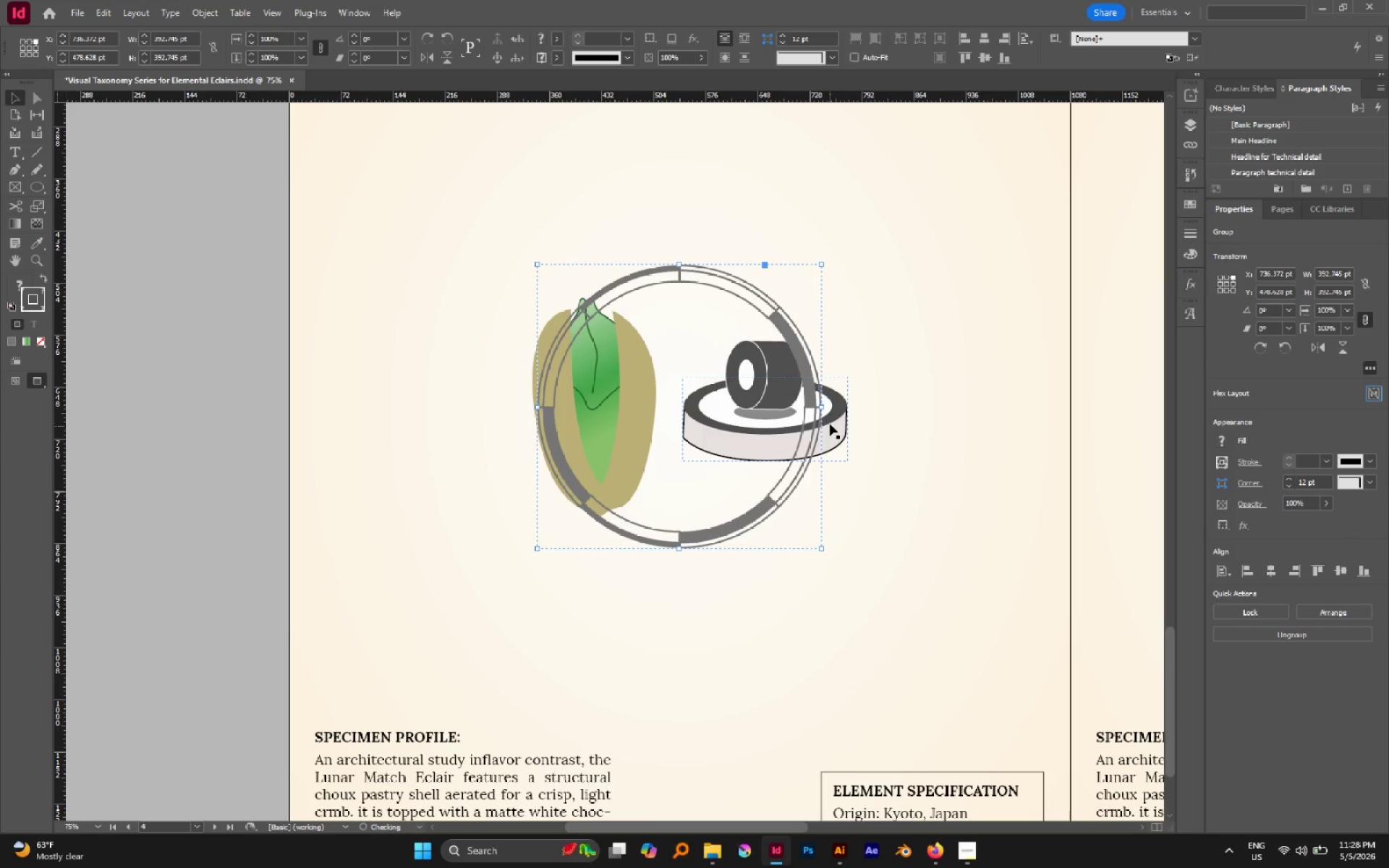 
hold_key(key=AltLeft, duration=4.82)
hold_key(key=ShiftLeft, duration=4.6)
left_click_drag(start_coordinate=[823, 408], to_coordinate=[887, 417])
 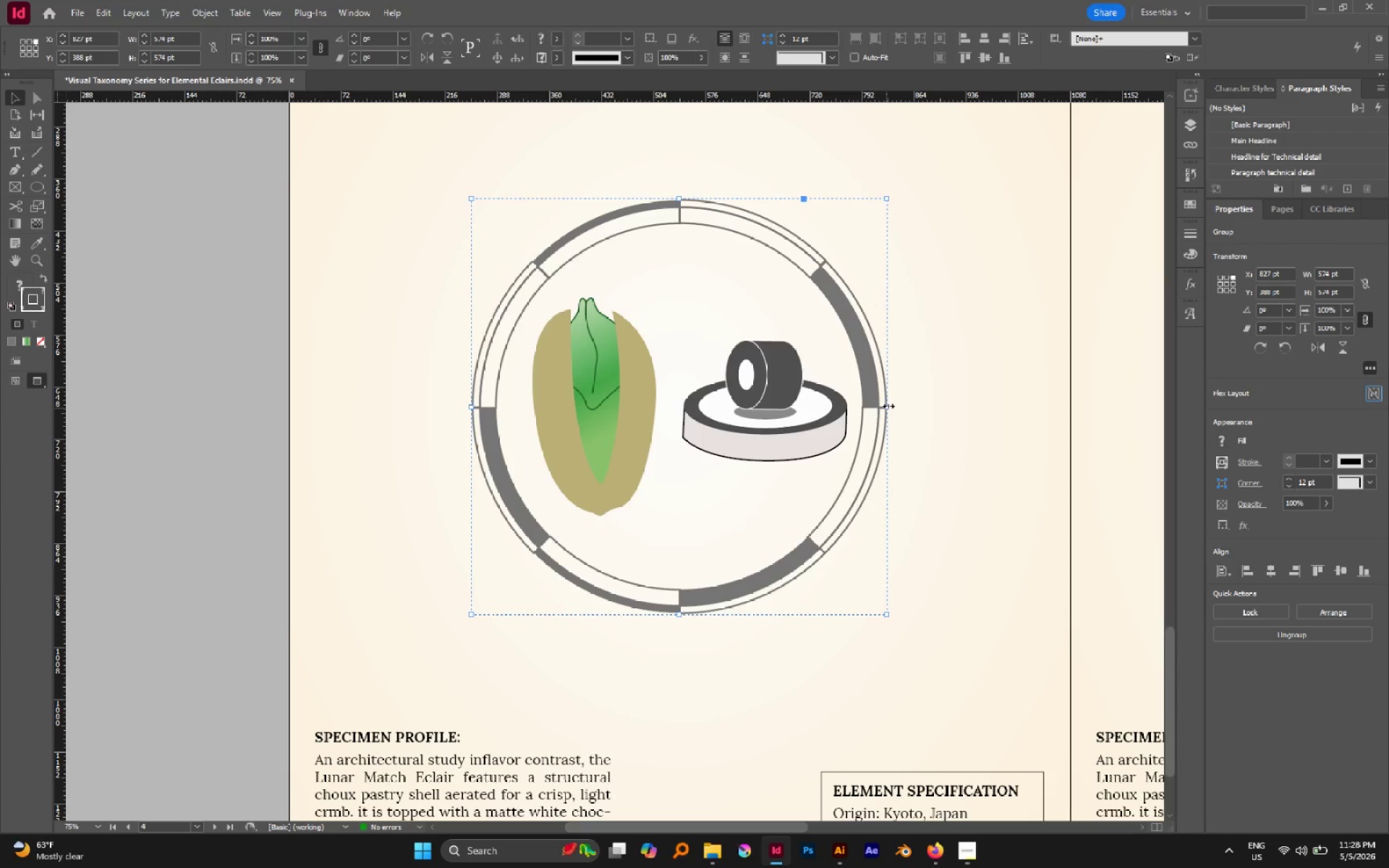 
hold_key(key=AltLeft, duration=0.53)
scroll: coordinate [940, 380], scroll_direction: down, amount: 1.0
 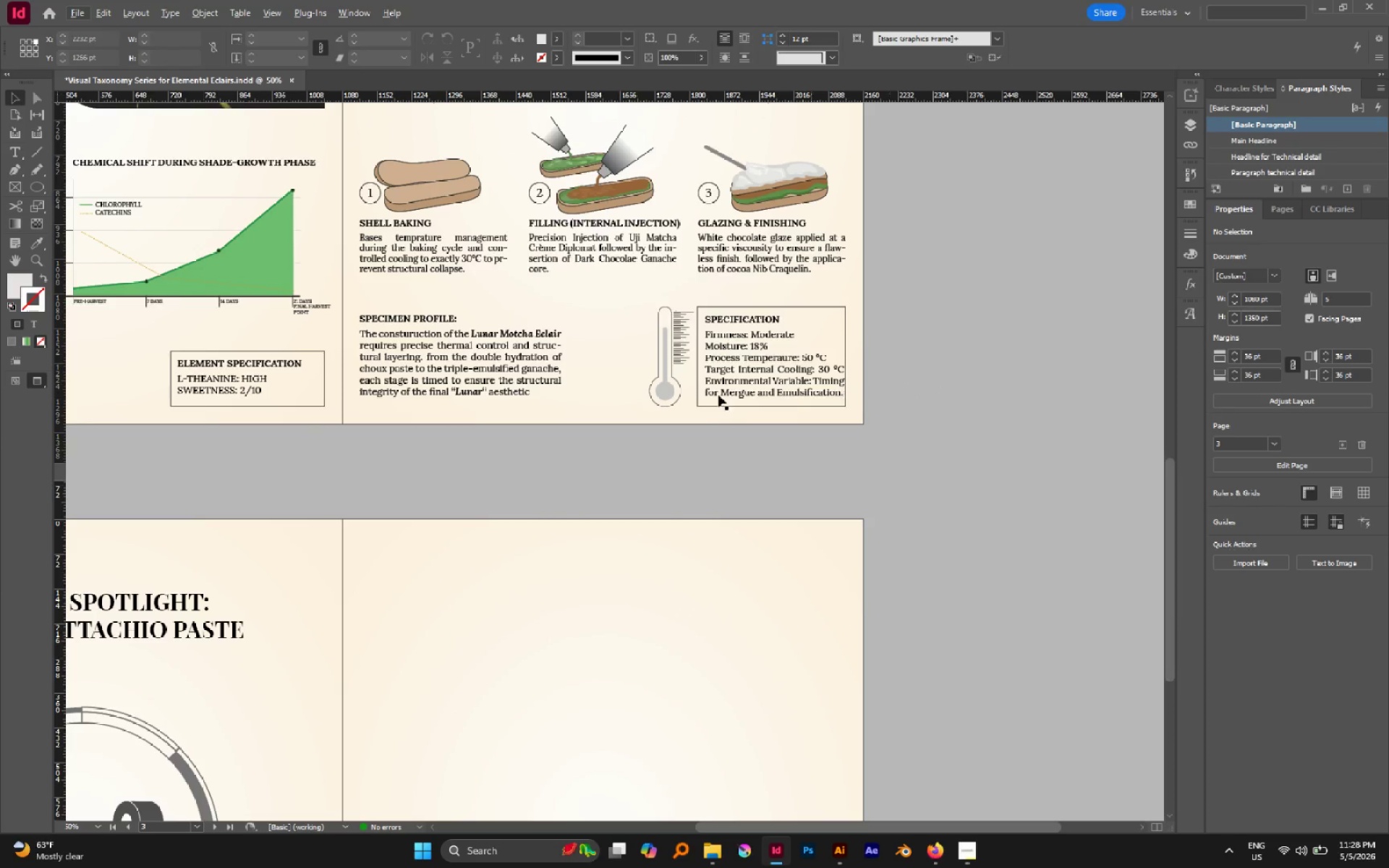 
hold_key(key=AltLeft, duration=0.46)
scroll: coordinate [861, 399], scroll_direction: down, amount: 1.0
 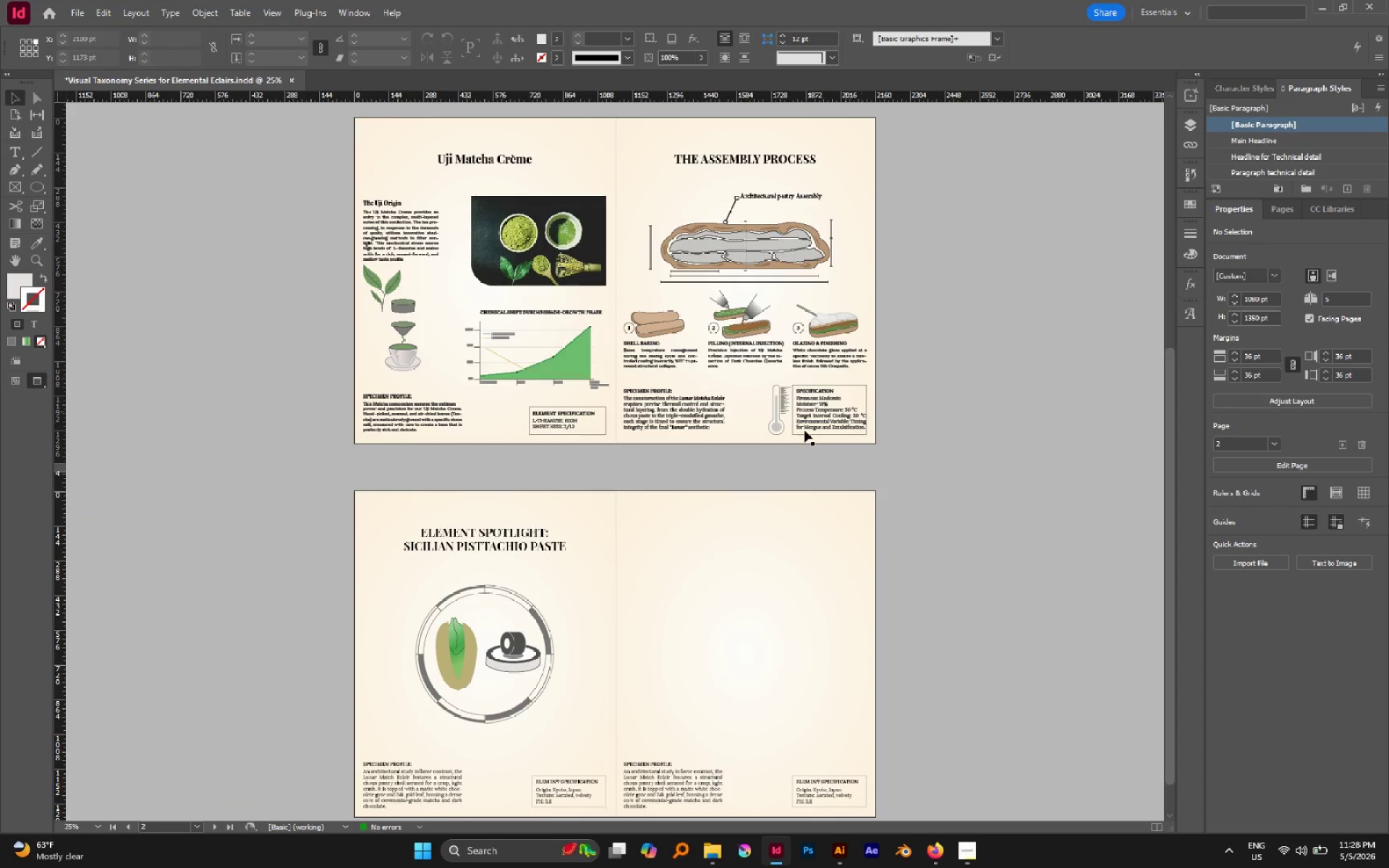 
hold_key(key=Space, duration=0.49)
 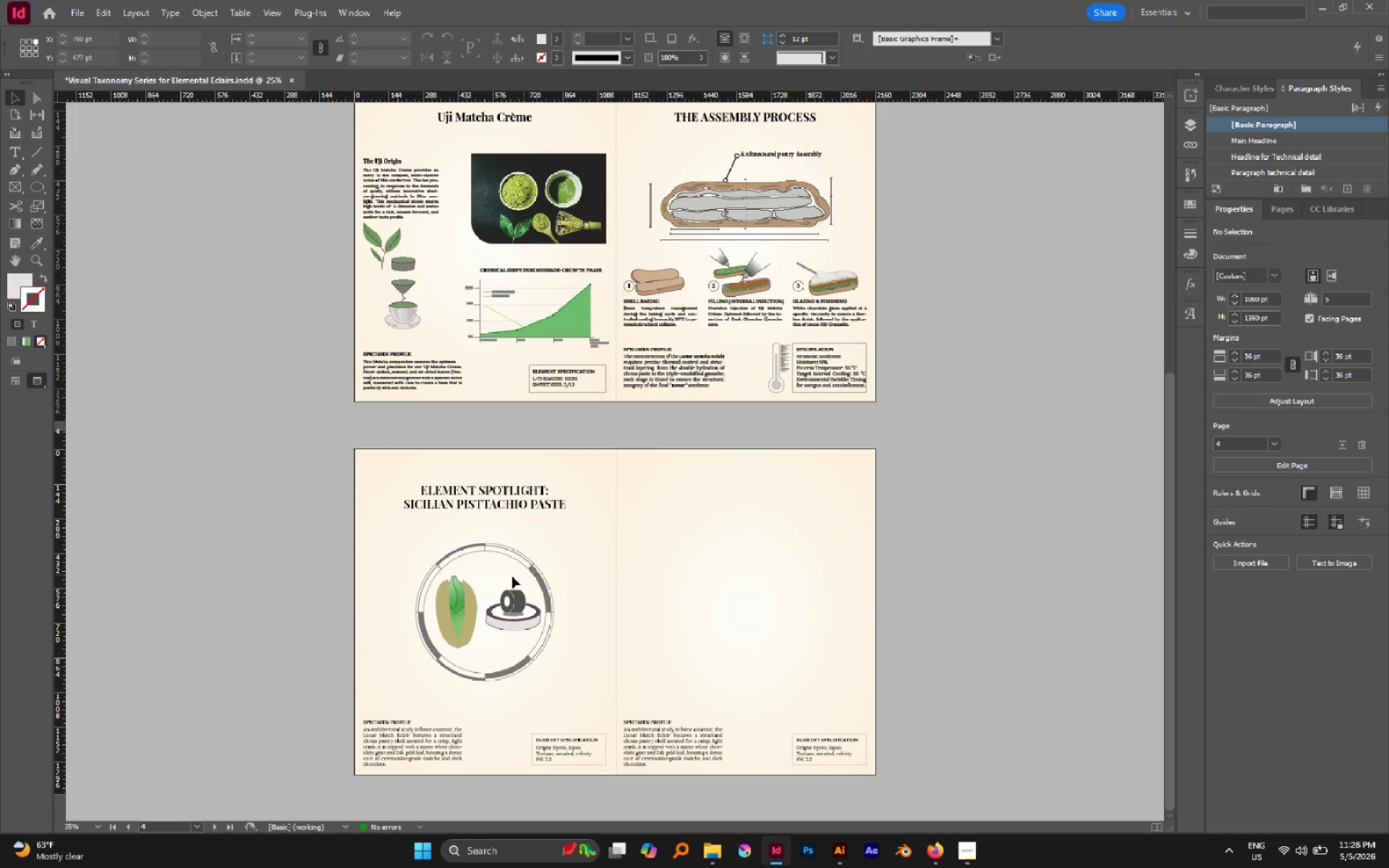 
left_click_drag(start_coordinate=[535, 529], to_coordinate=[674, 391])
 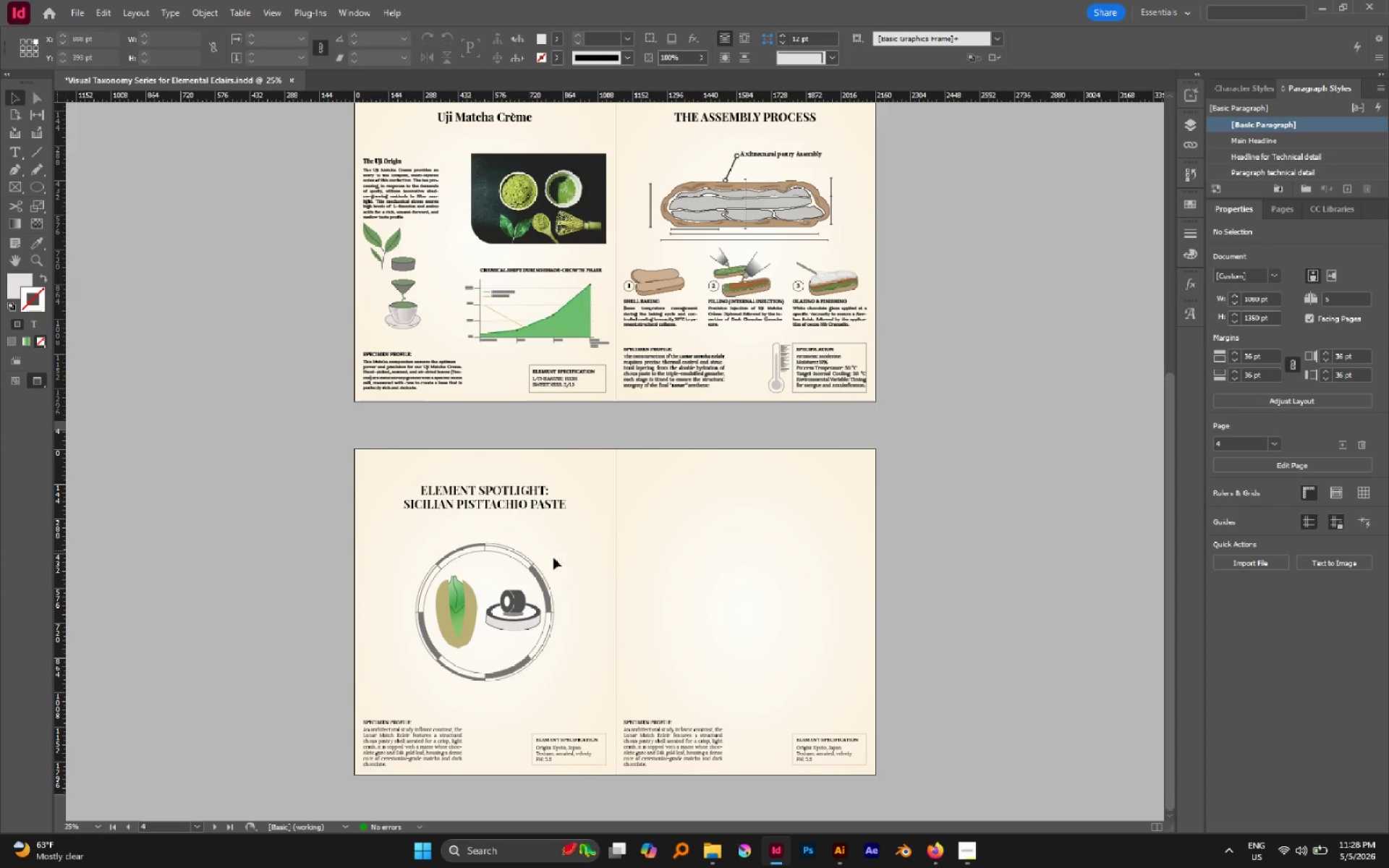 
key(Alt+AltLeft)
 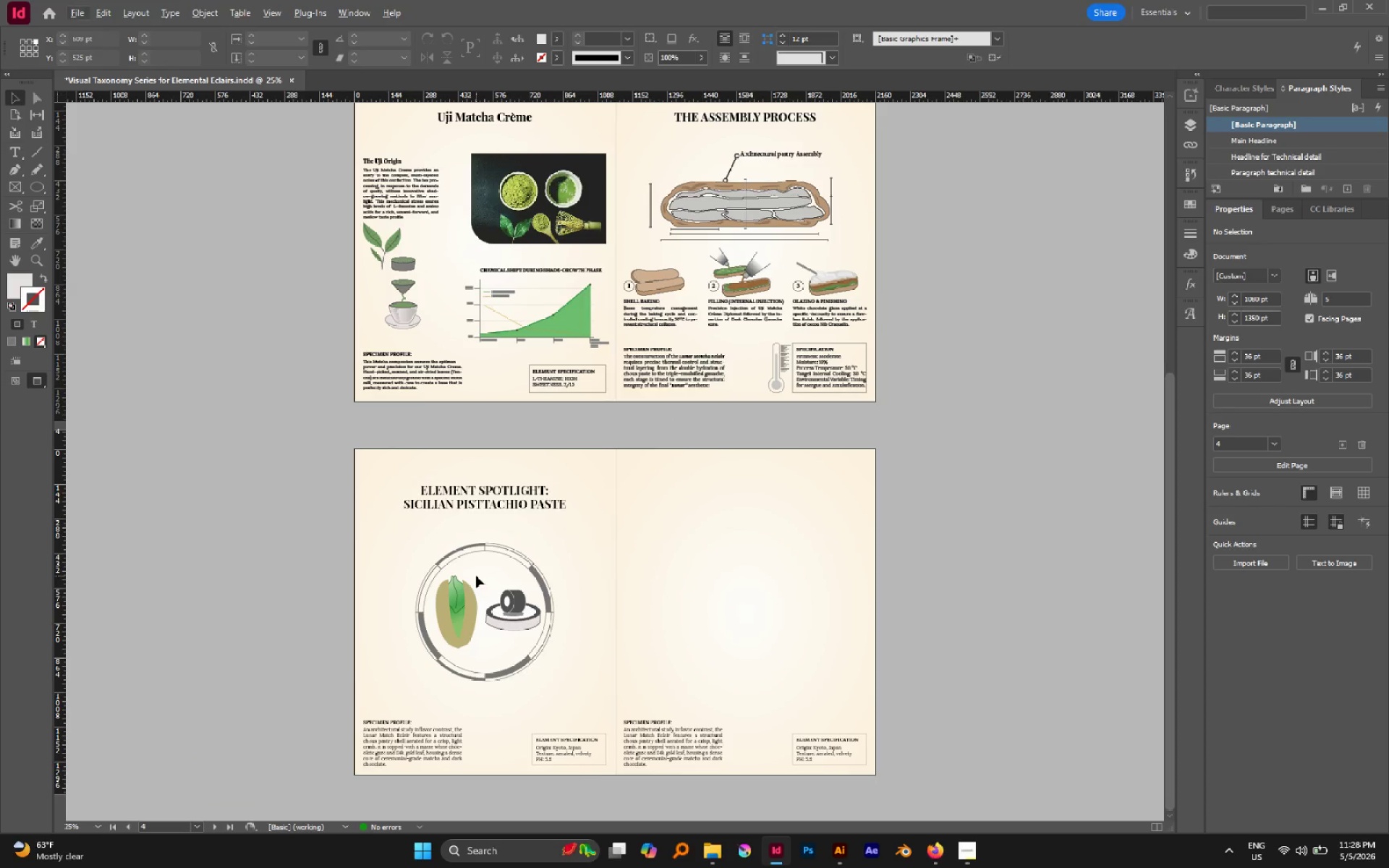 
hold_key(key=AltLeft, duration=1.26)
scroll: coordinate [472, 578], scroll_direction: down, amount: 1.0
 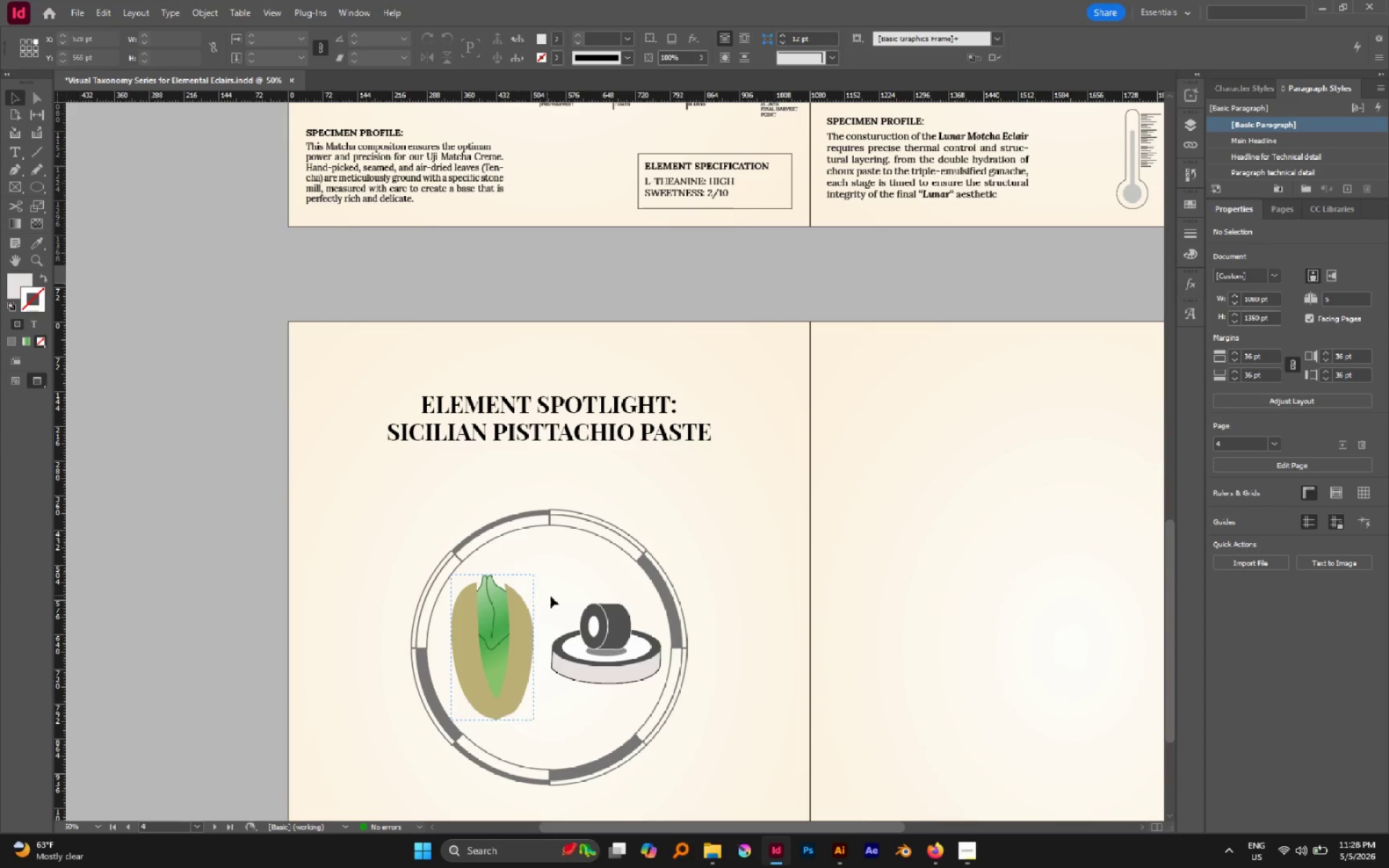 
hold_key(key=Space, duration=0.55)
 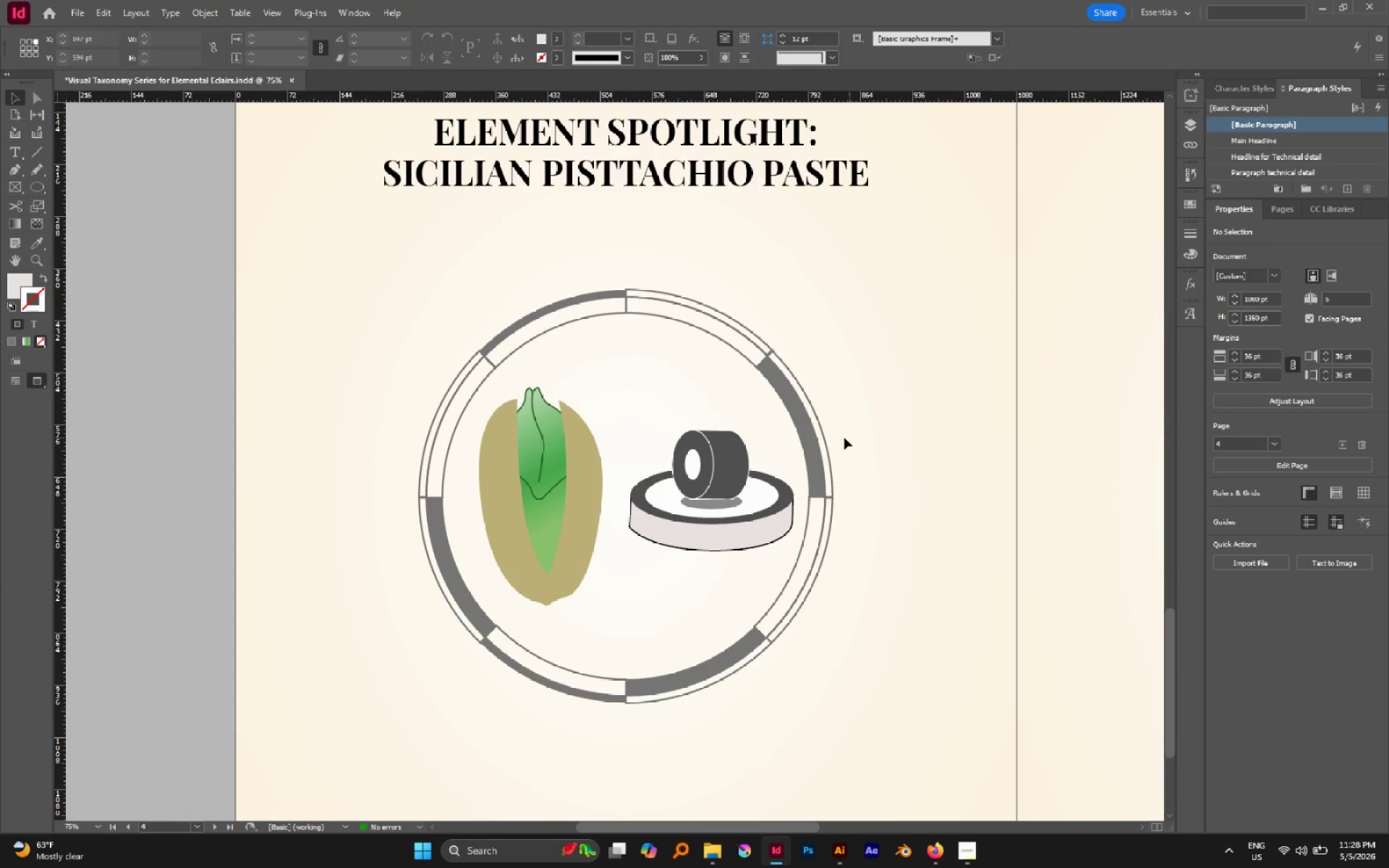 
left_click_drag(start_coordinate=[564, 594], to_coordinate=[643, 417])
 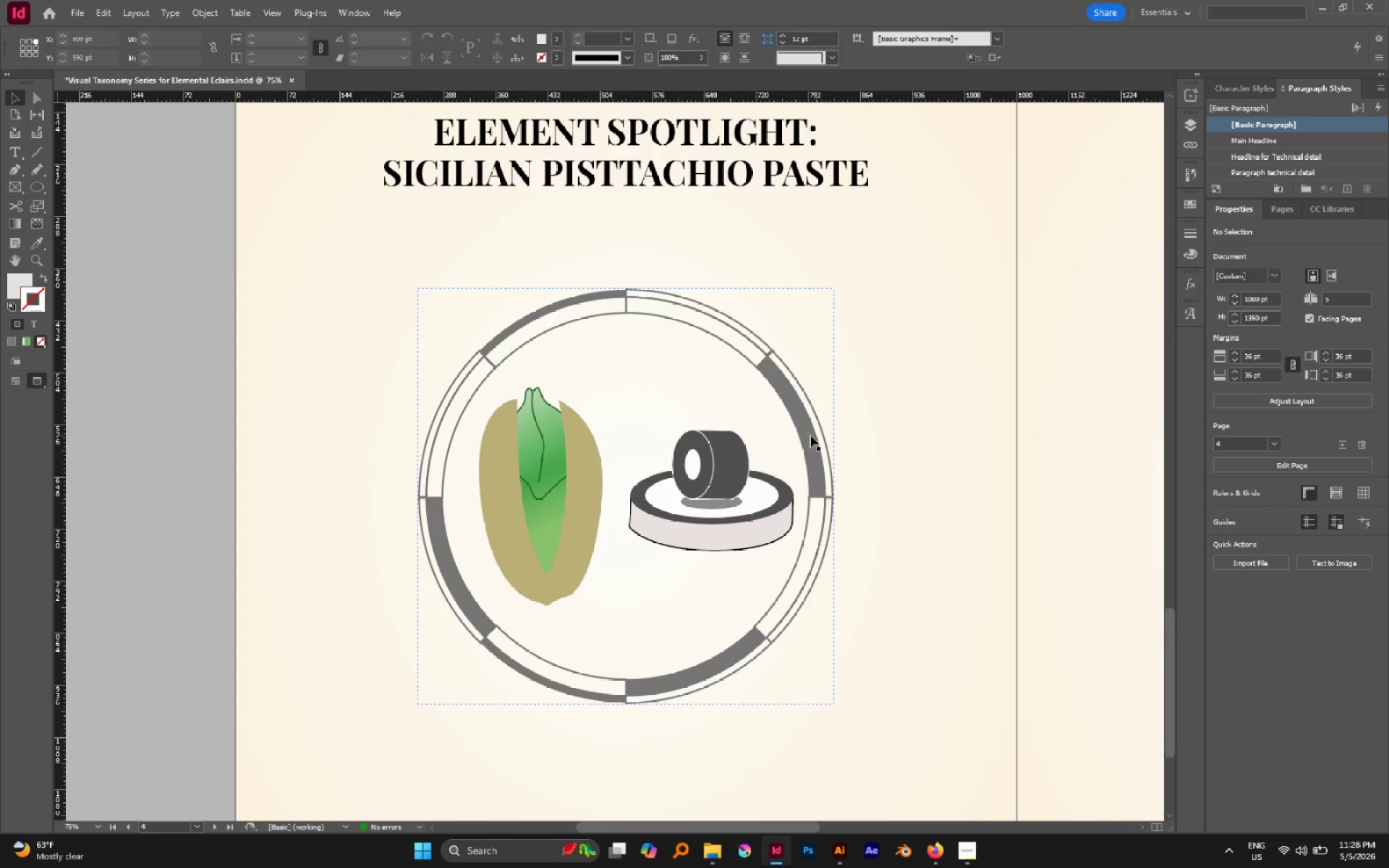 
scroll: coordinate [551, 596], scroll_direction: up, amount: 1.0
 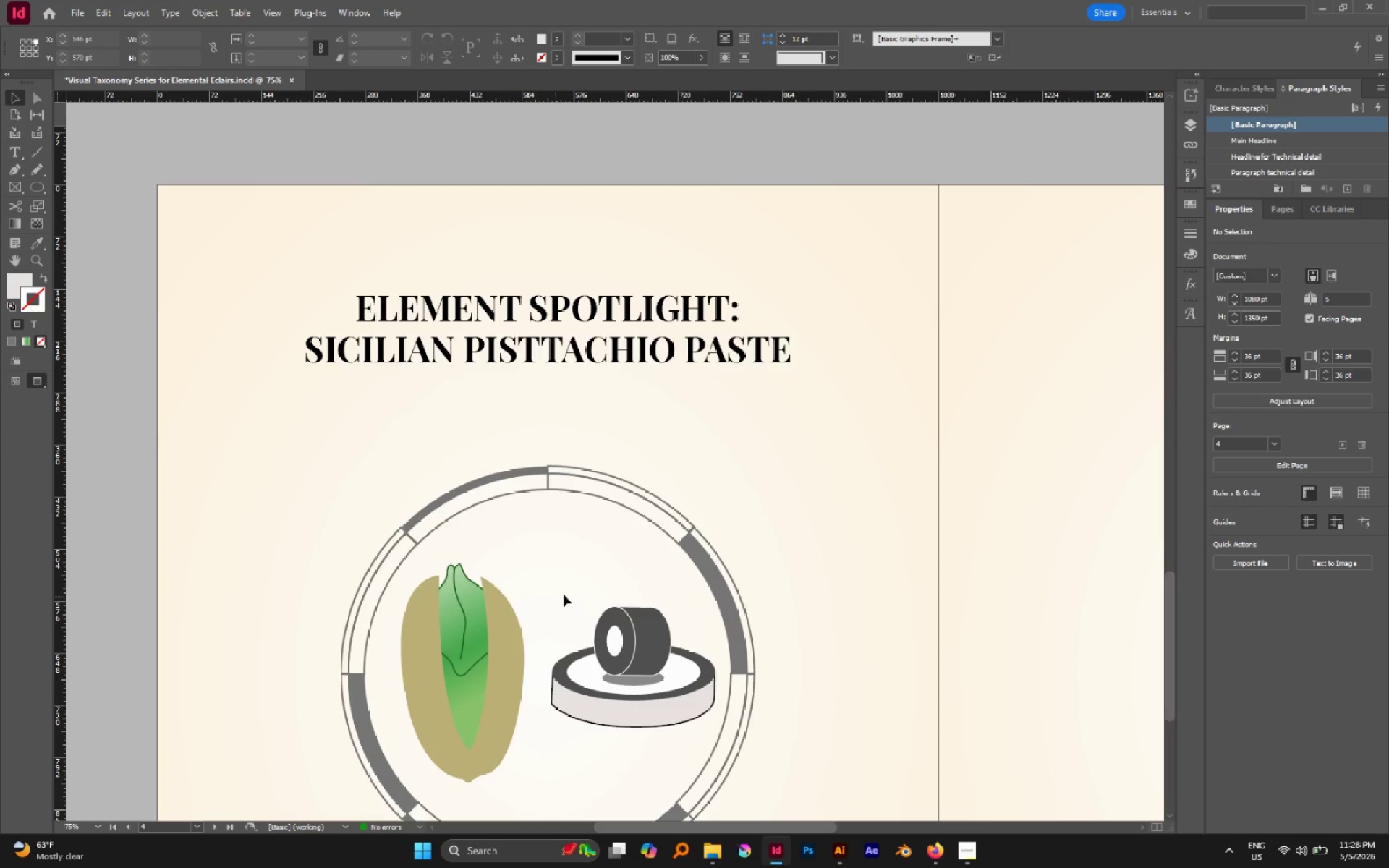 
left_click([805, 433])
 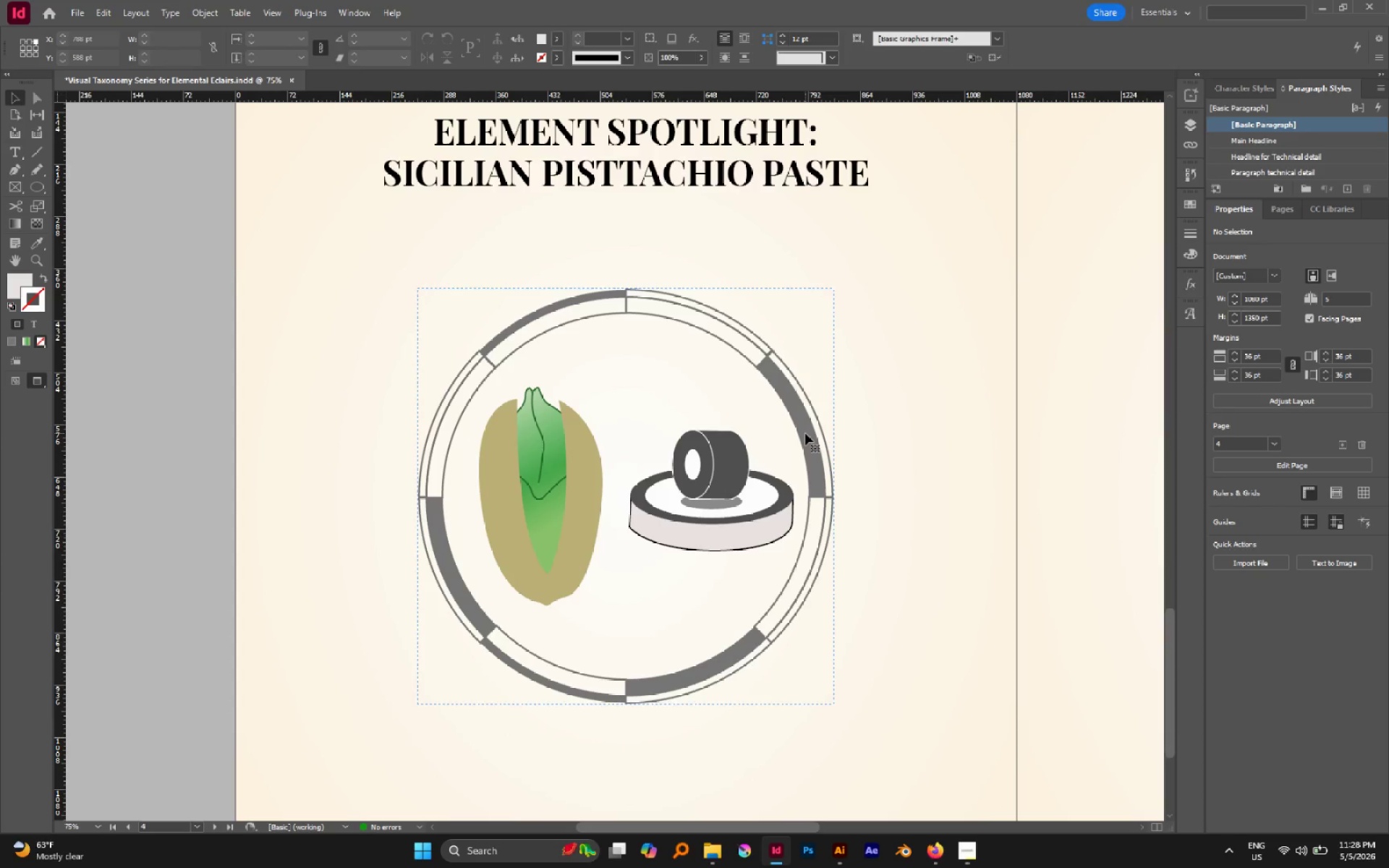 
hold_key(key=AltLeft, duration=2.73)
hold_key(key=ShiftLeft, duration=2.47)
left_click_drag(start_coordinate=[833, 498], to_coordinate=[839, 498])
 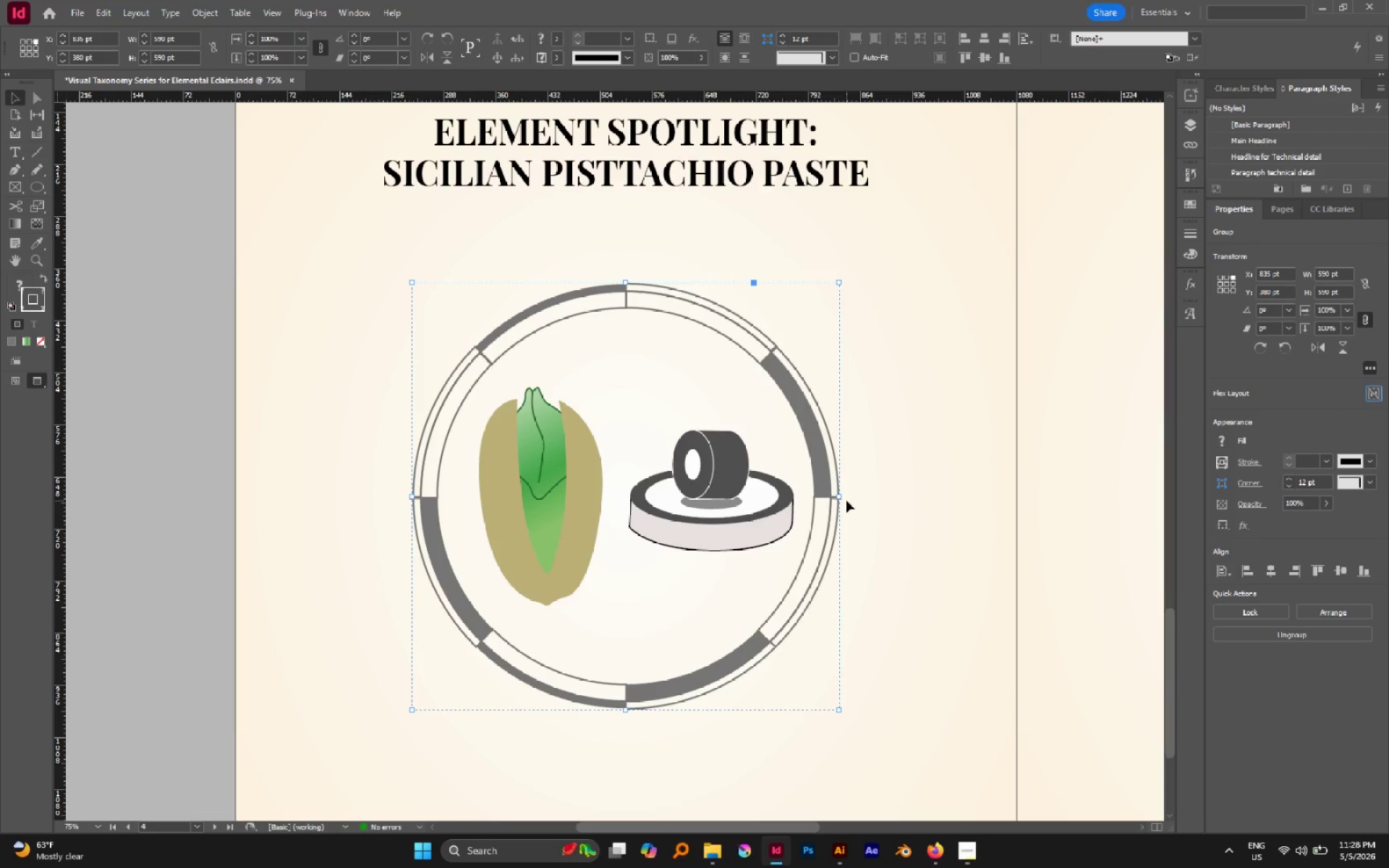 
wait(5.67)
 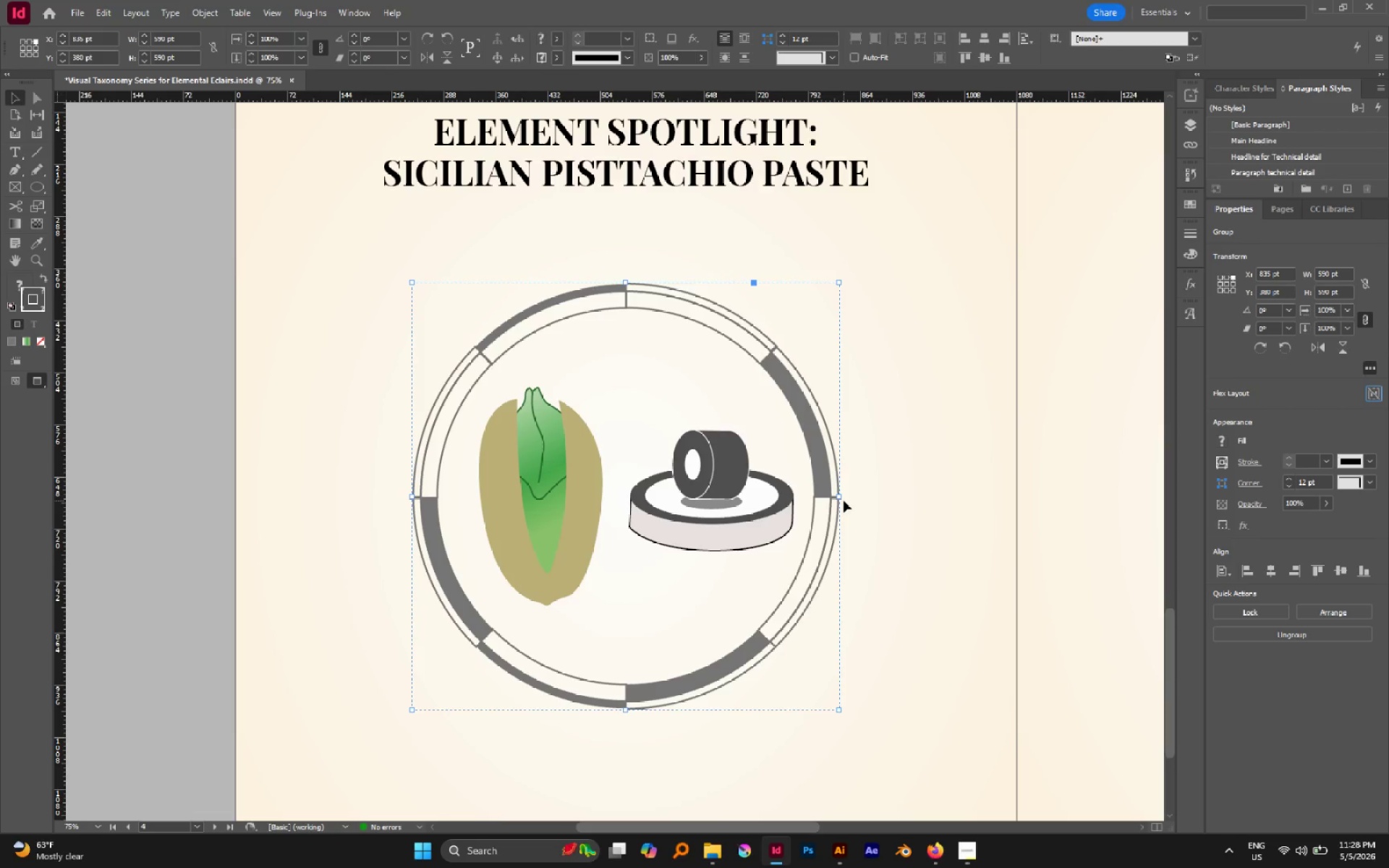 
hold_key(key=AltLeft, duration=1.32)
scroll: coordinate [883, 456], scroll_direction: down, amount: 4.0
 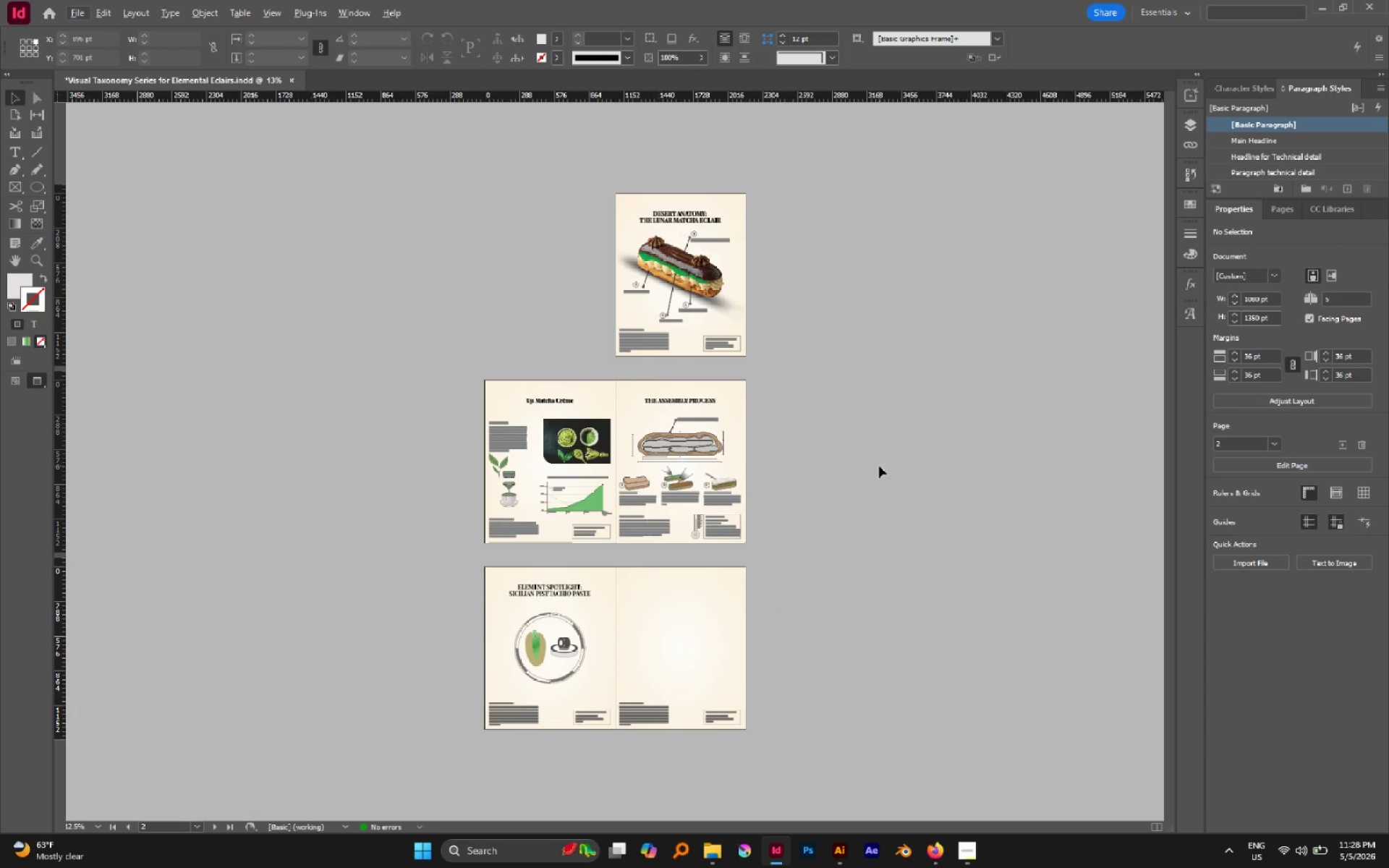 
hold_key(key=AltLeft, duration=0.6)
scroll: coordinate [532, 652], scroll_direction: up, amount: 3.0
 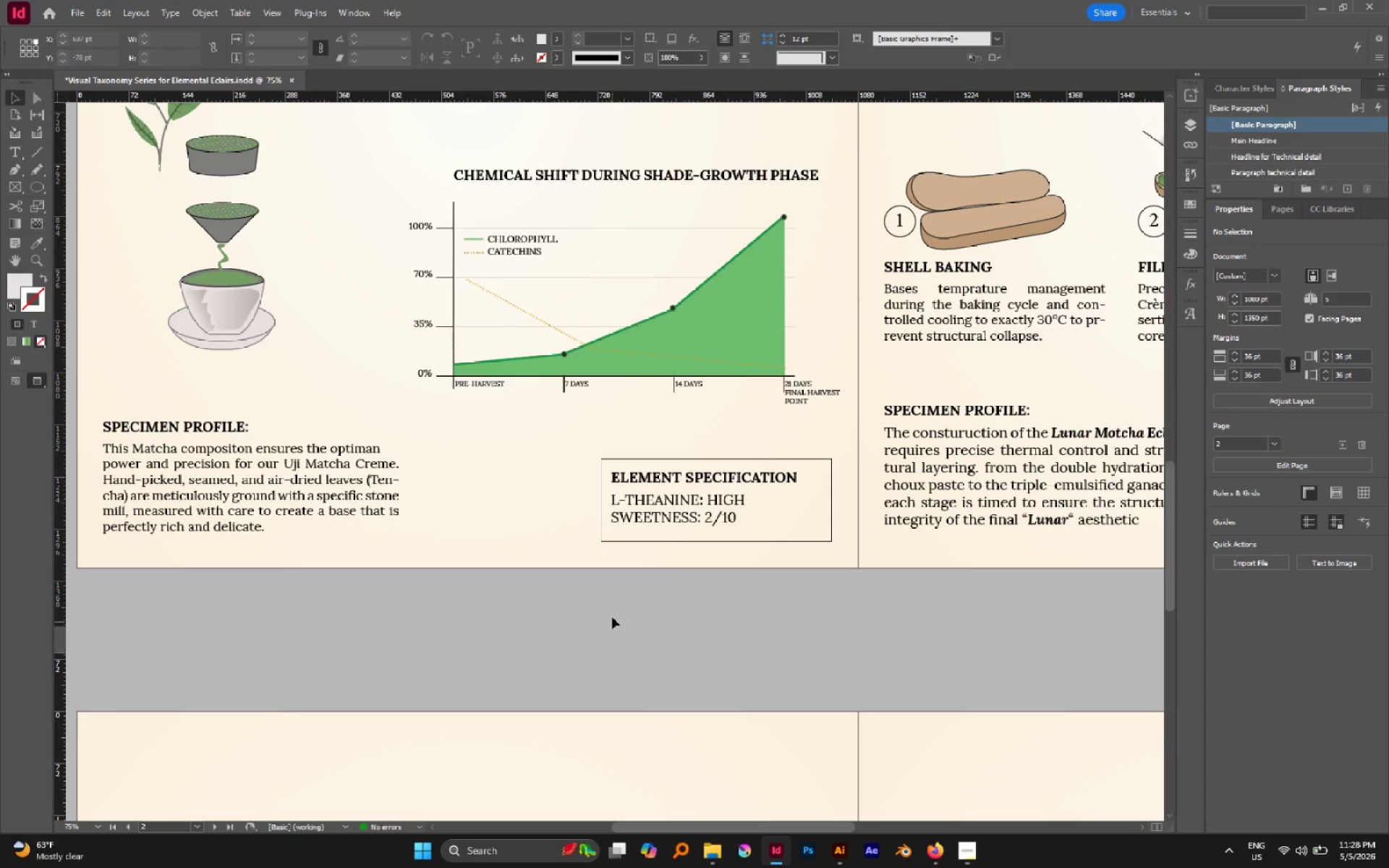 
hold_key(key=AltLeft, duration=0.38)
 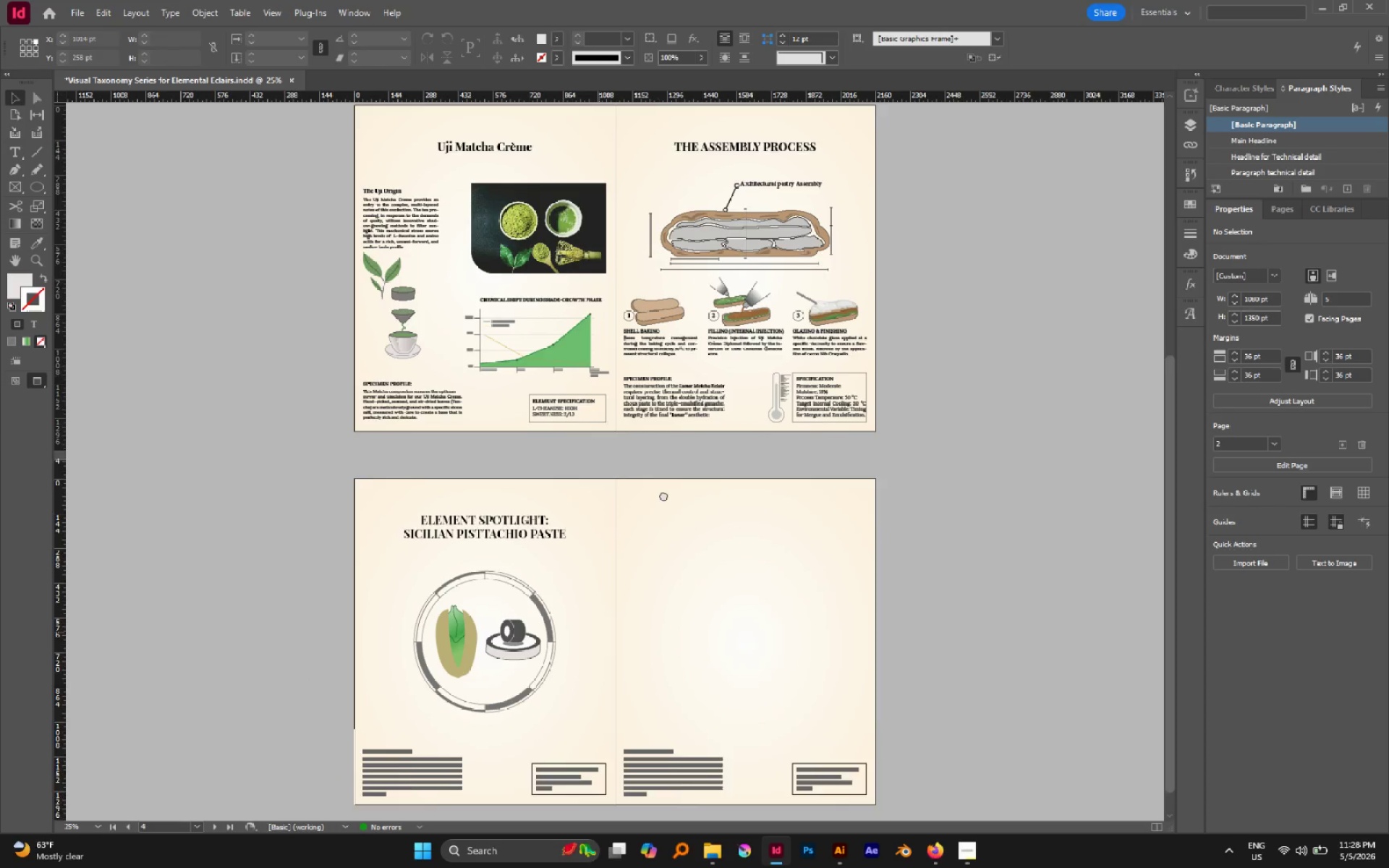 
hold_key(key=Space, duration=0.53)
 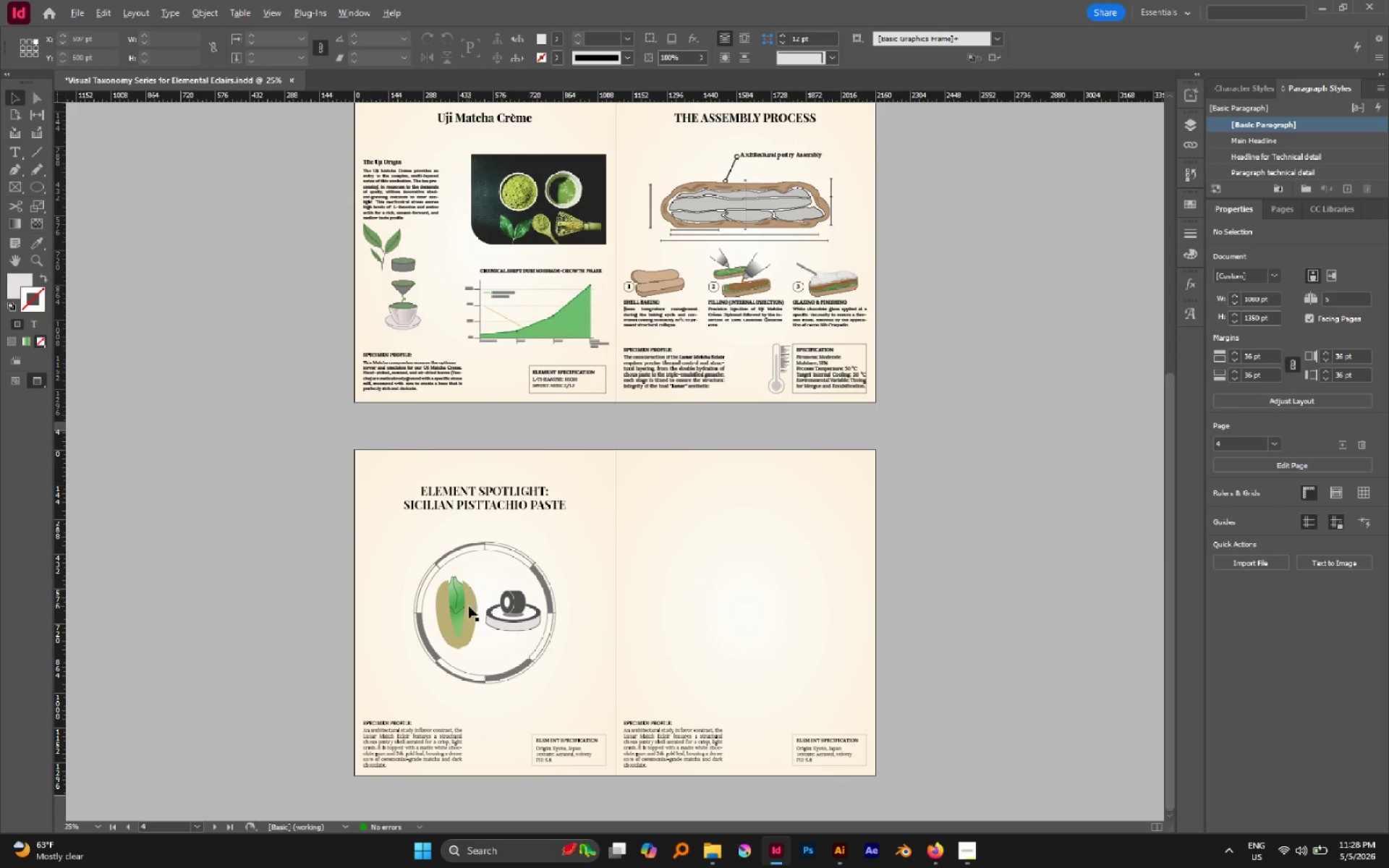 
left_click_drag(start_coordinate=[599, 632], to_coordinate=[684, 425])
 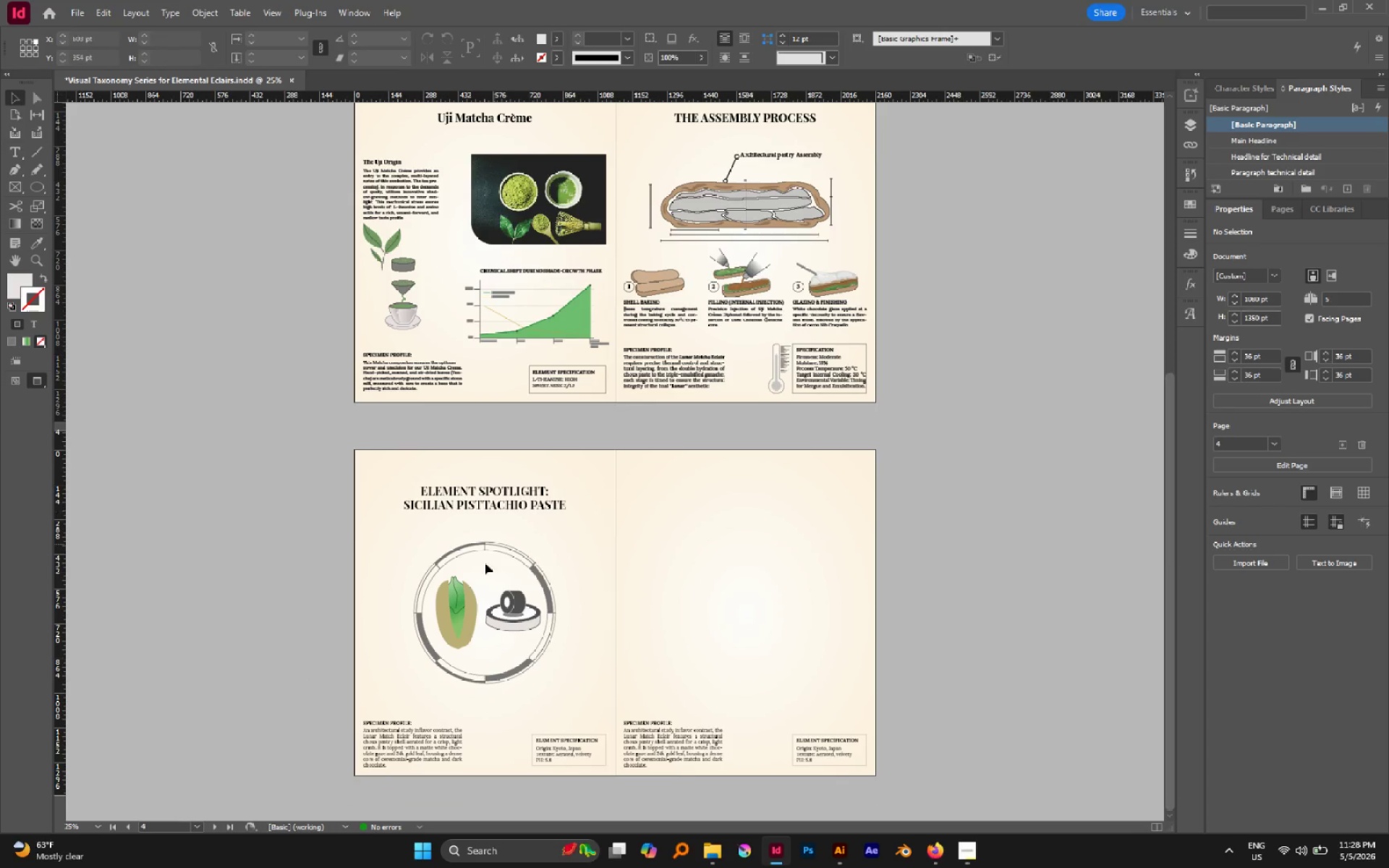 
scroll: coordinate [611, 612], scroll_direction: down, amount: 2.0
 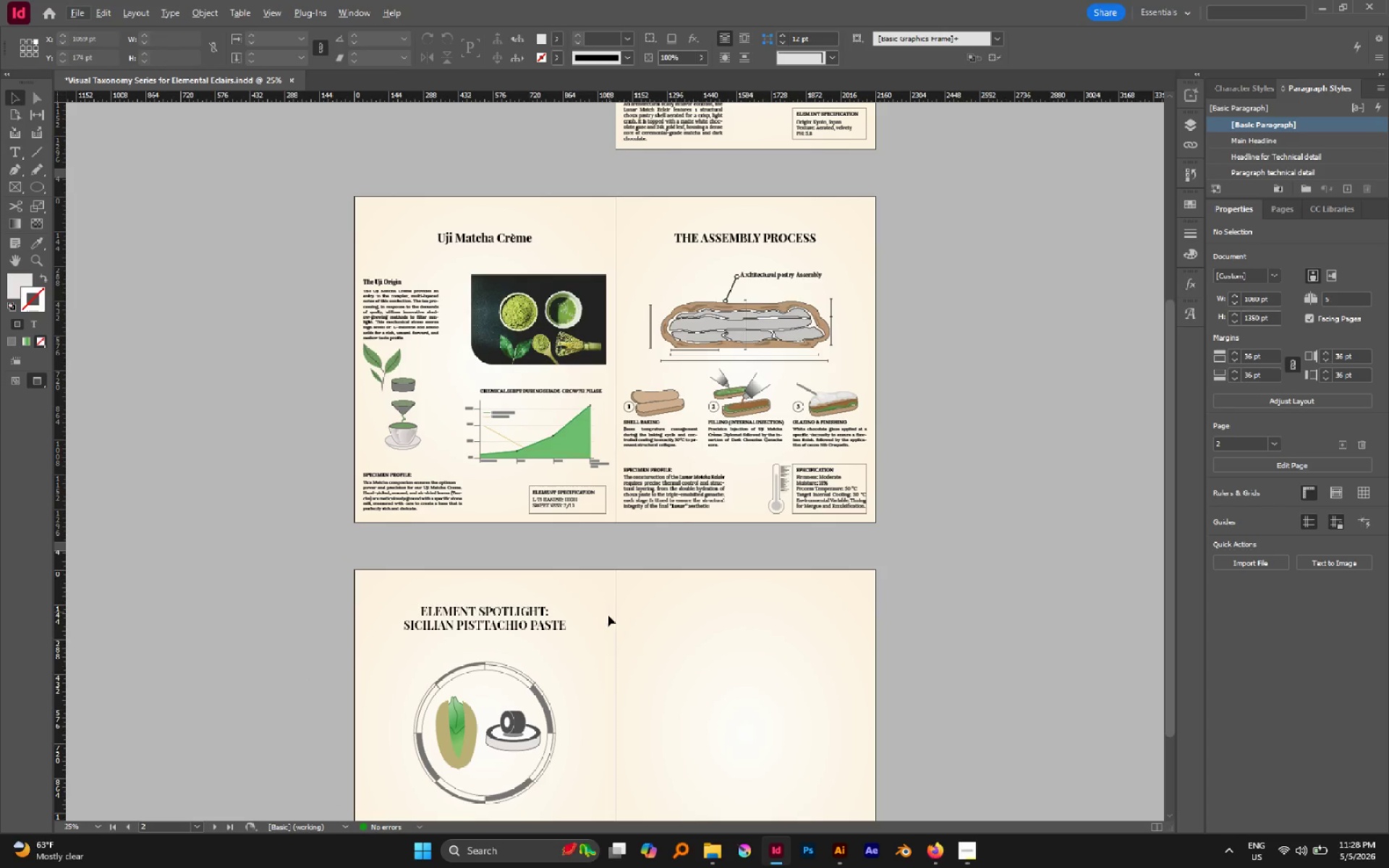 
hold_key(key=AltLeft, duration=0.49)
 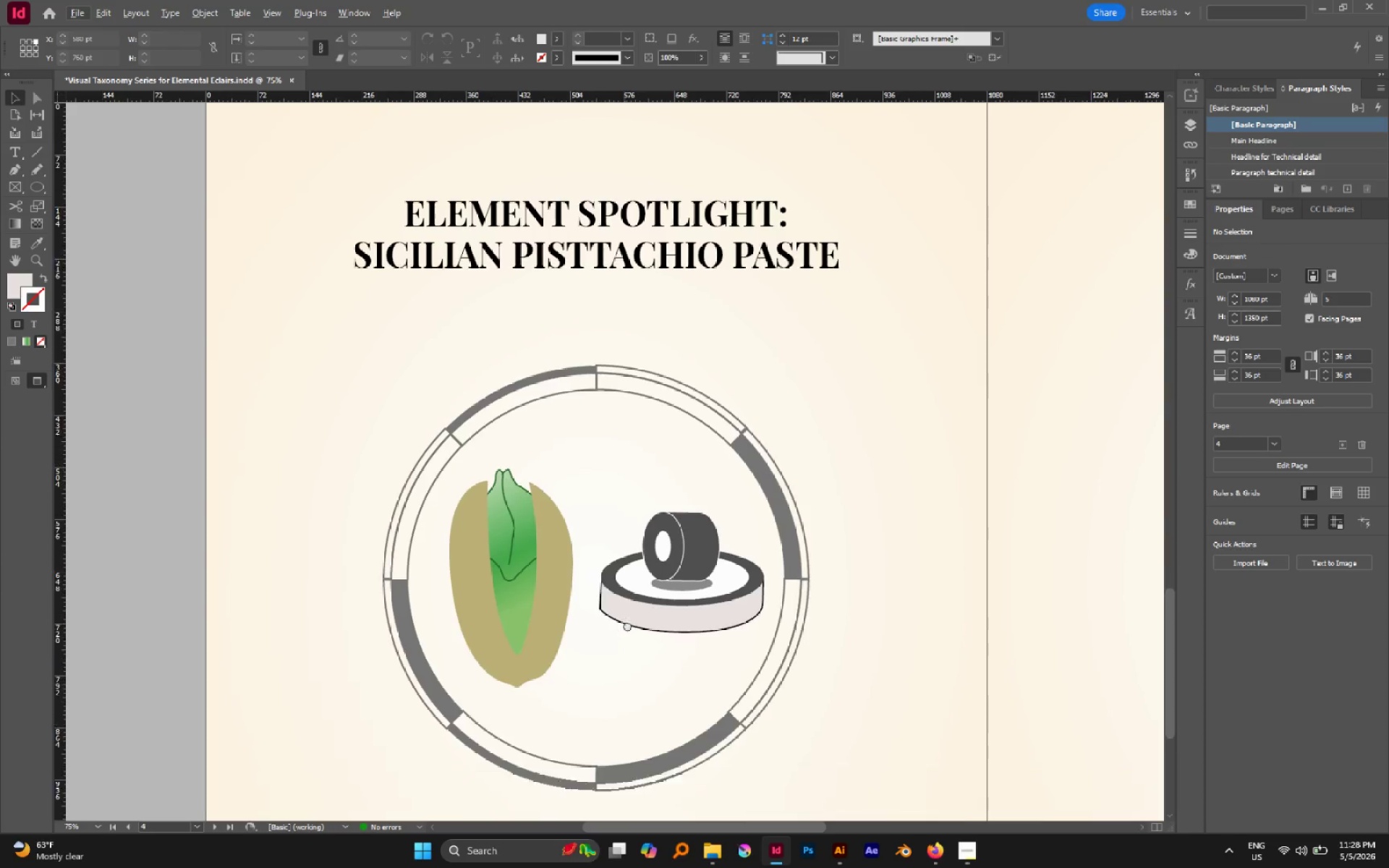 
hold_key(key=Space, duration=0.43)
 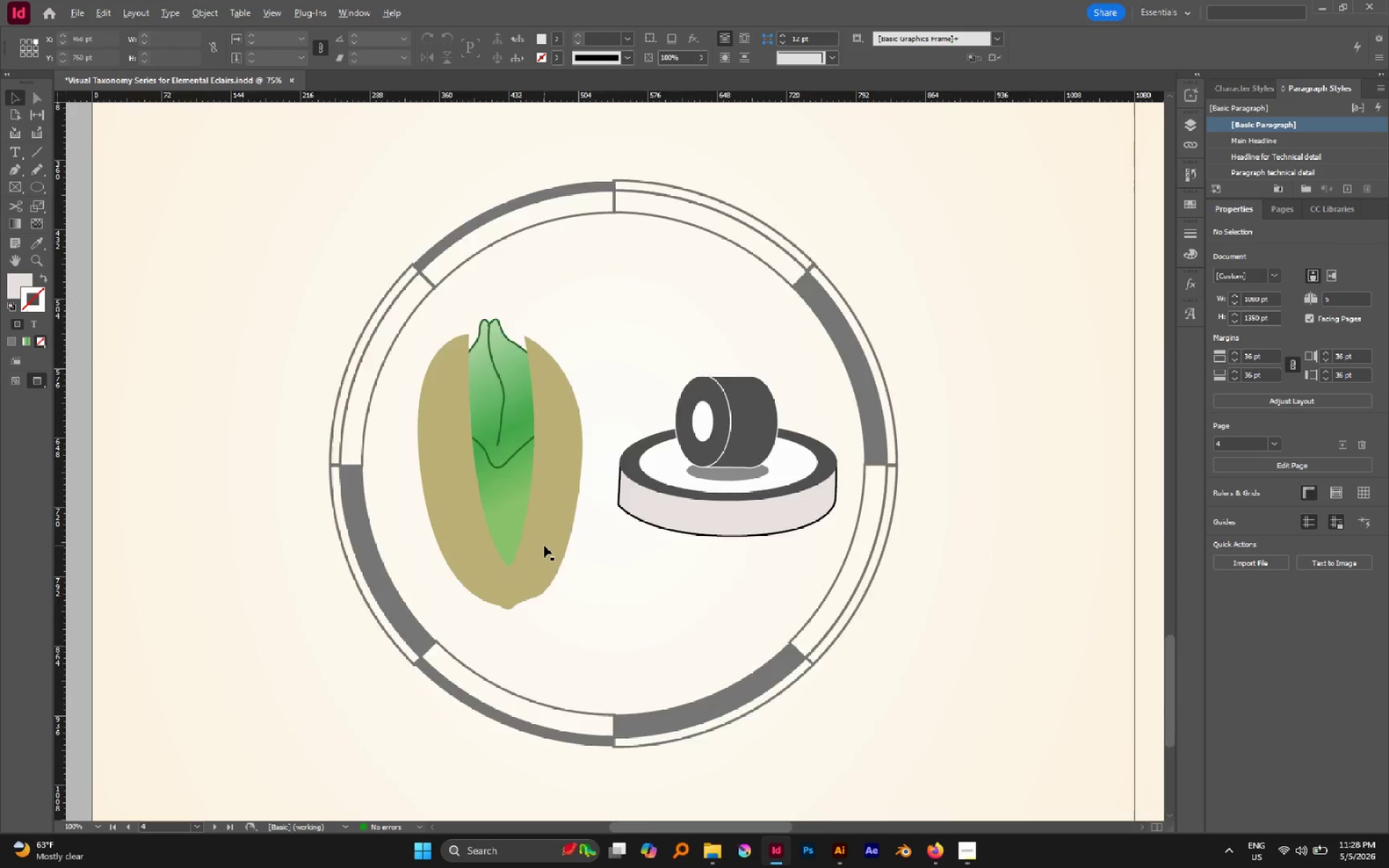 
scroll: coordinate [469, 606], scroll_direction: up, amount: 2.0
 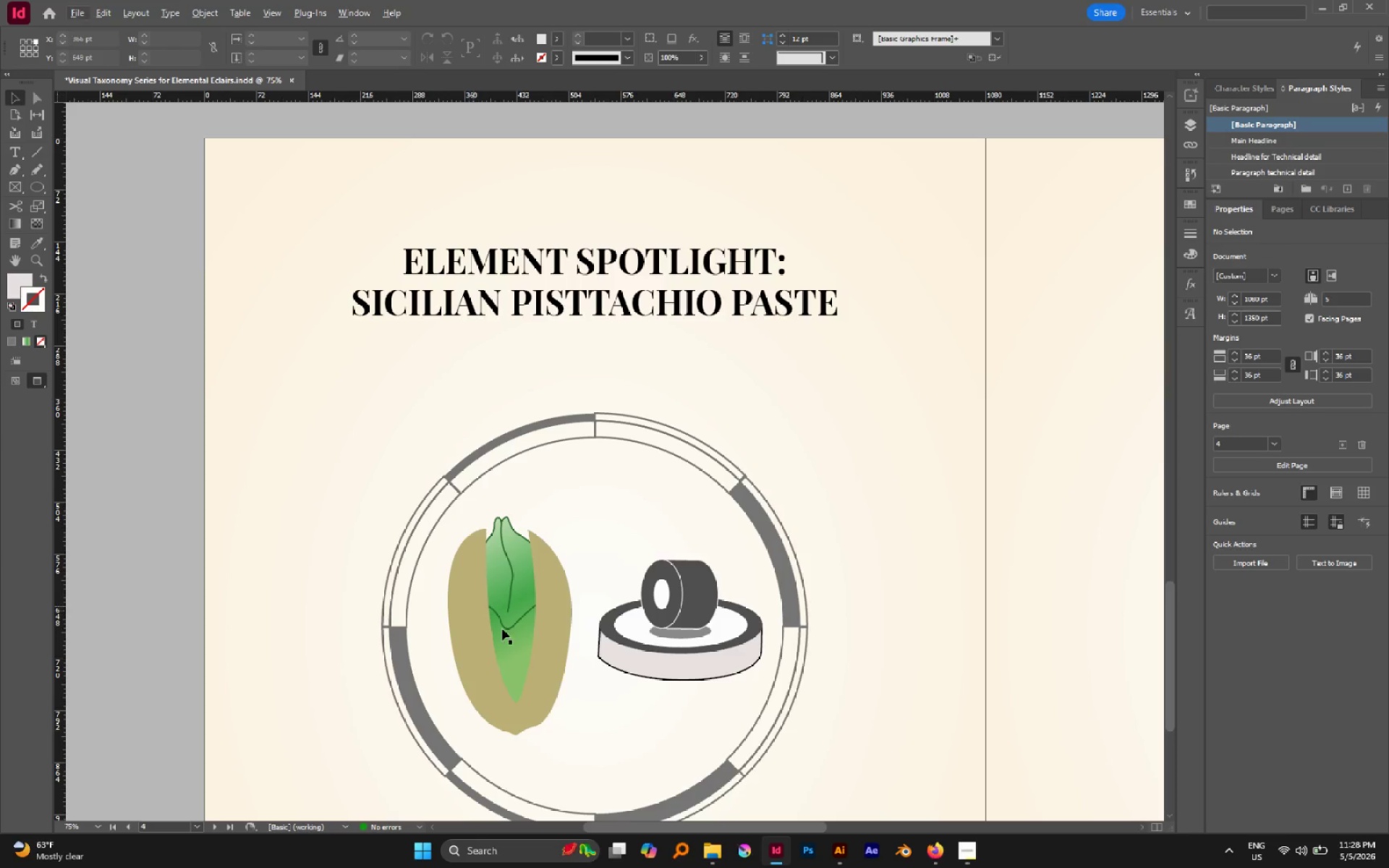 
left_click_drag(start_coordinate=[626, 687], to_coordinate=[627, 545])
 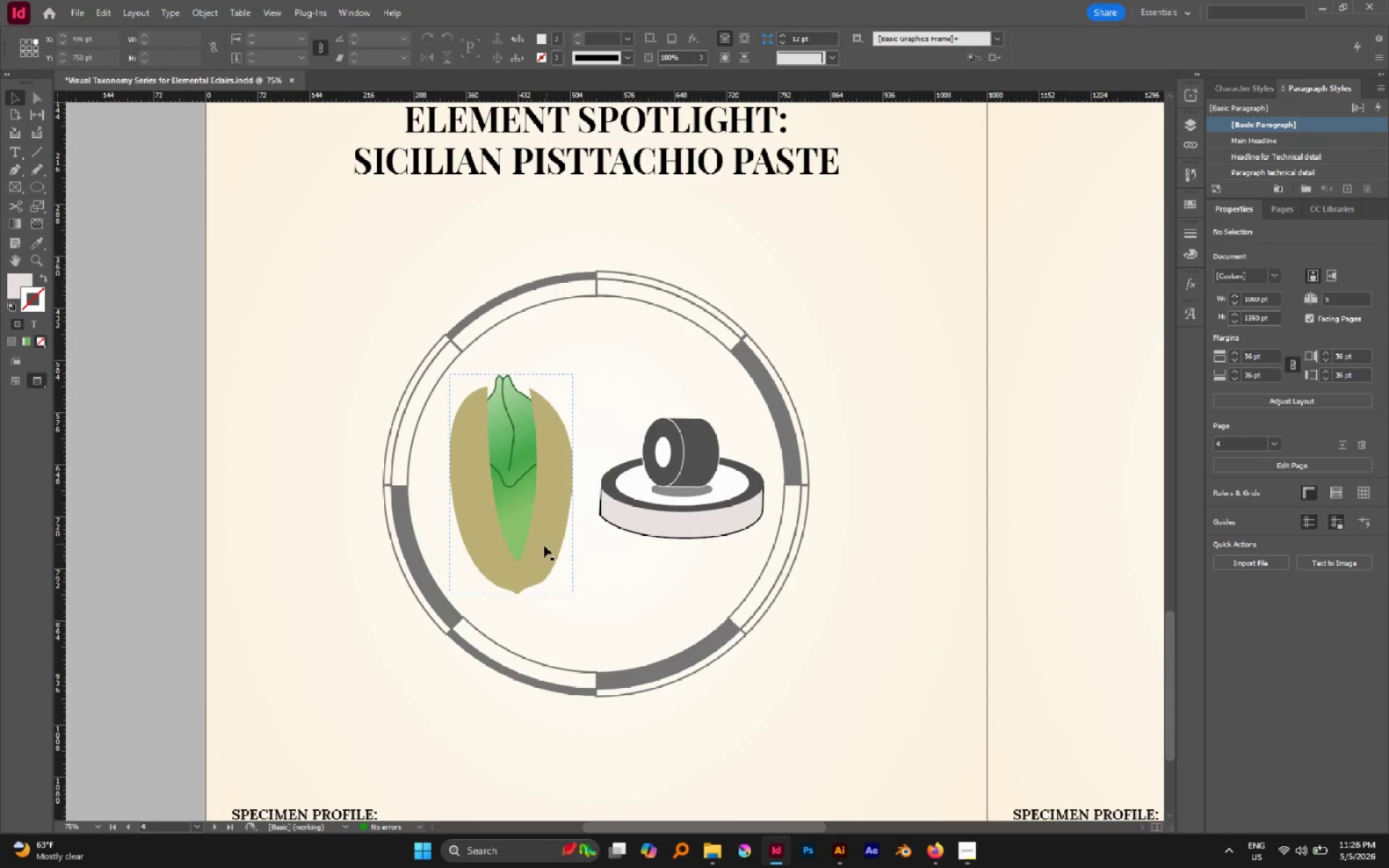 
hold_key(key=AltLeft, duration=0.41)
scroll: coordinate [544, 545], scroll_direction: none, amount: 0.0
 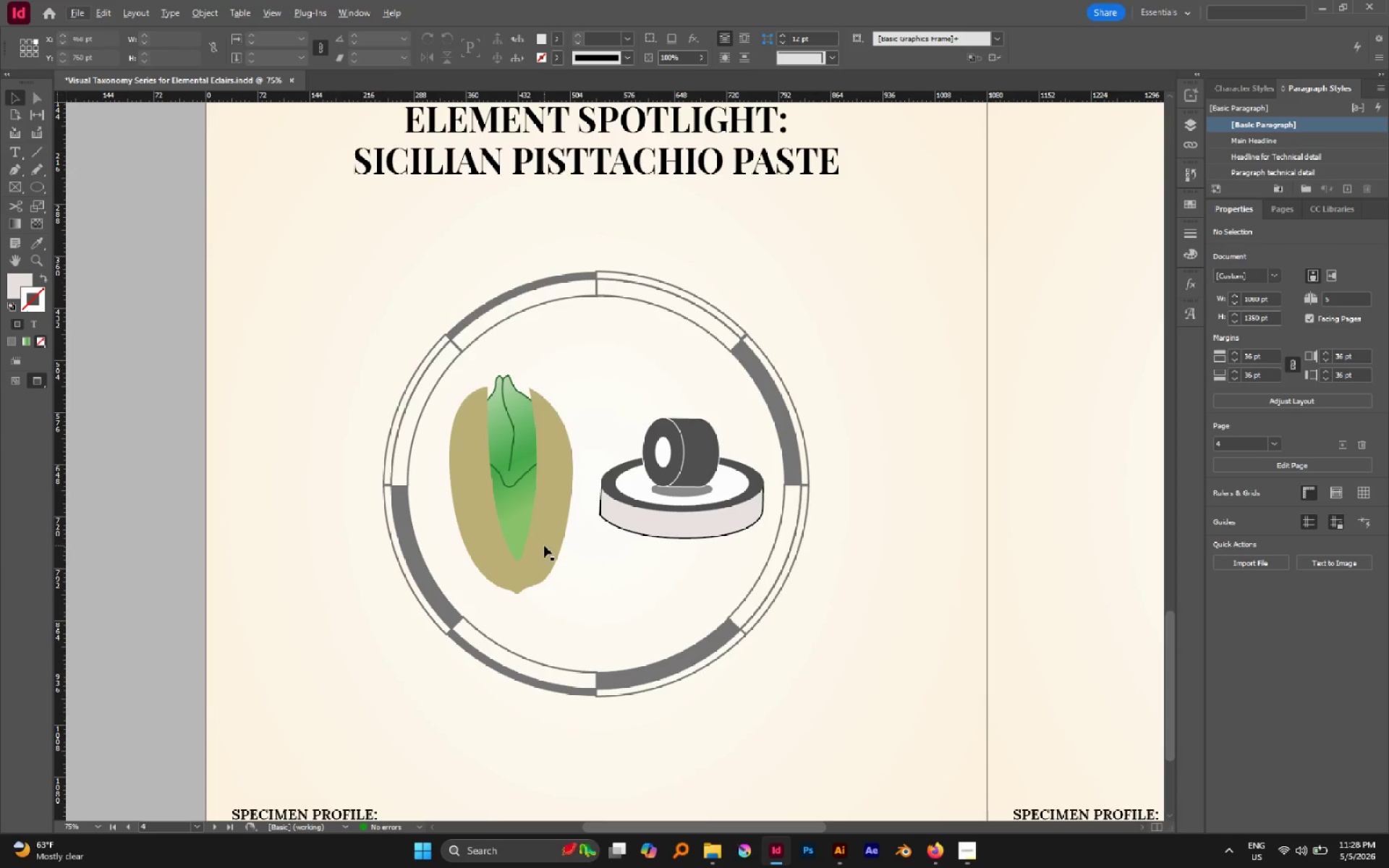 
key(A)
 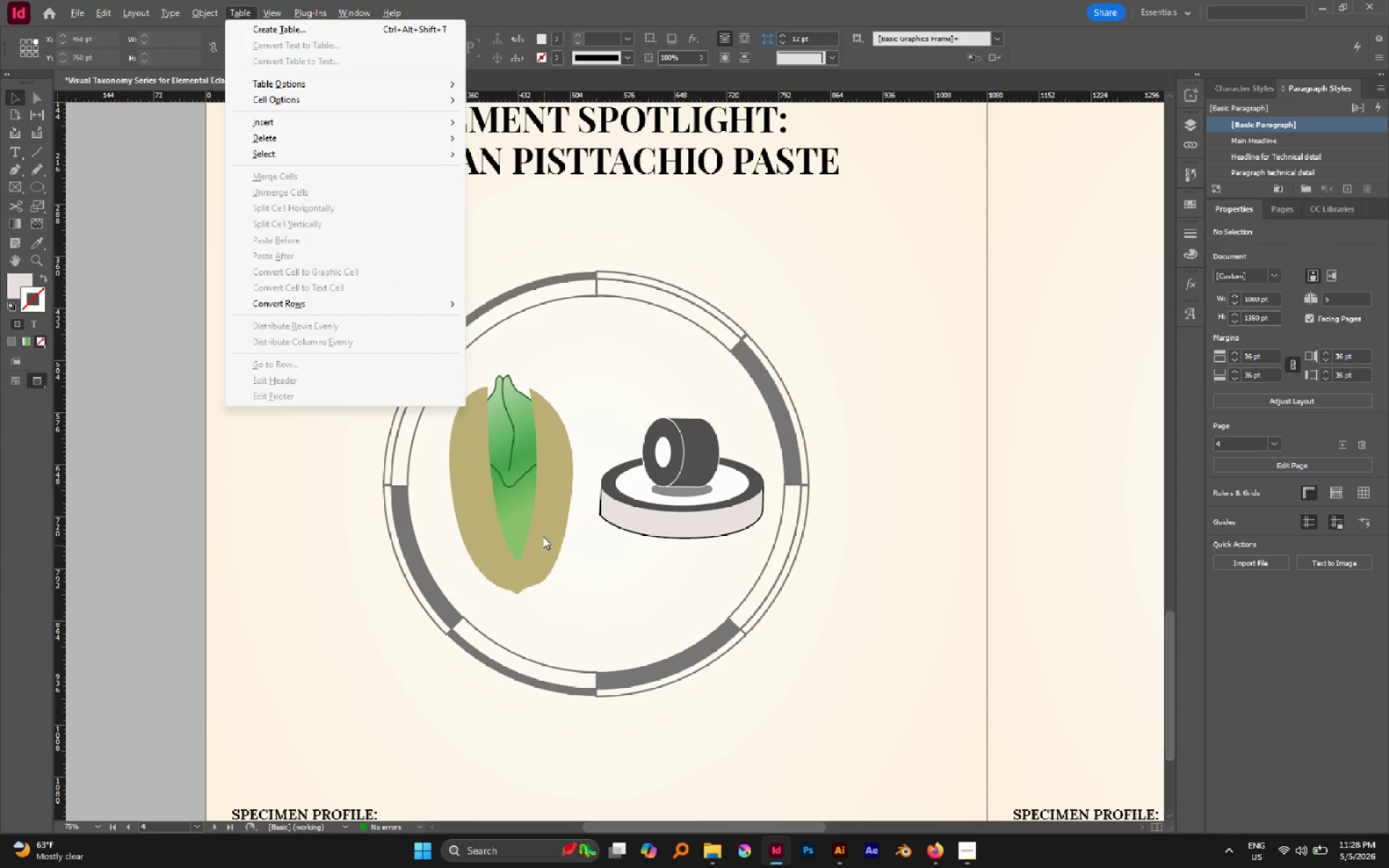 
left_click([543, 536])
 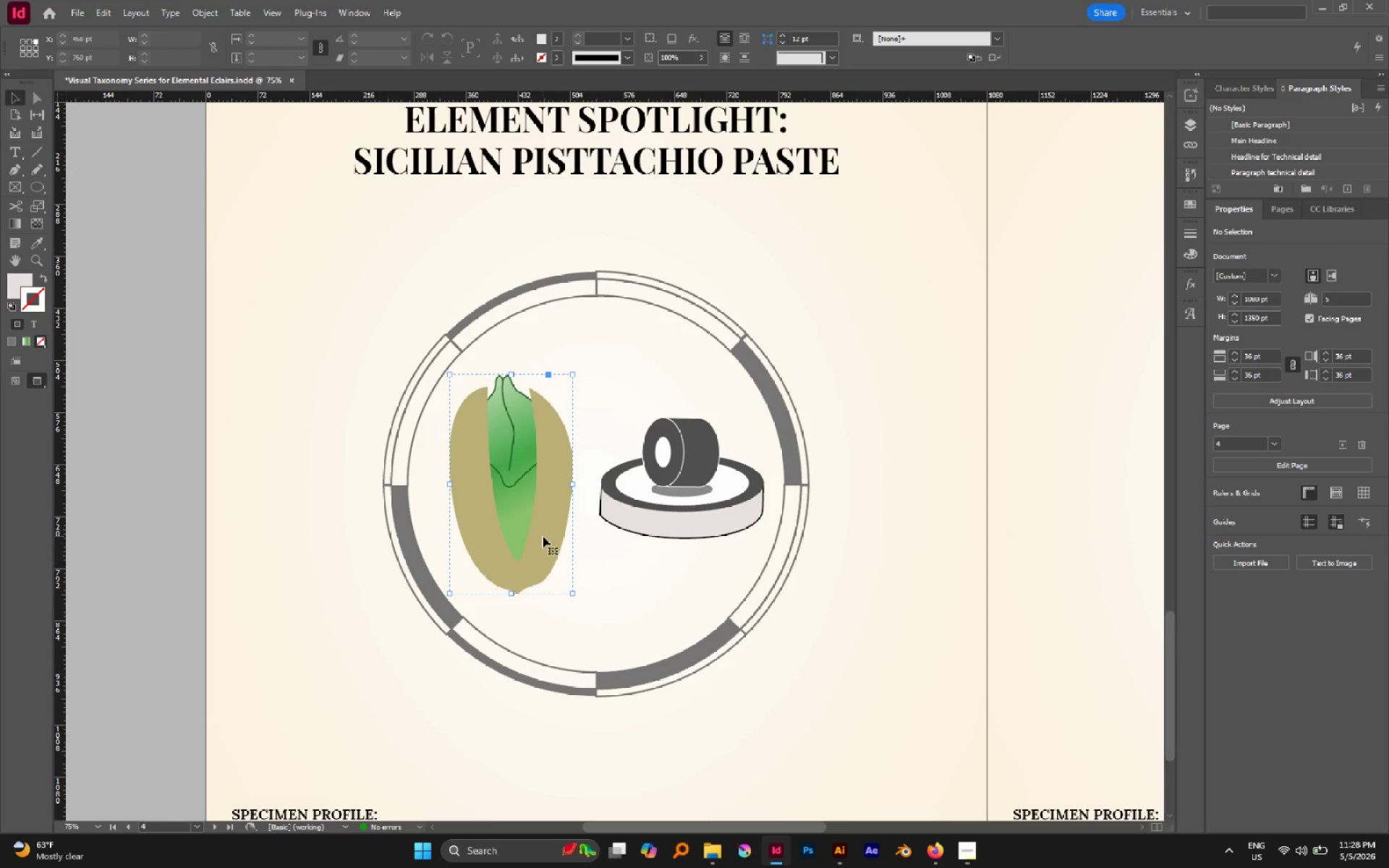 
key(A)
 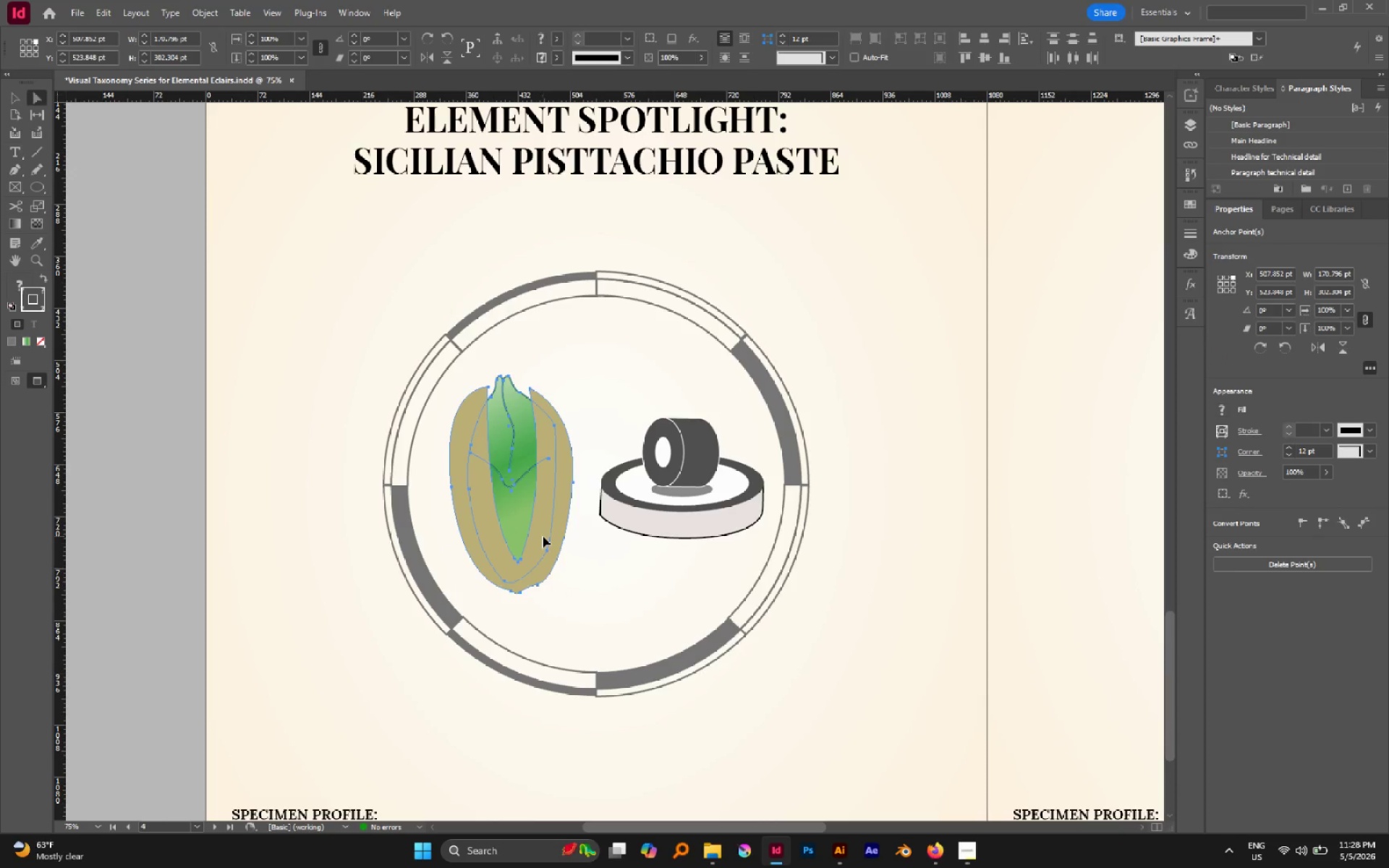 
left_click([543, 536])
 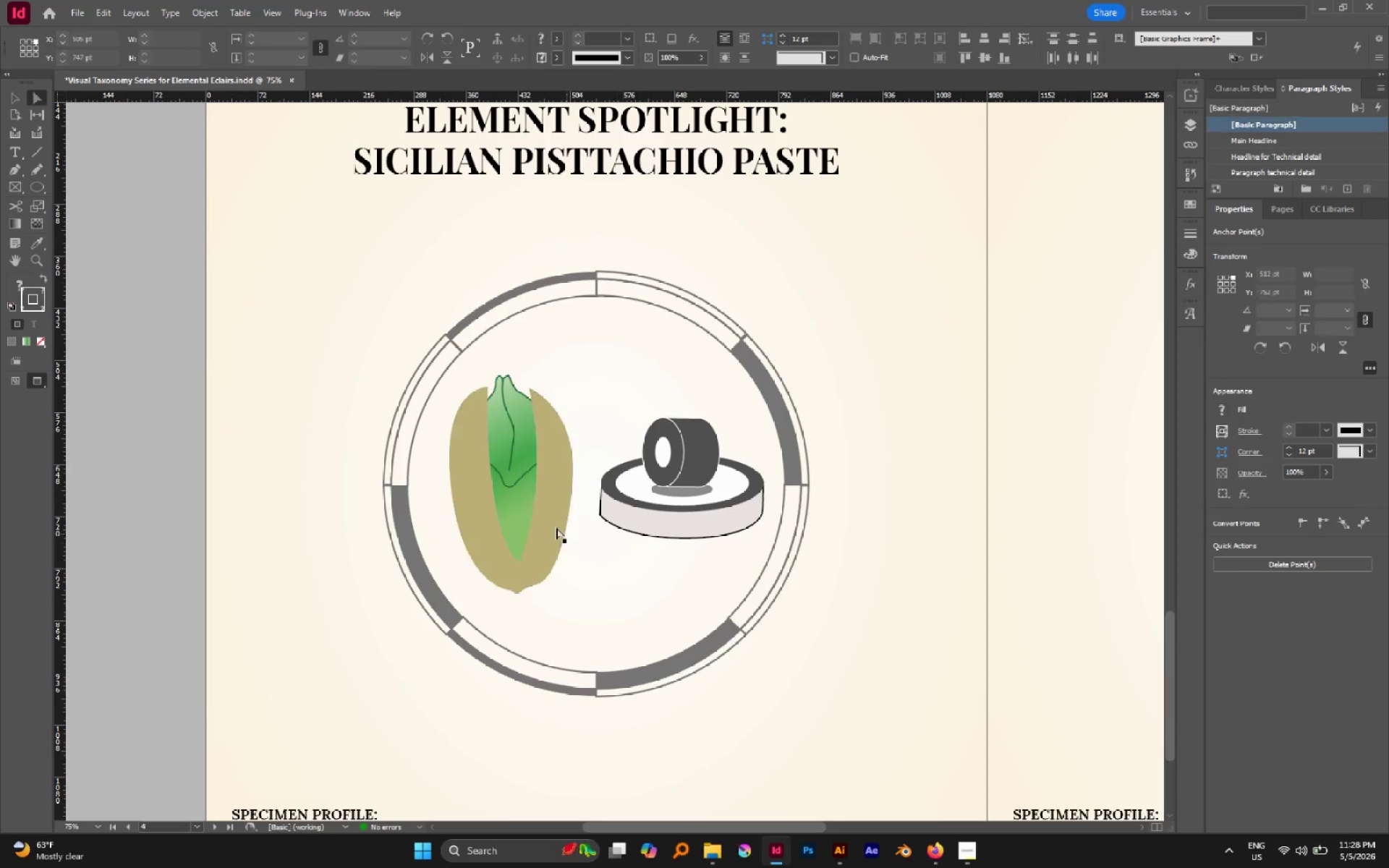 
triple_click([552, 520])
 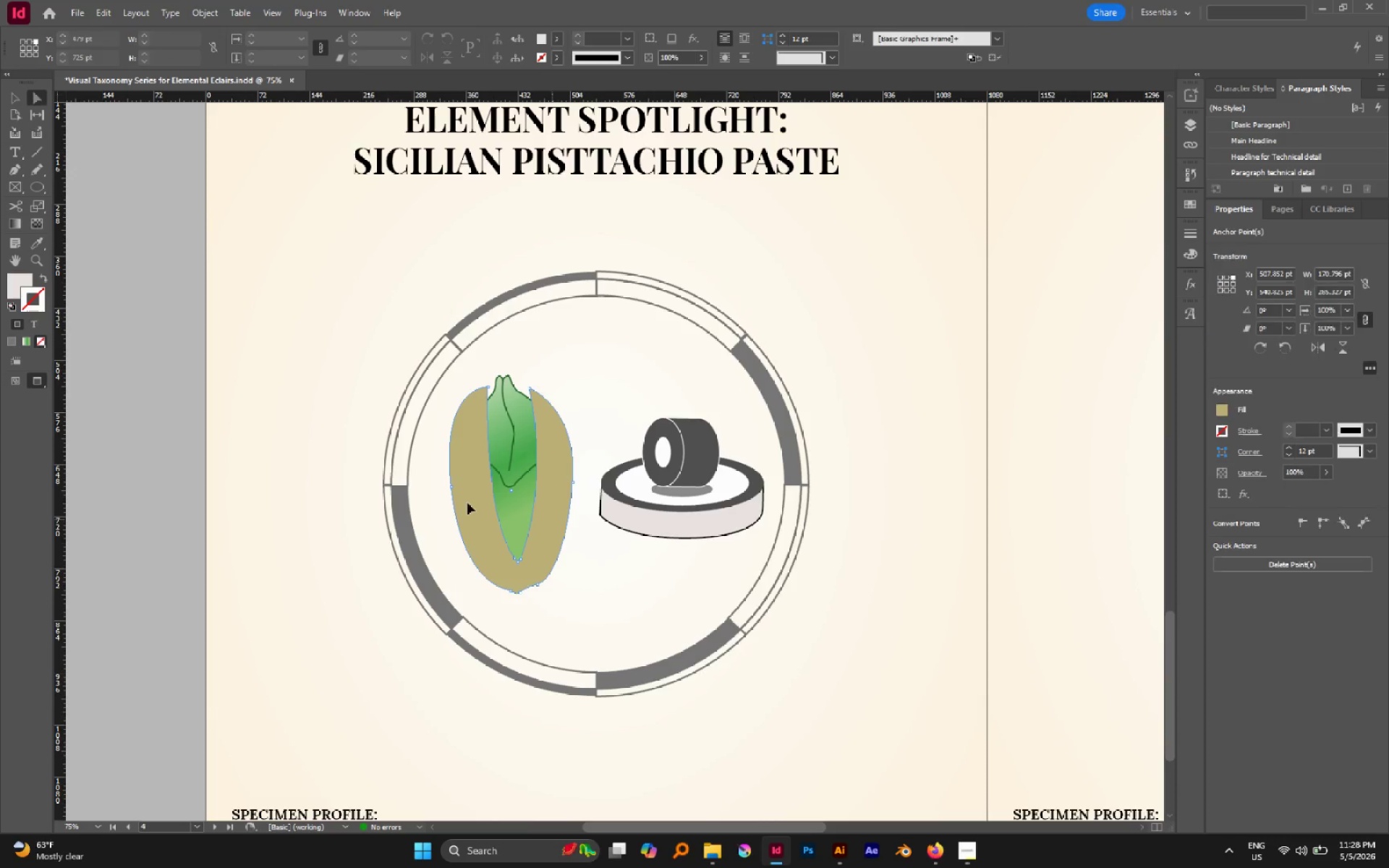 
hold_key(key=AltLeft, duration=0.67)
scroll: coordinate [482, 516], scroll_direction: up, amount: 2.0
 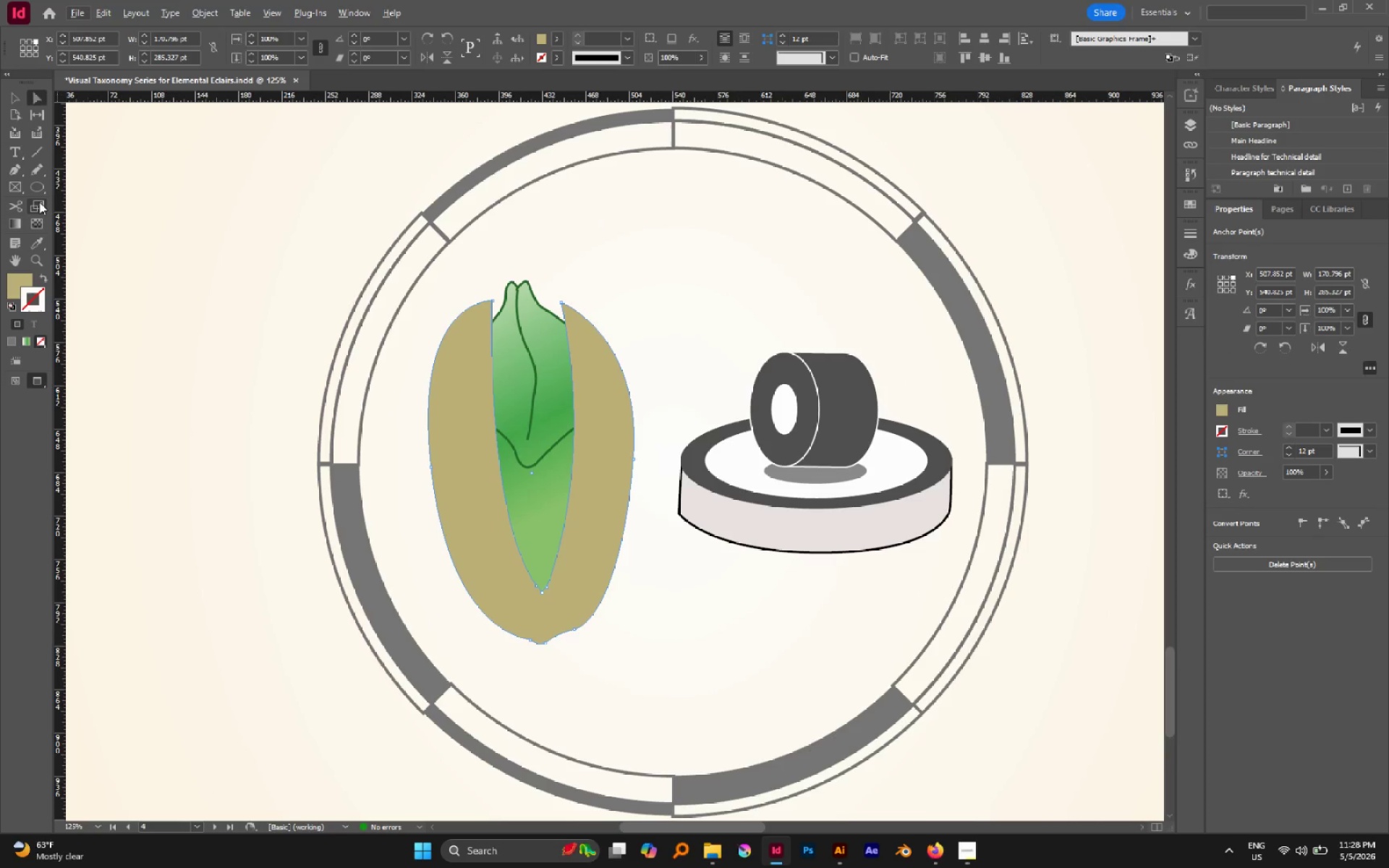 
key(N)
 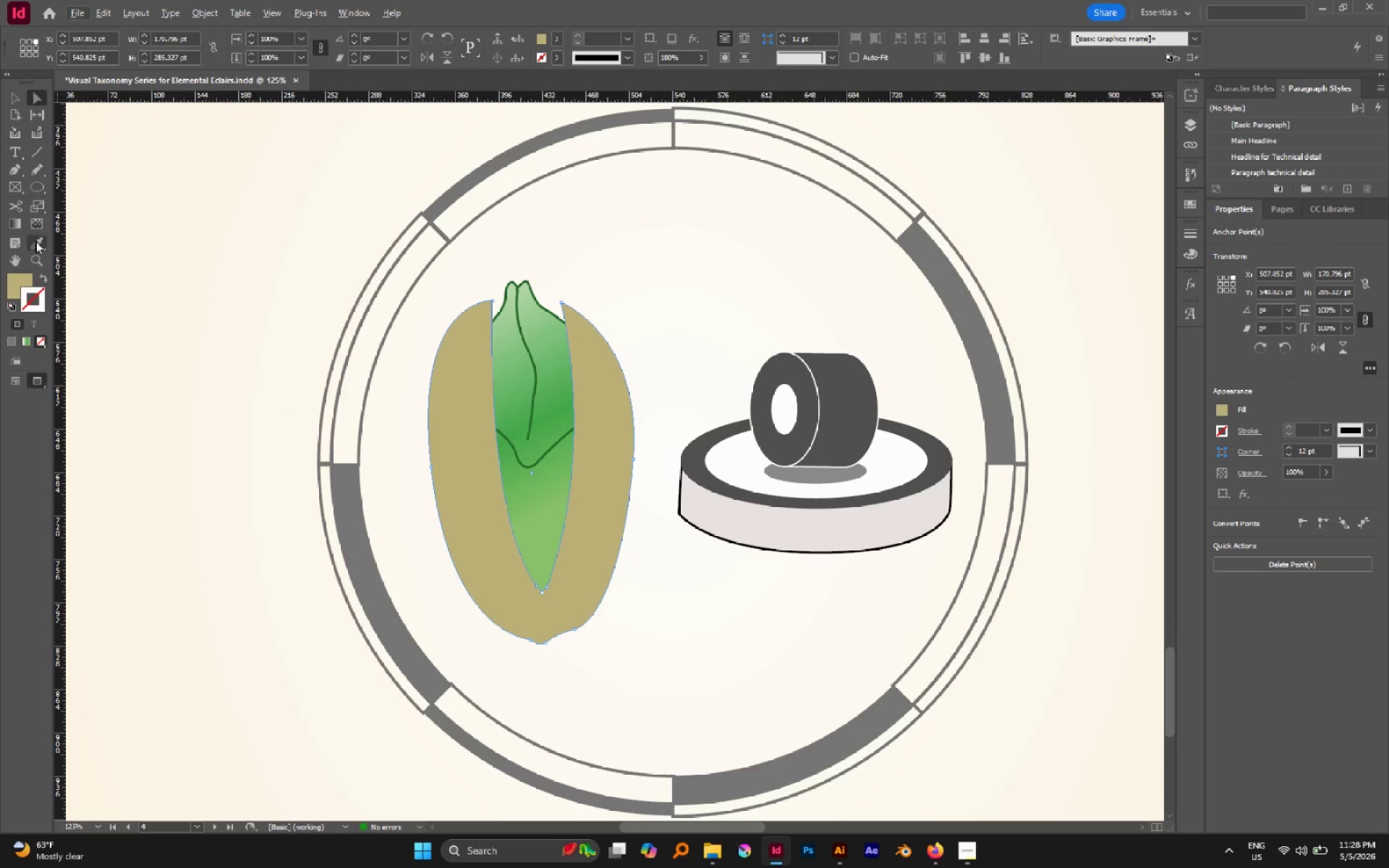 
left_click([38, 166])
 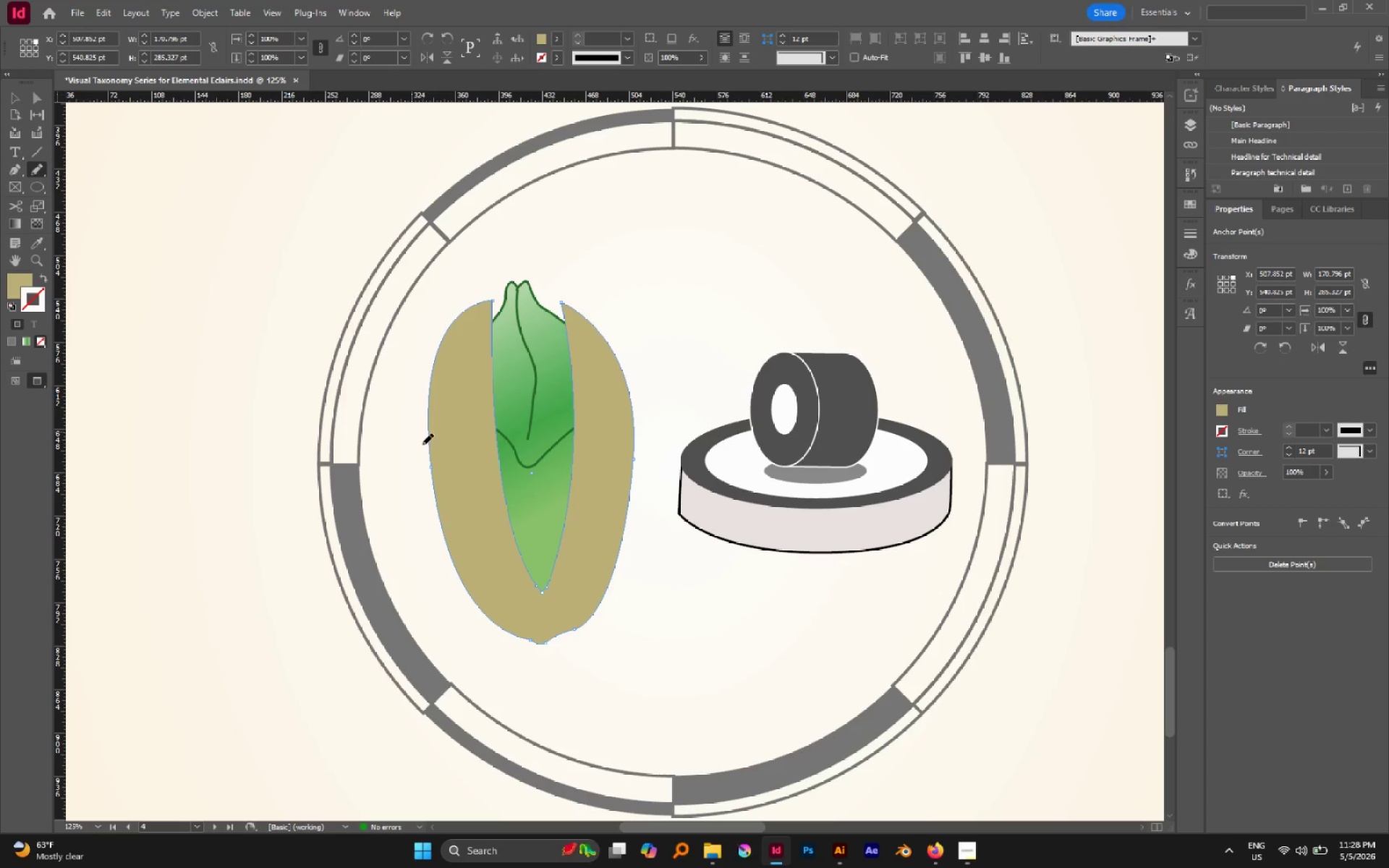 
hold_key(key=AltLeft, duration=0.46)
scroll: coordinate [430, 458], scroll_direction: up, amount: 1.0
 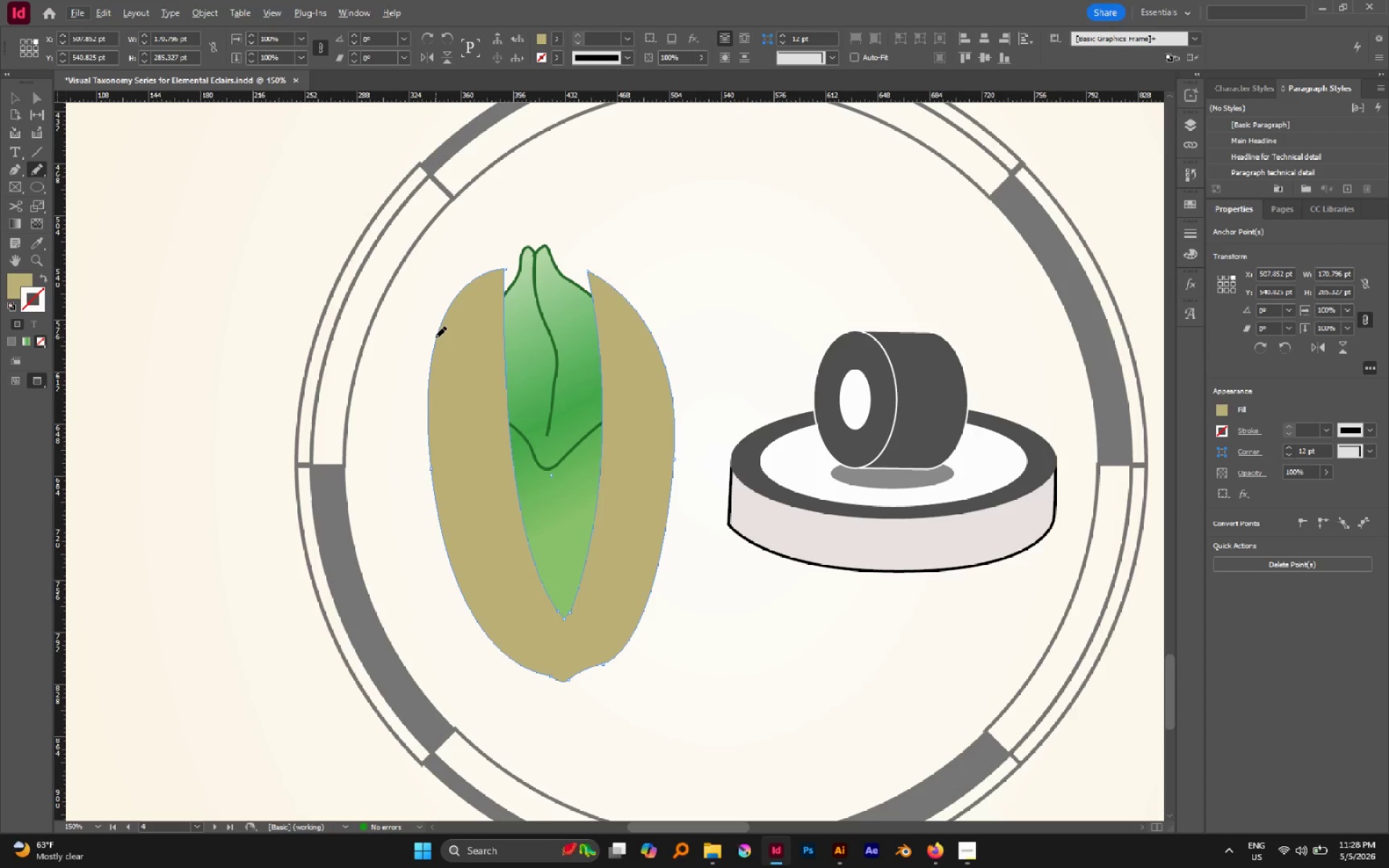 
left_click_drag(start_coordinate=[442, 336], to_coordinate=[441, 331])
 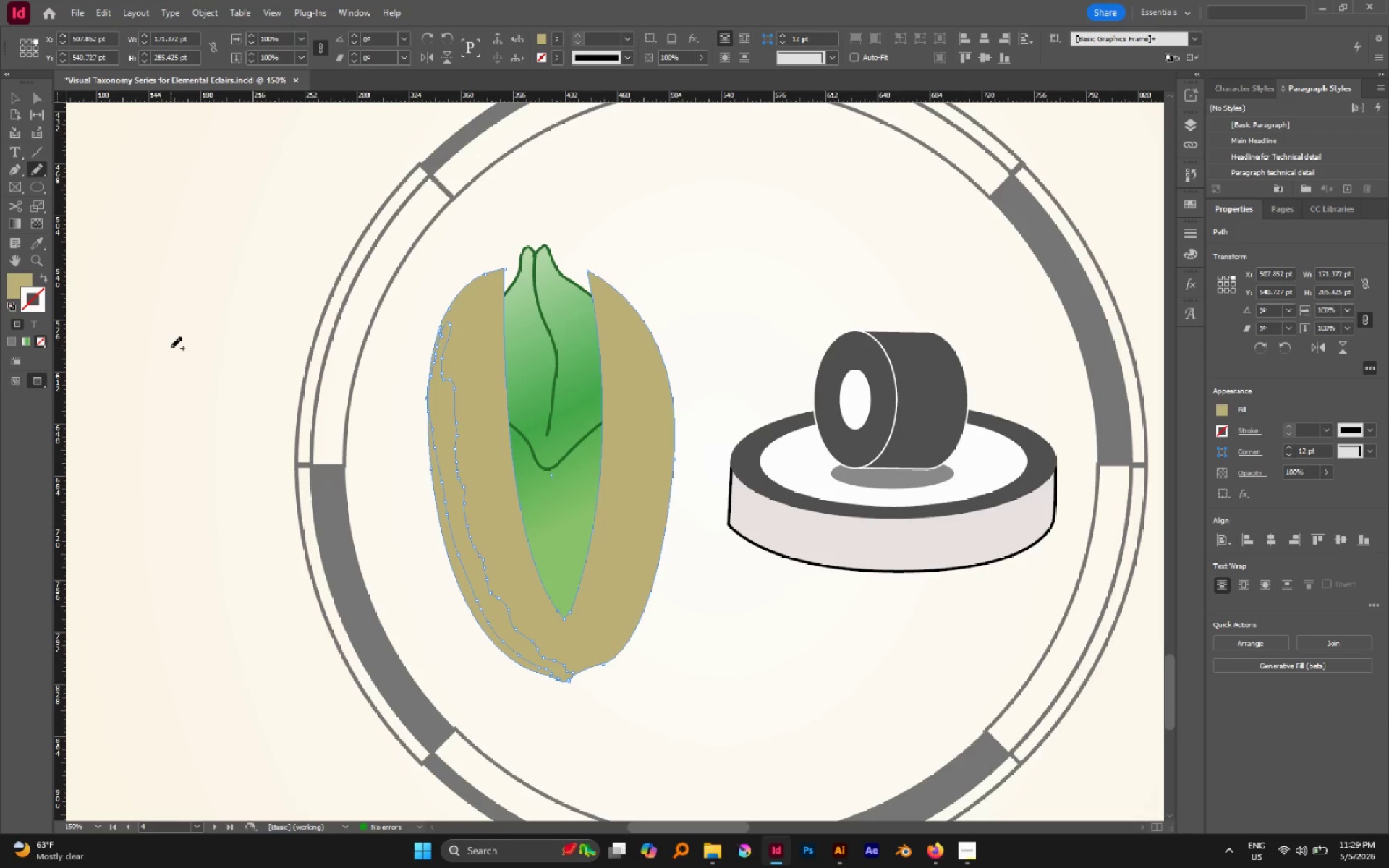 
key(X)
 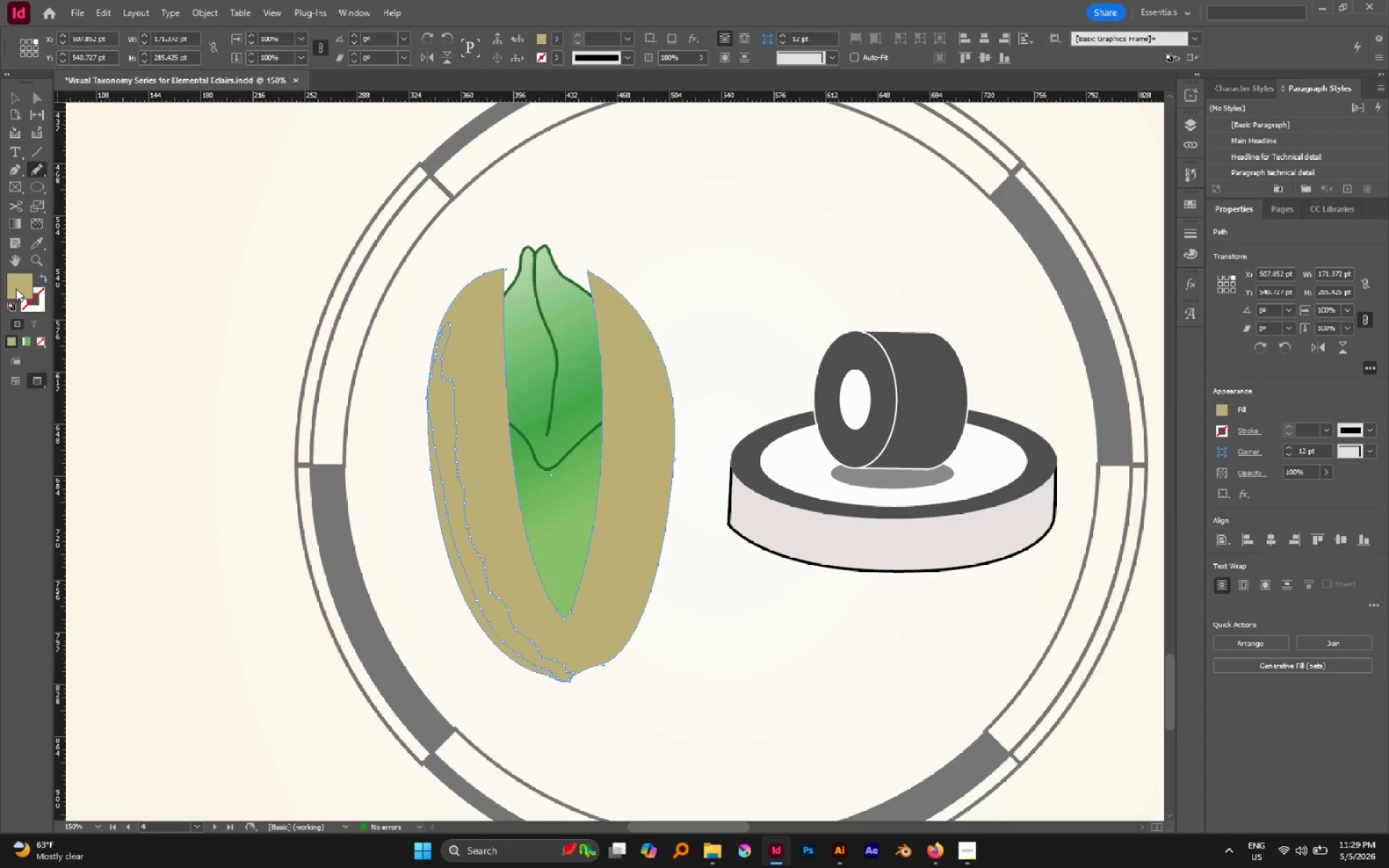 
double_click([17, 289])
 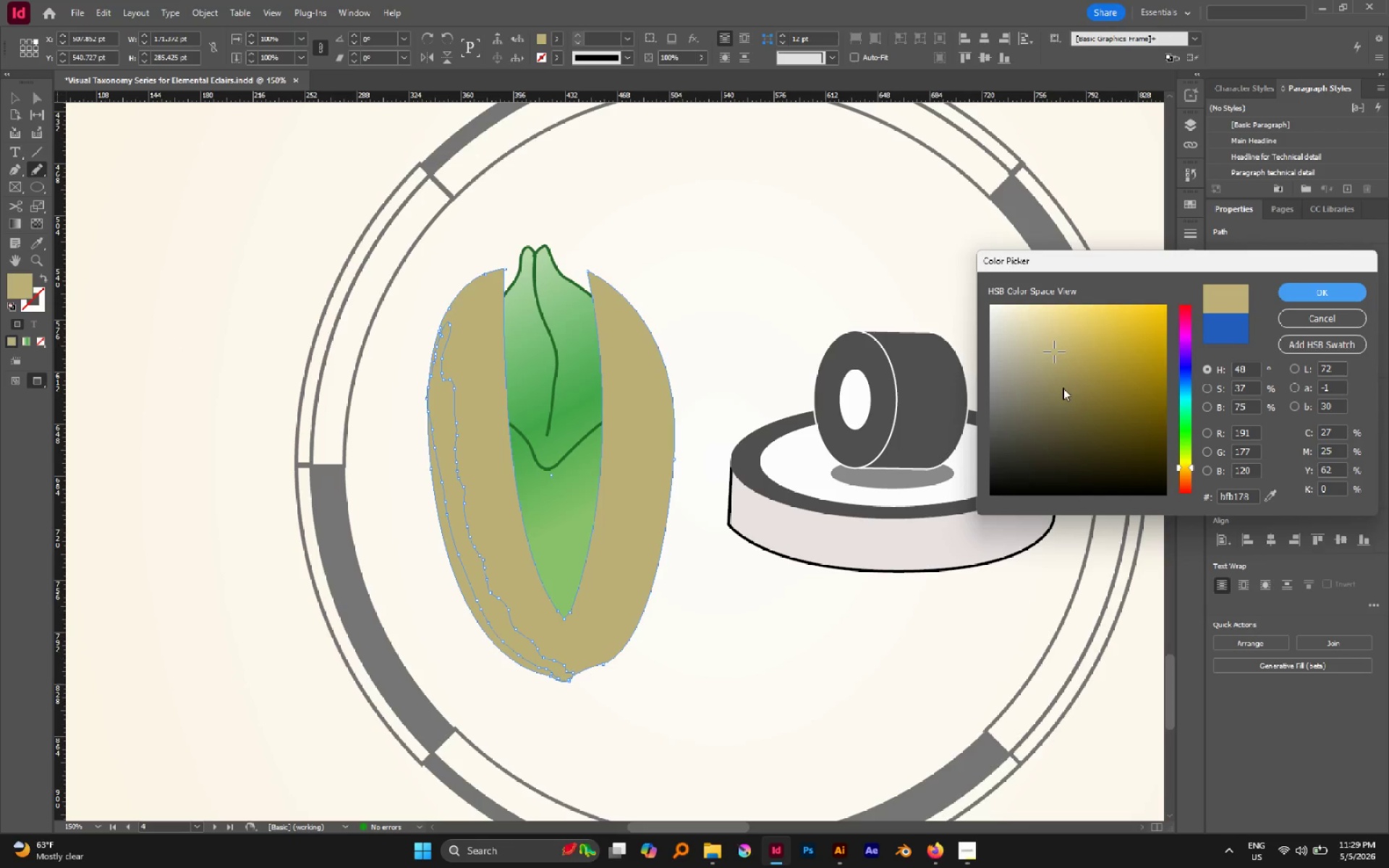 
left_click_drag(start_coordinate=[1058, 370], to_coordinate=[1073, 382])
 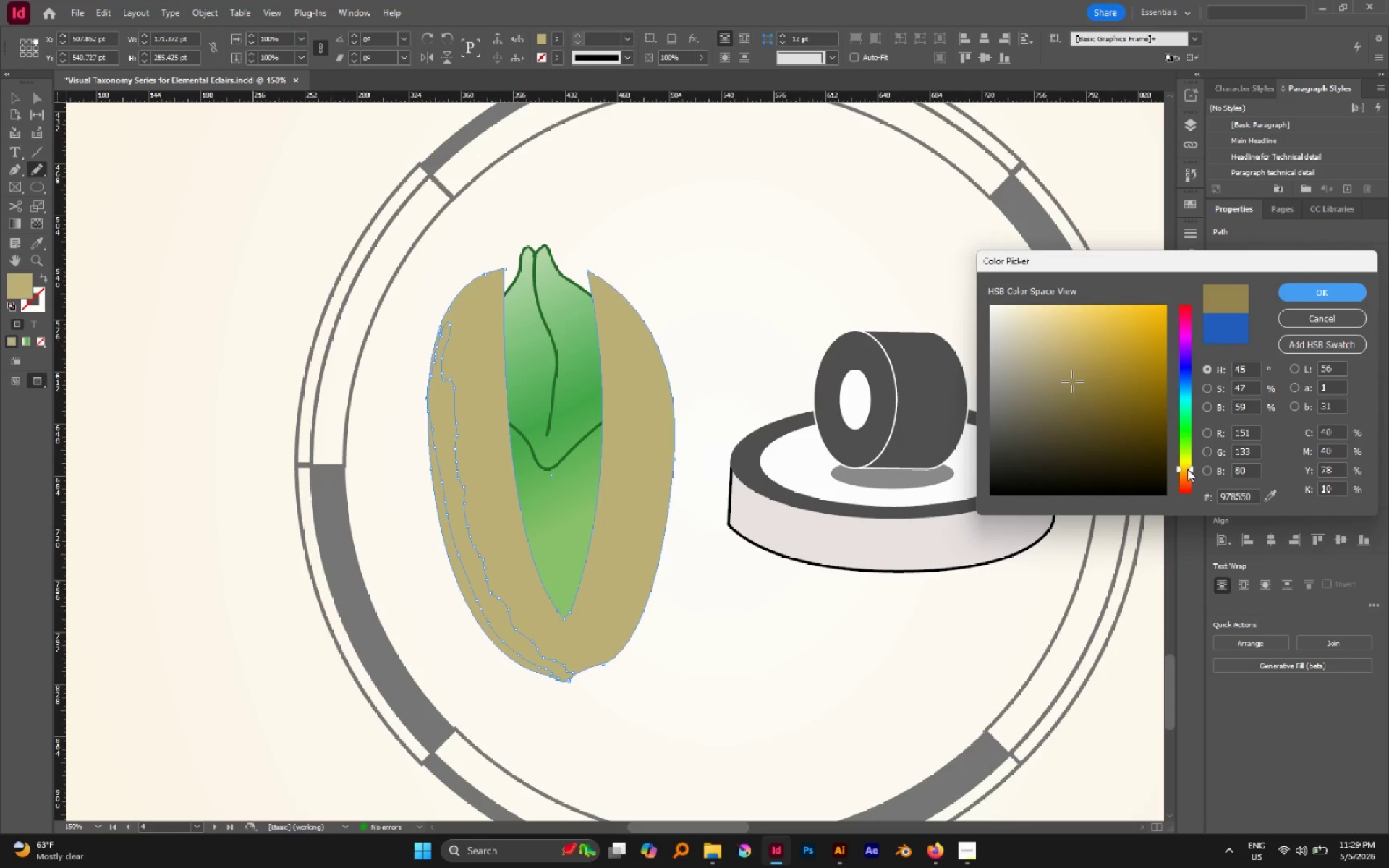 
left_click([1281, 300])
 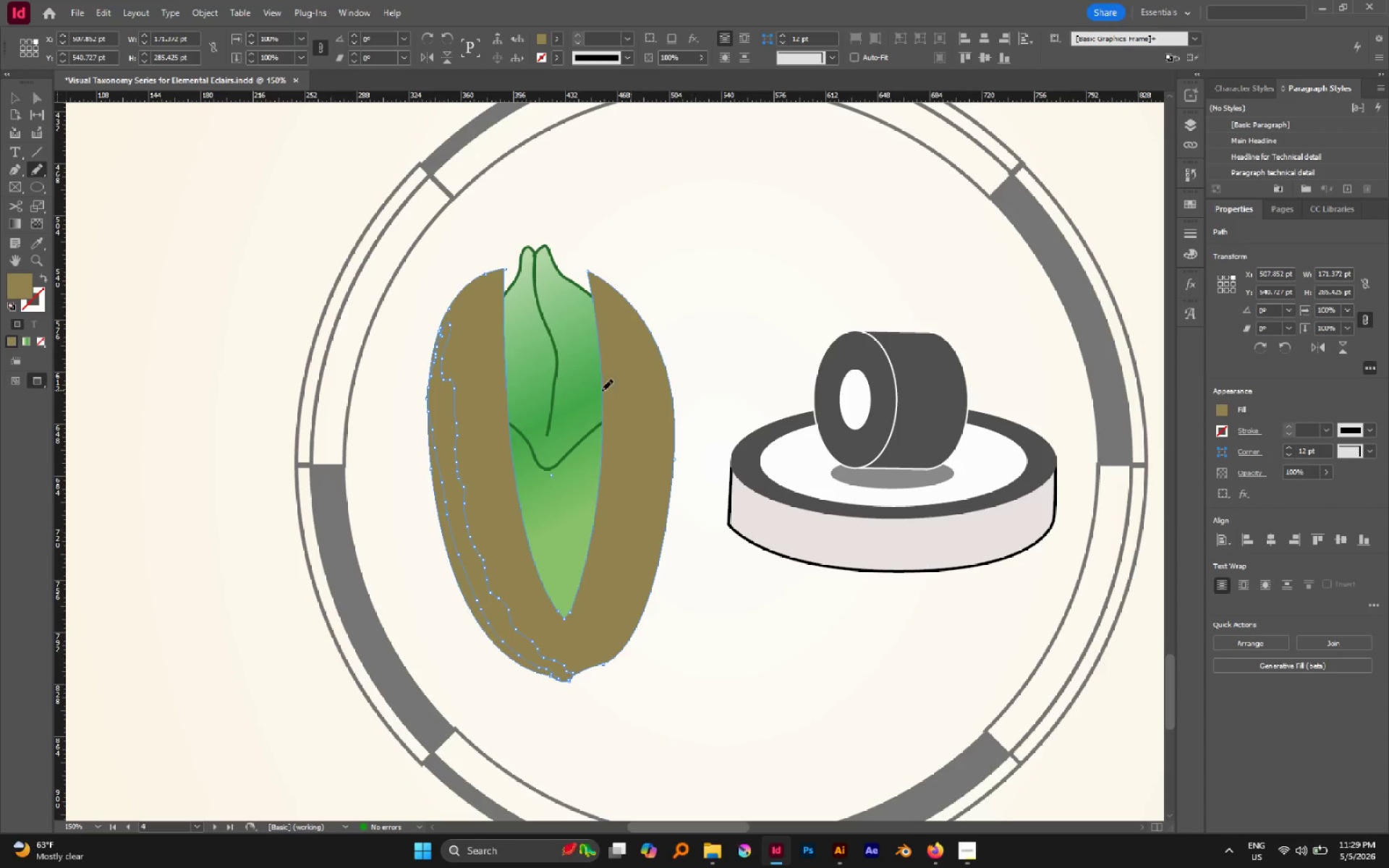 
key(A)
 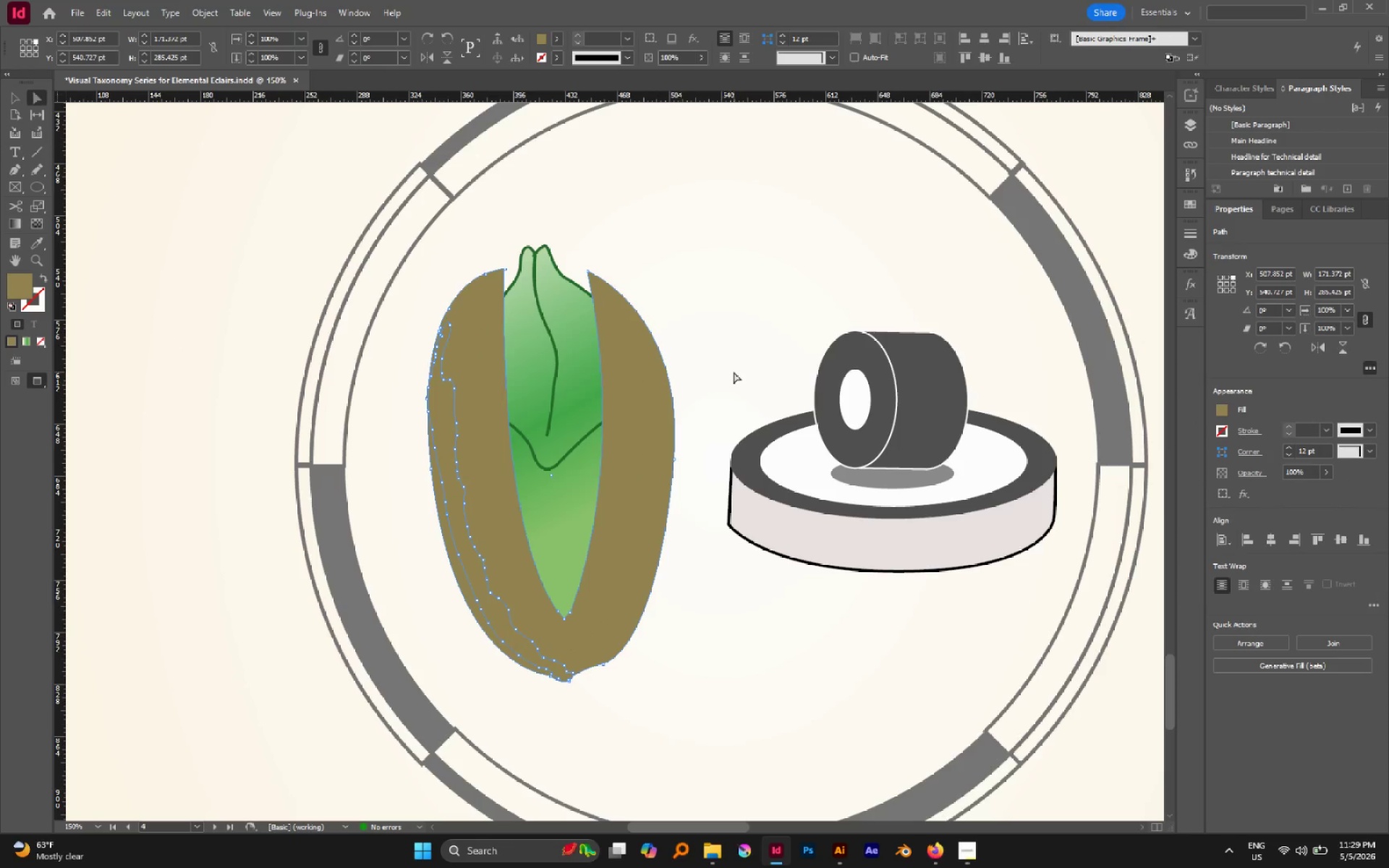 
left_click([734, 372])
 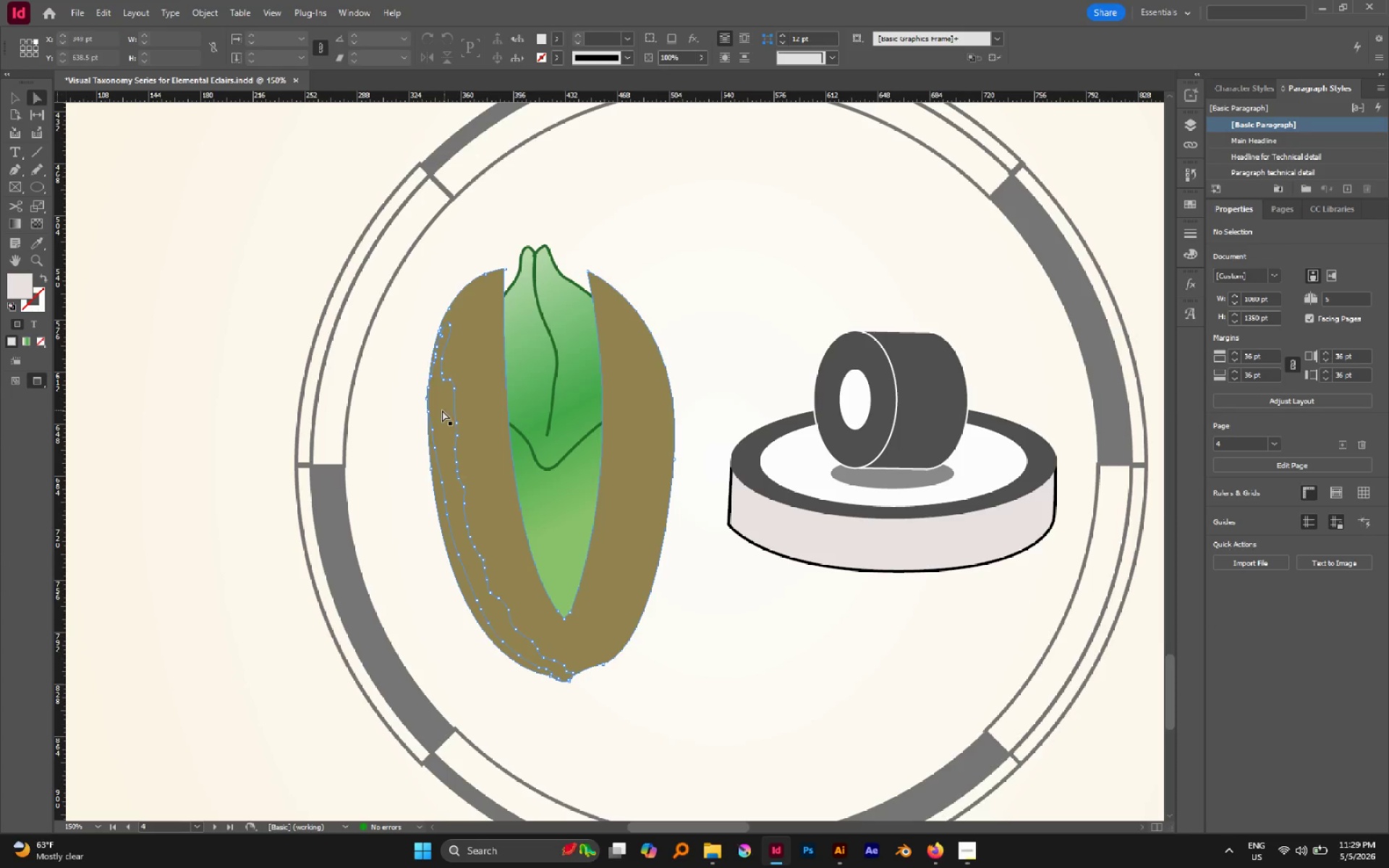 
left_click([442, 410])
 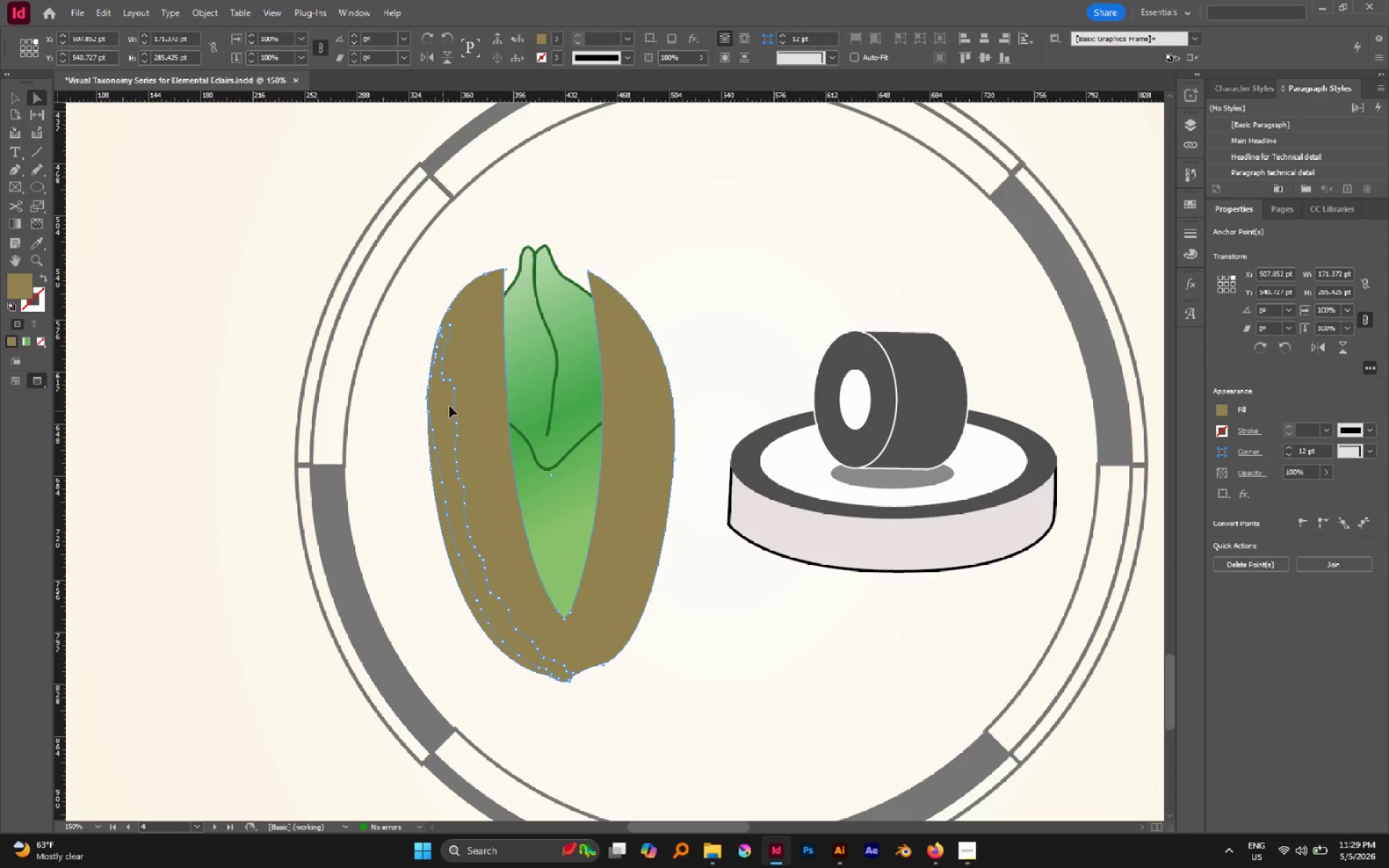 
hold_key(key=AltLeft, duration=1.1)
left_click([453, 380])
 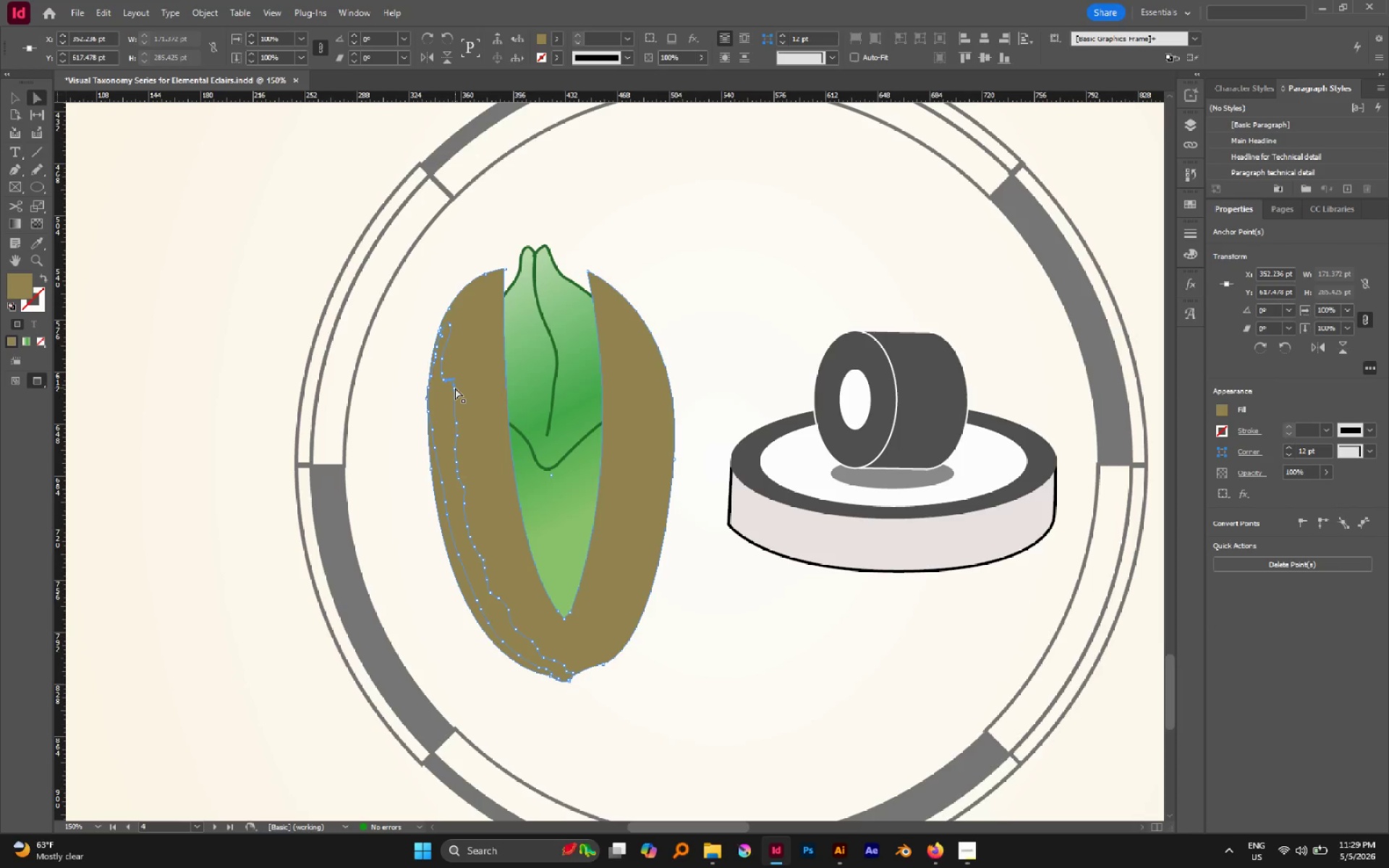 
hold_key(key=AltLeft, duration=1.42)
left_click([454, 387])
 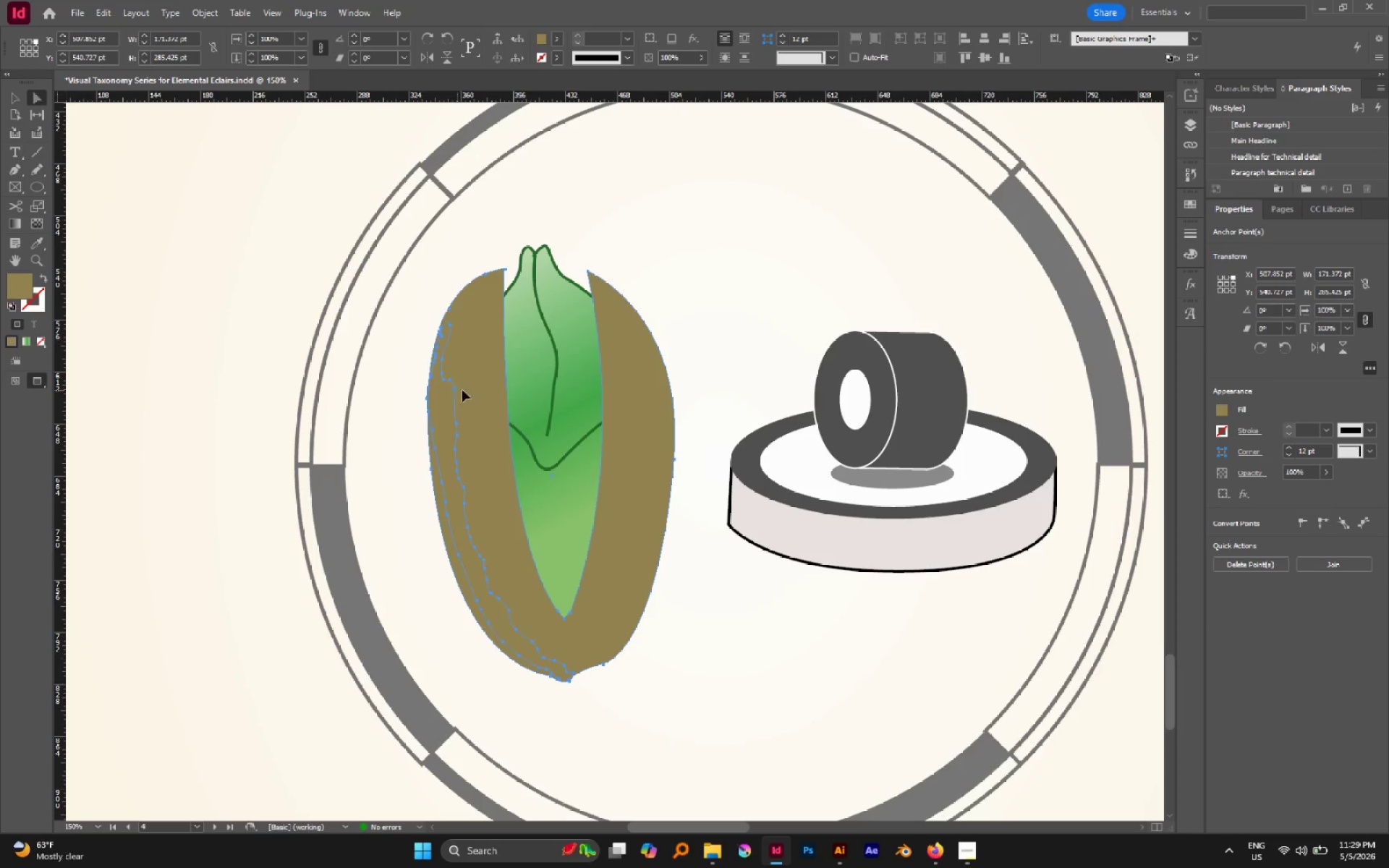 
key(Control+X)
 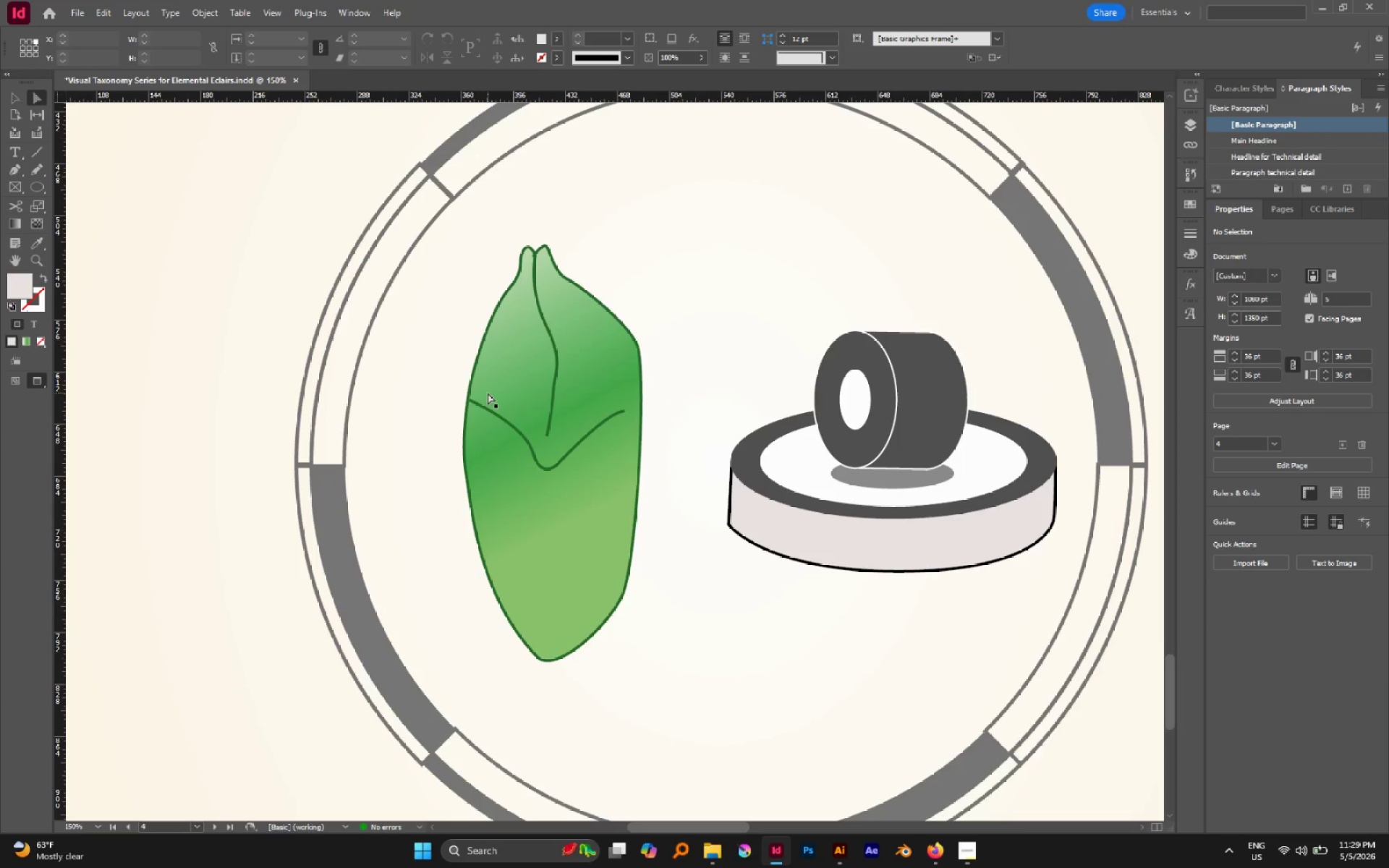 
key(Control+Z)
 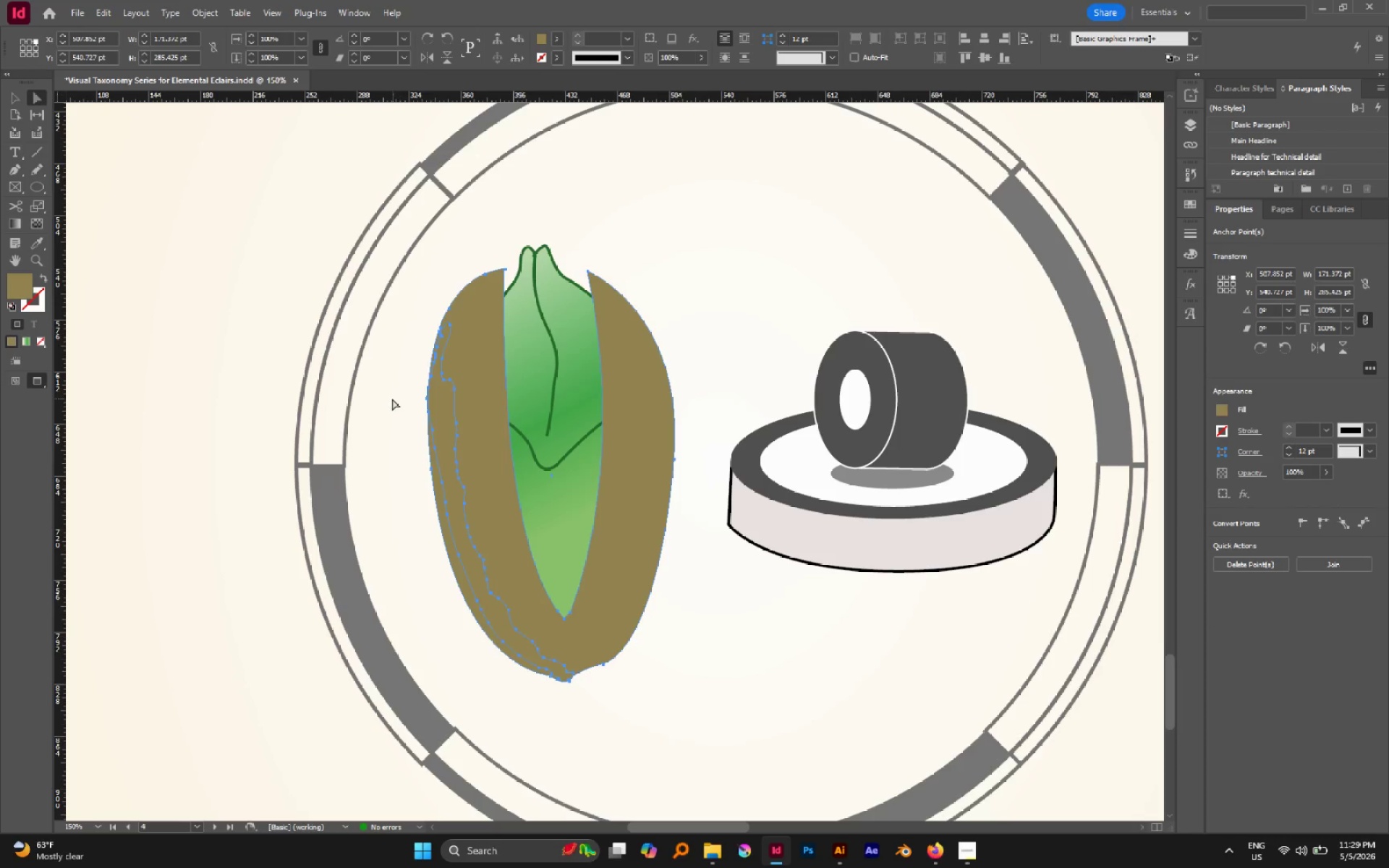 
left_click([371, 400])
 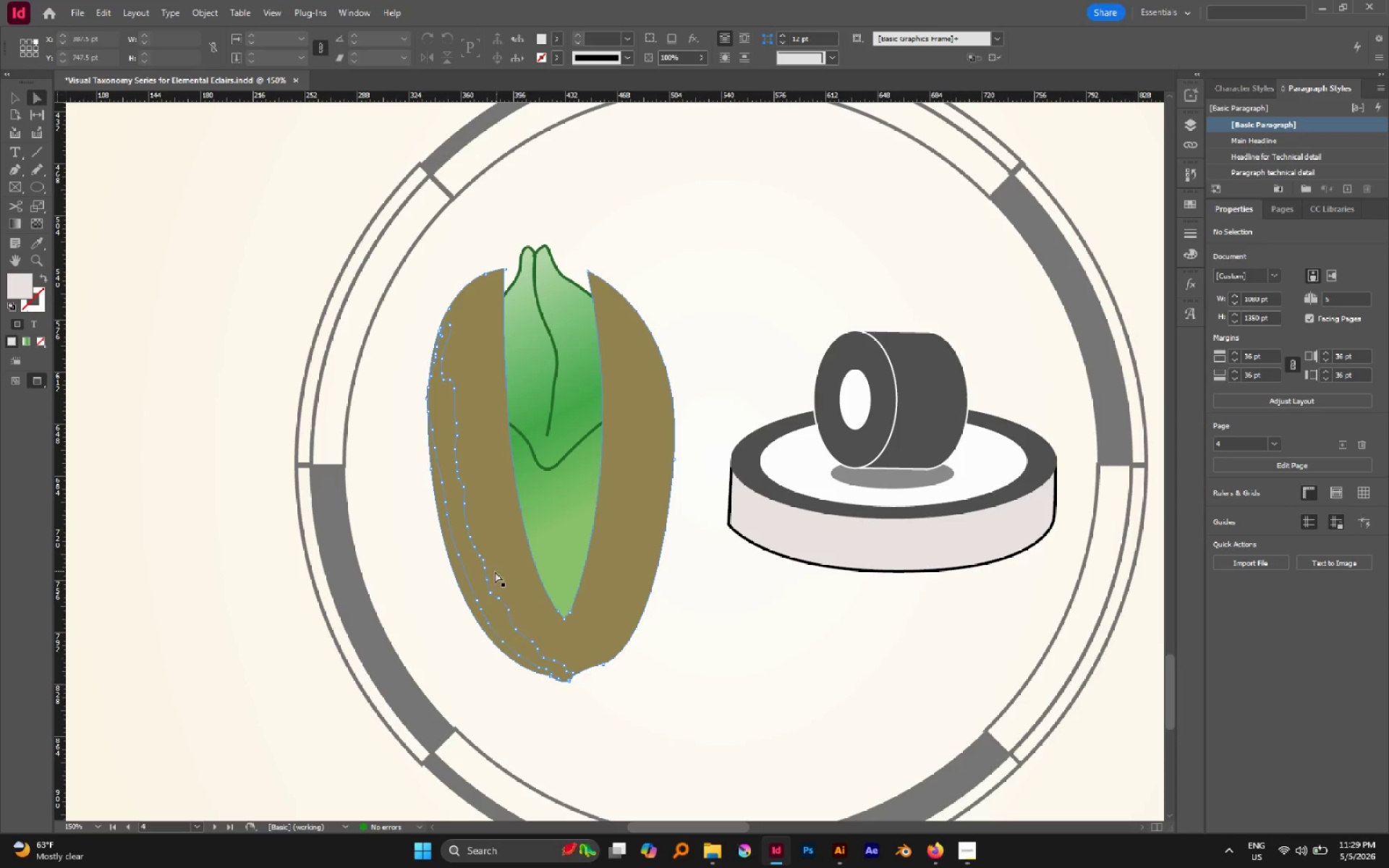 
hold_key(key=AltLeft, duration=3.19)
left_click([495, 595])
 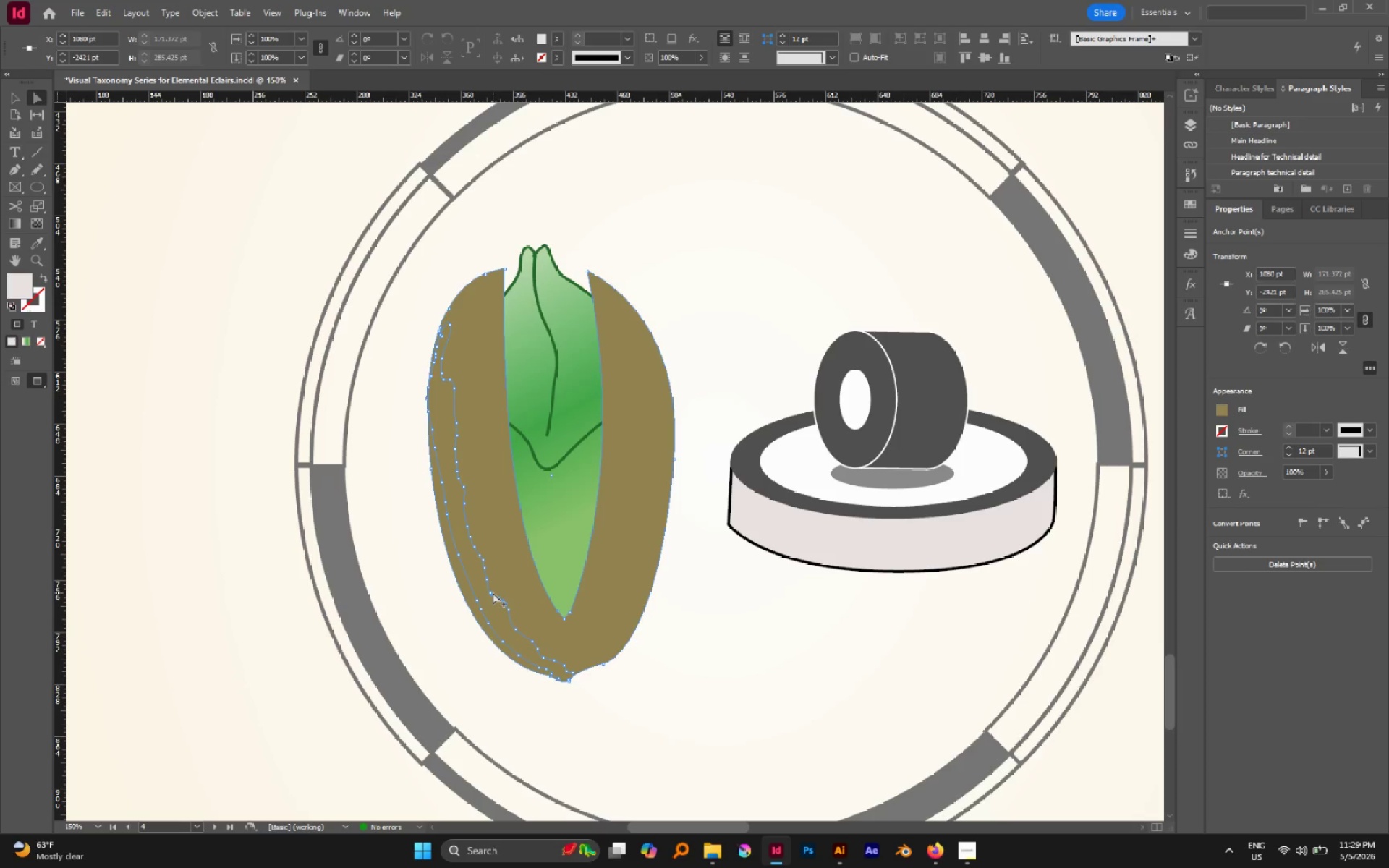 
left_click([493, 592])
 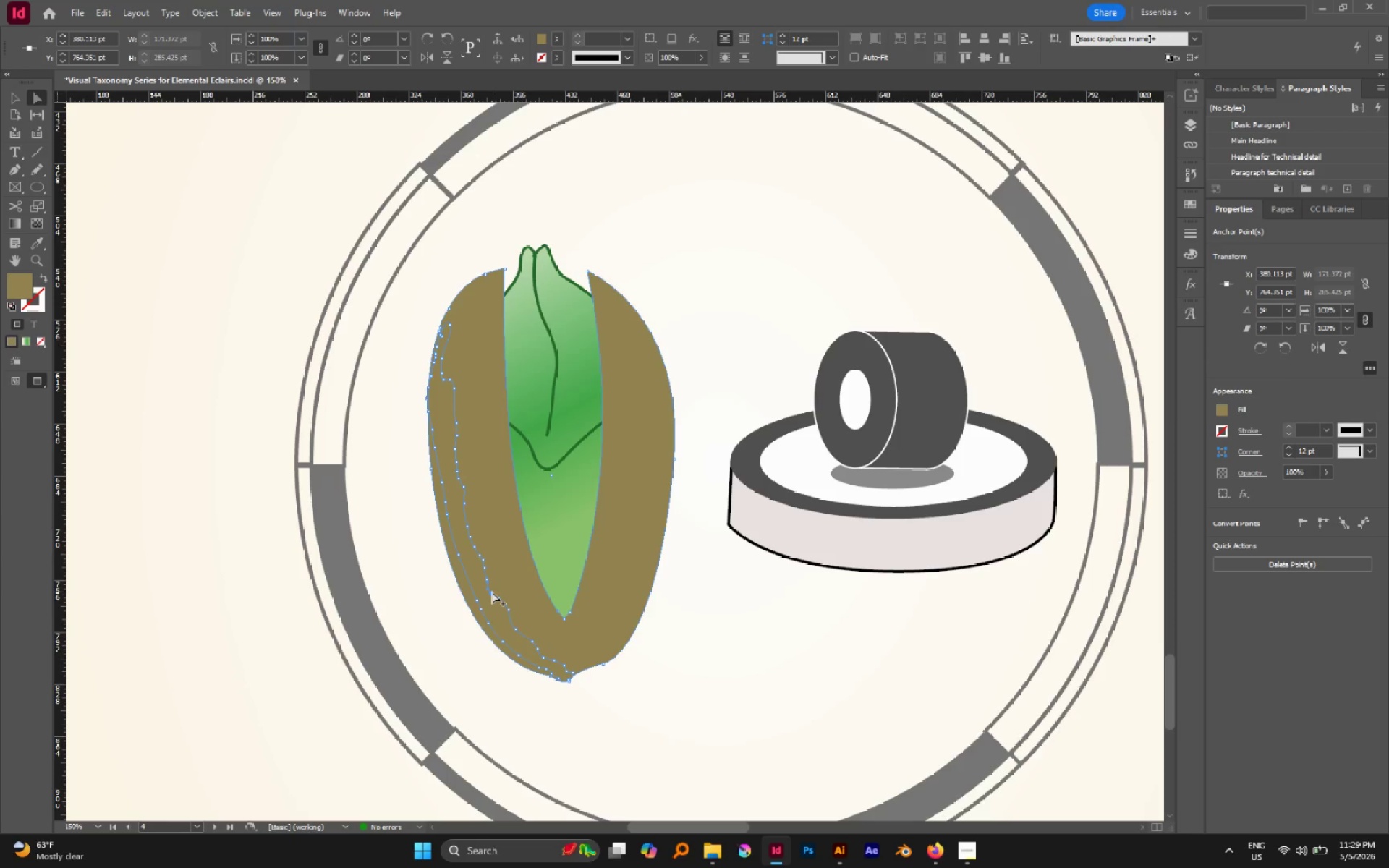 
left_click([492, 592])
 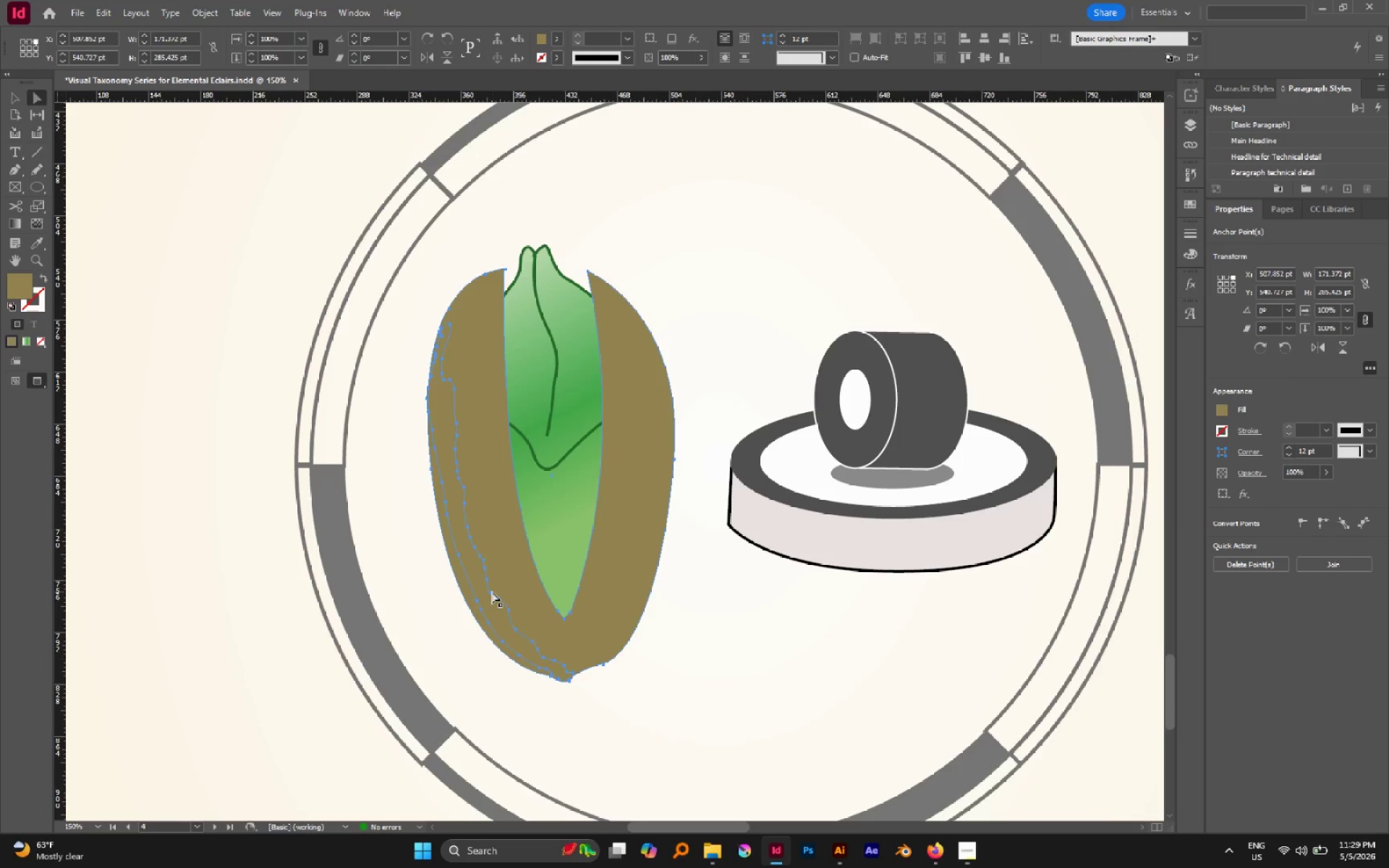 
key(Control+Z)
 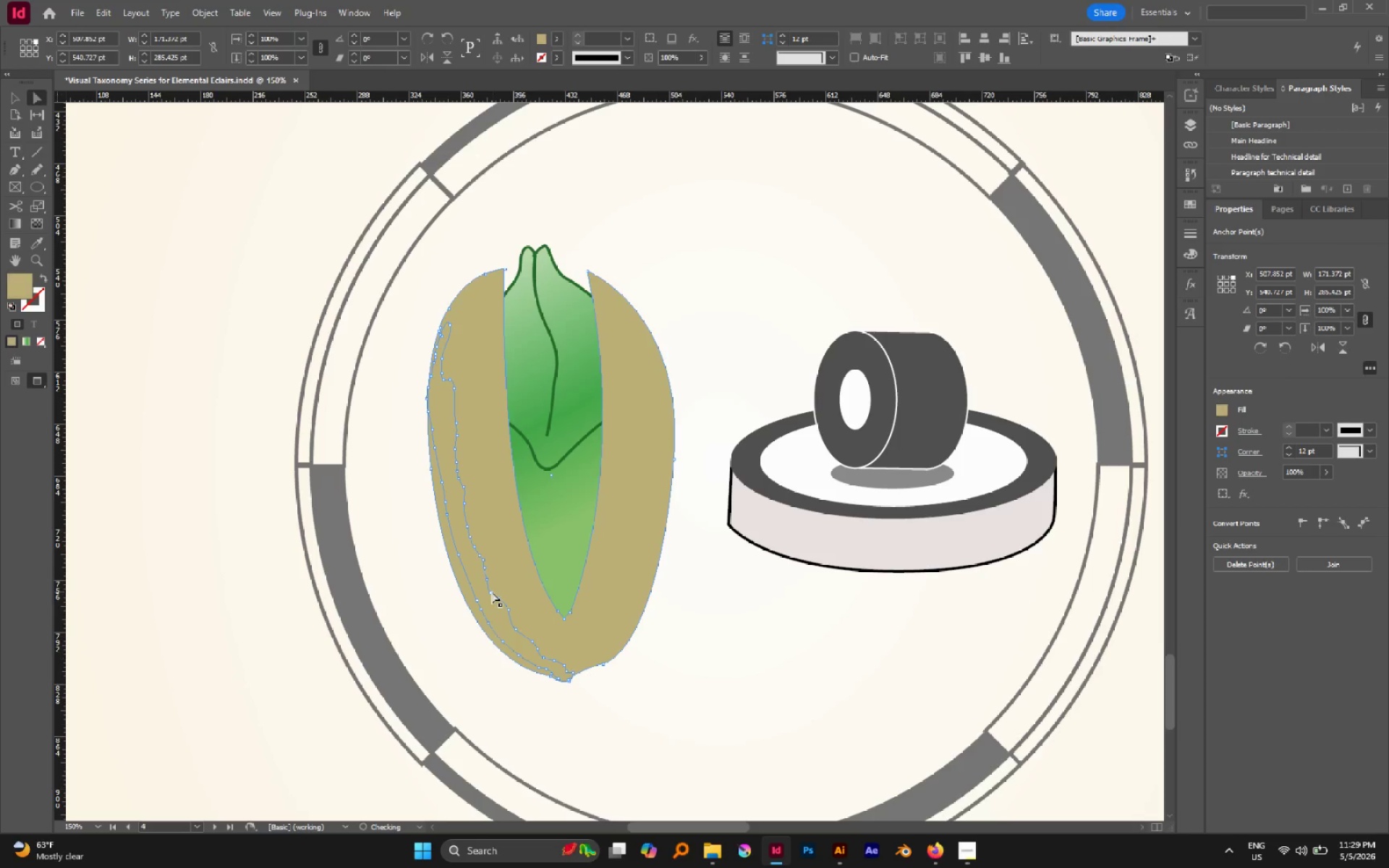 
key(Control+Z)
 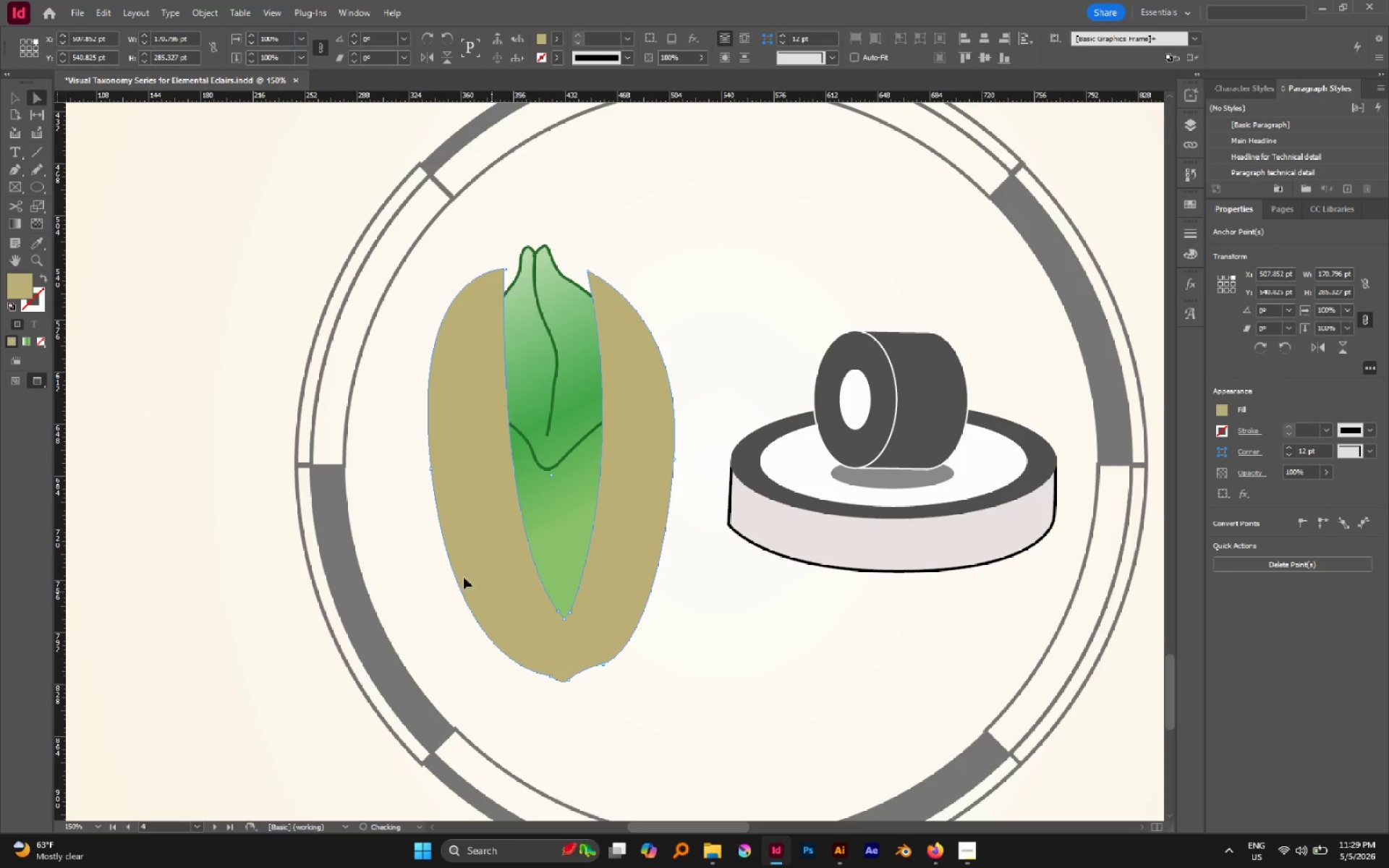 
left_click([401, 524])
 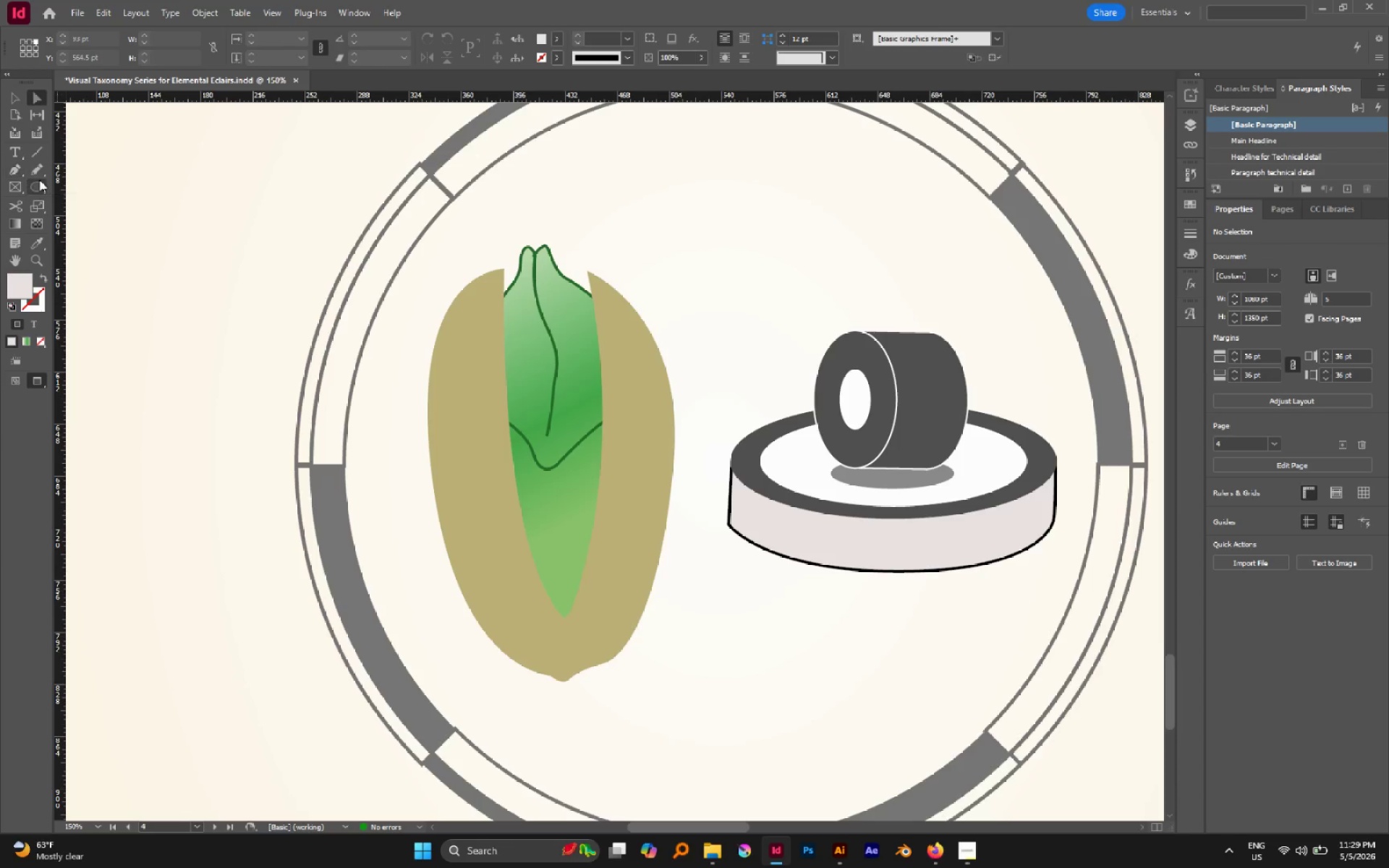 
left_click([36, 171])
 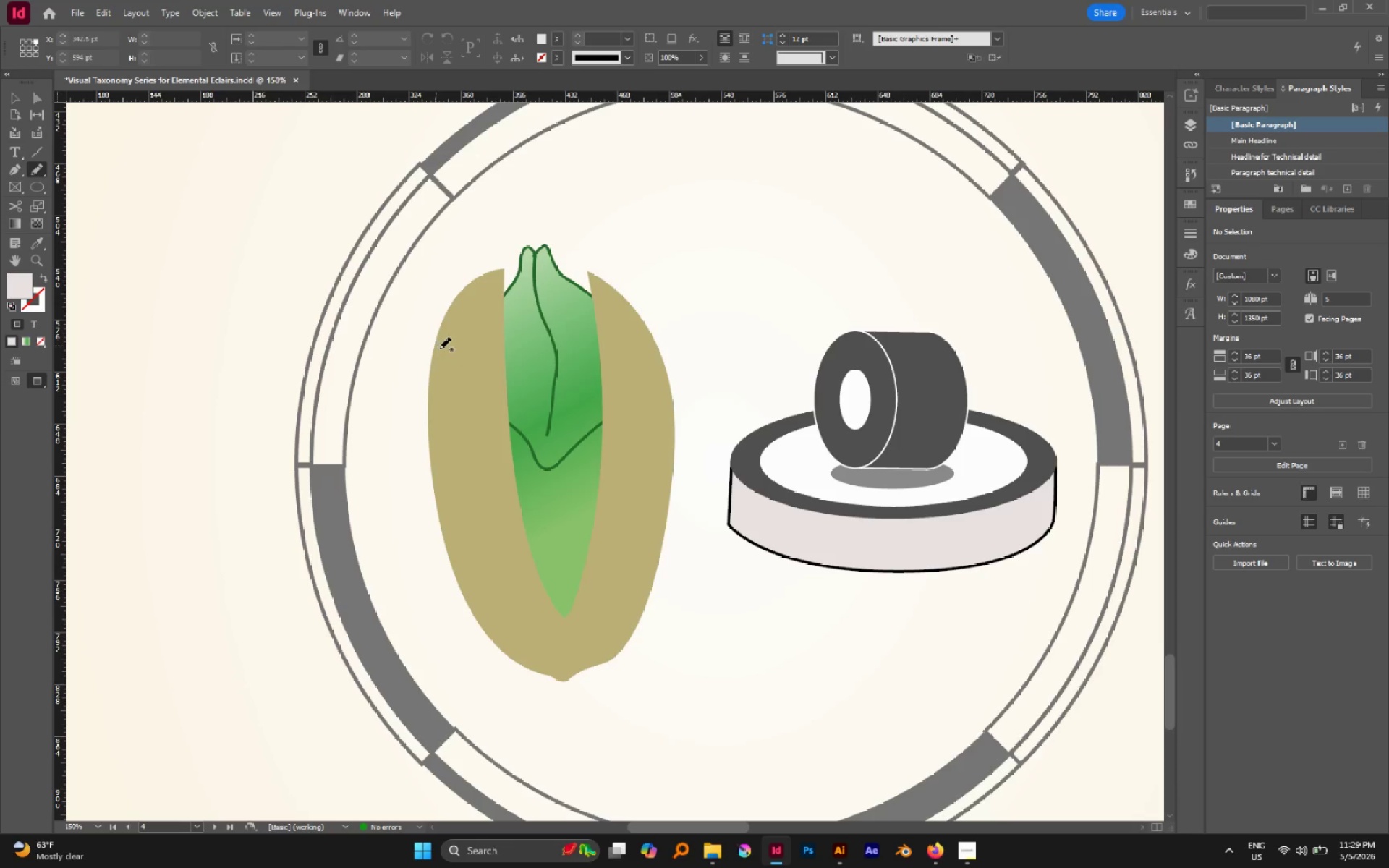 
left_click_drag(start_coordinate=[443, 349], to_coordinate=[443, 338])
 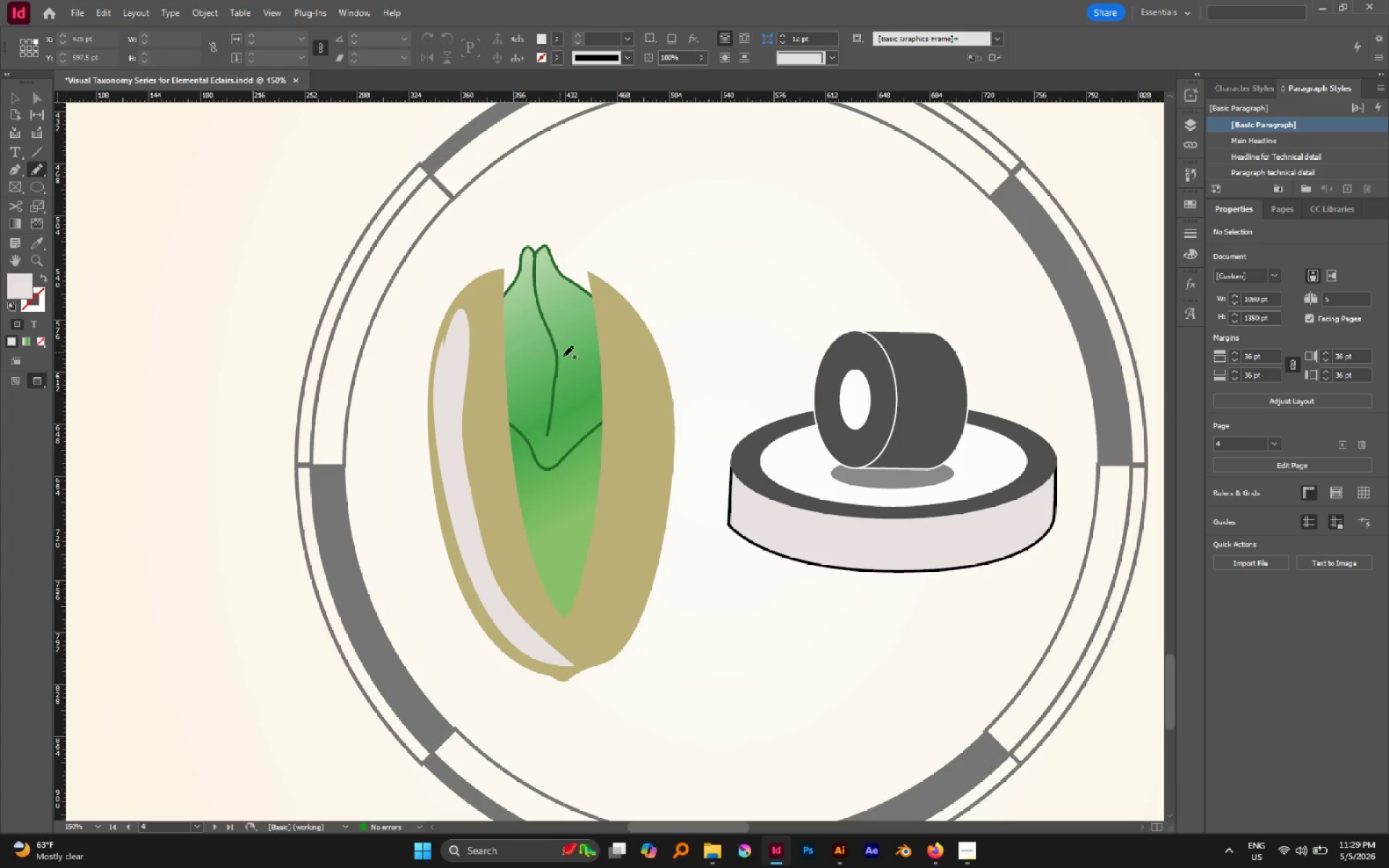 
key(V)
 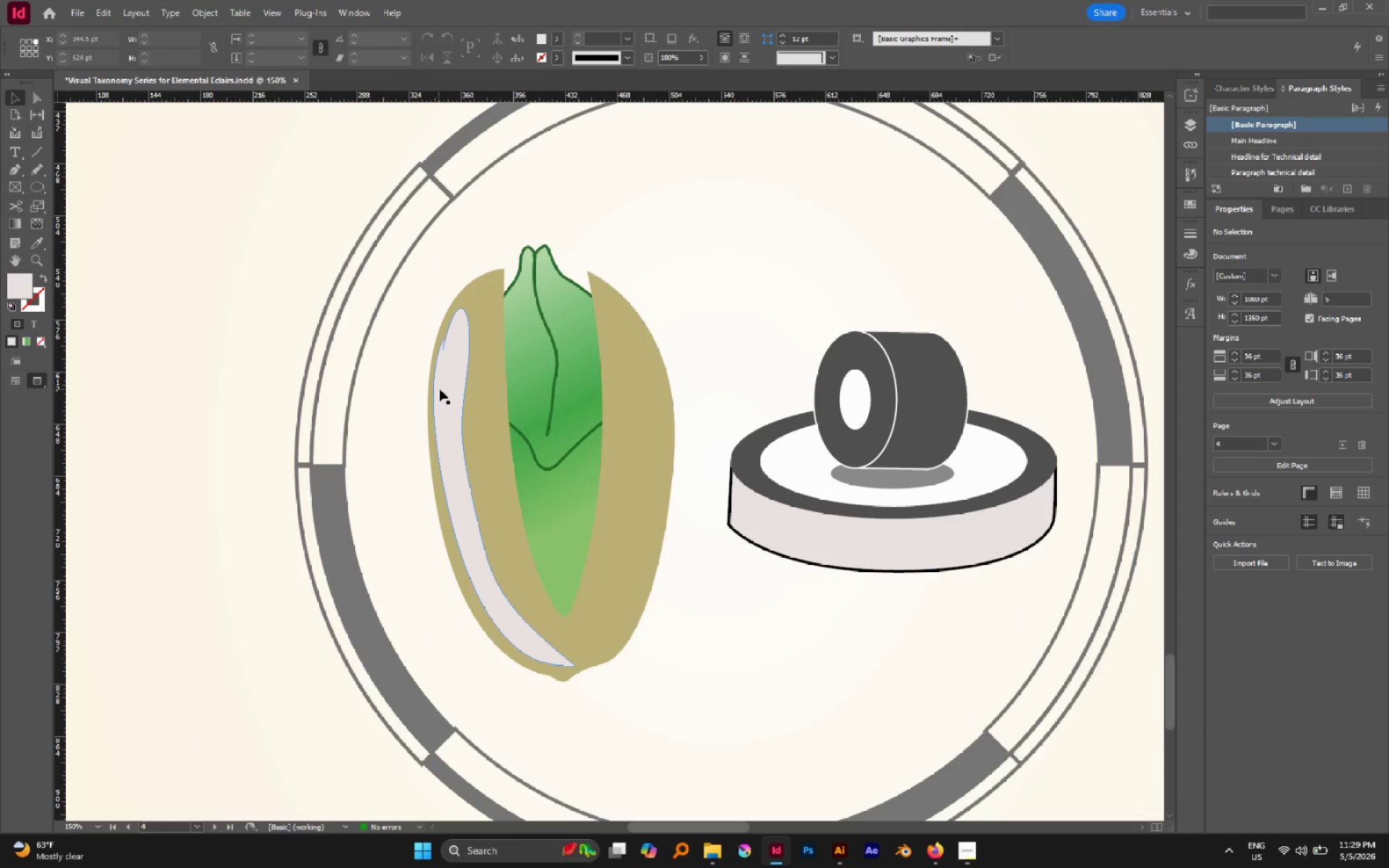 
left_click([440, 389])
 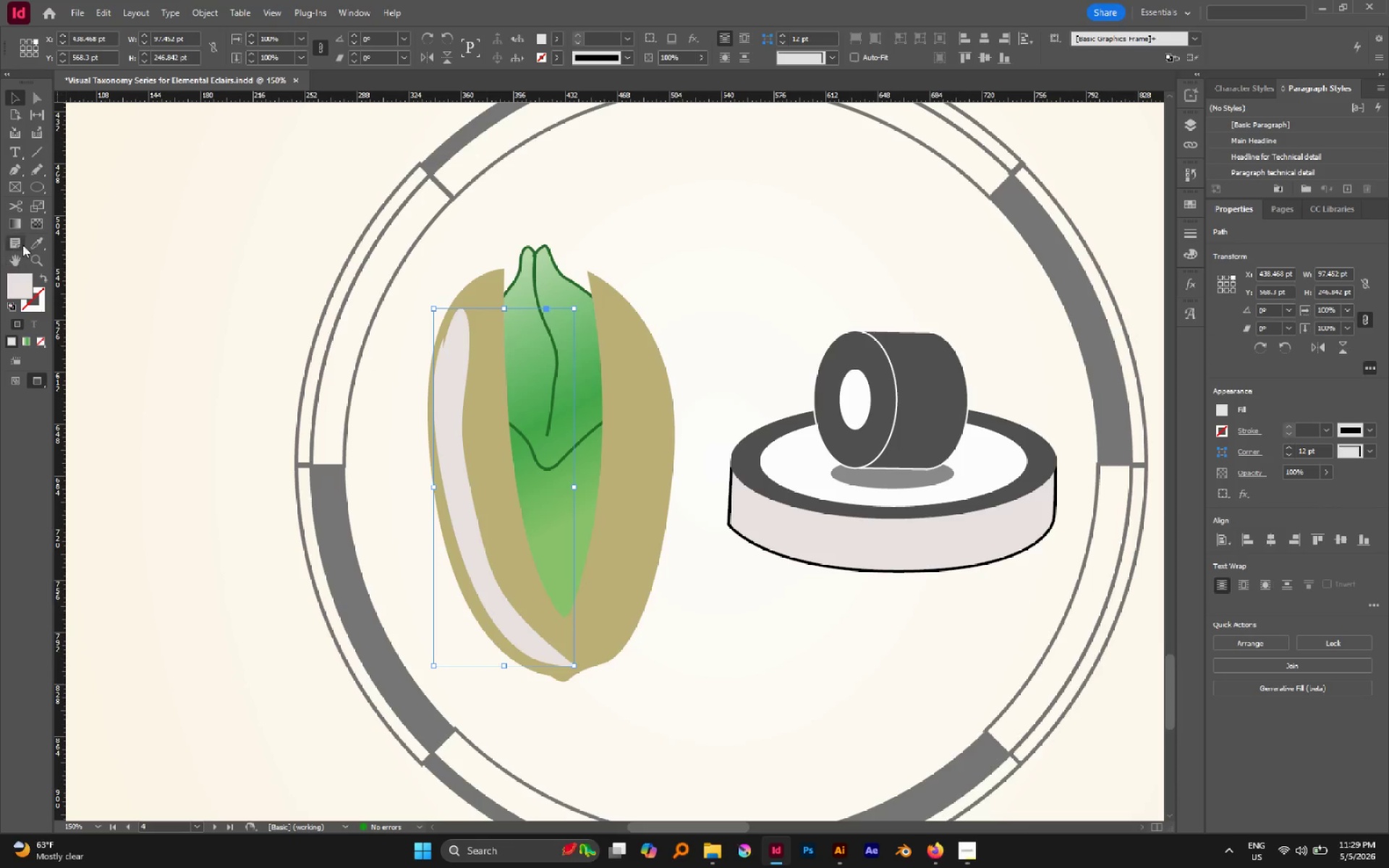 
left_click([35, 249])
 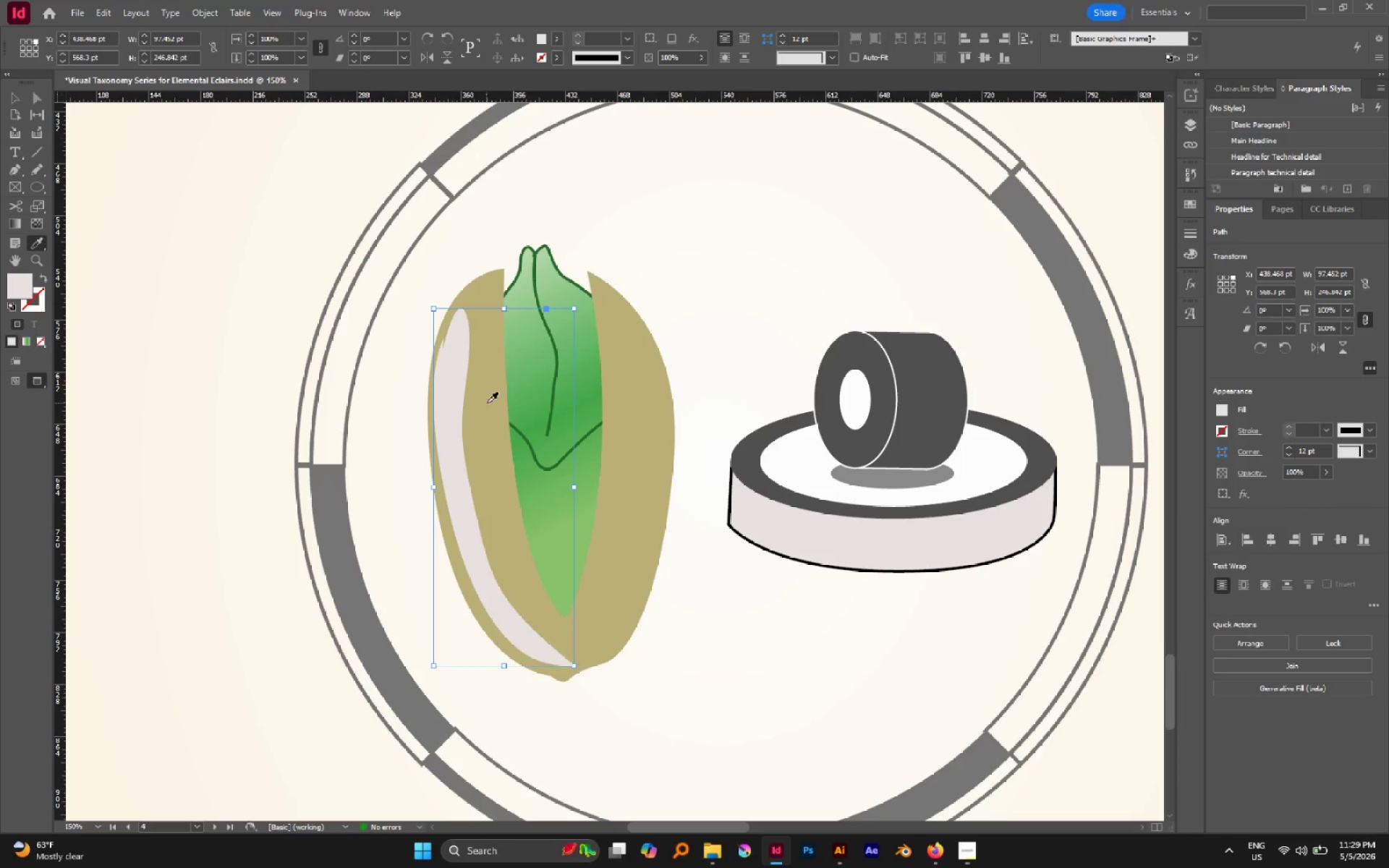 
left_click([487, 403])
 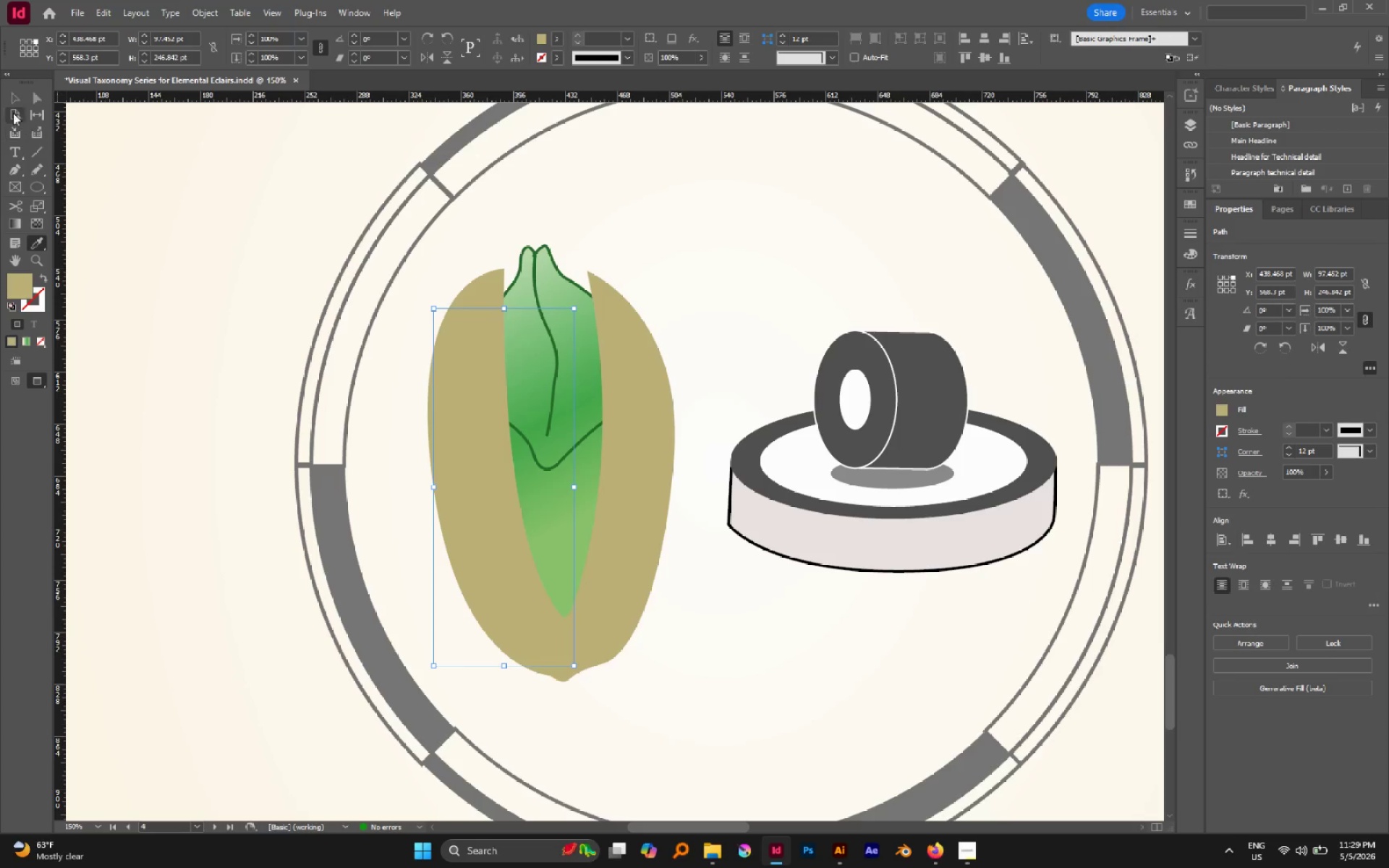 
left_click([6, 101])
 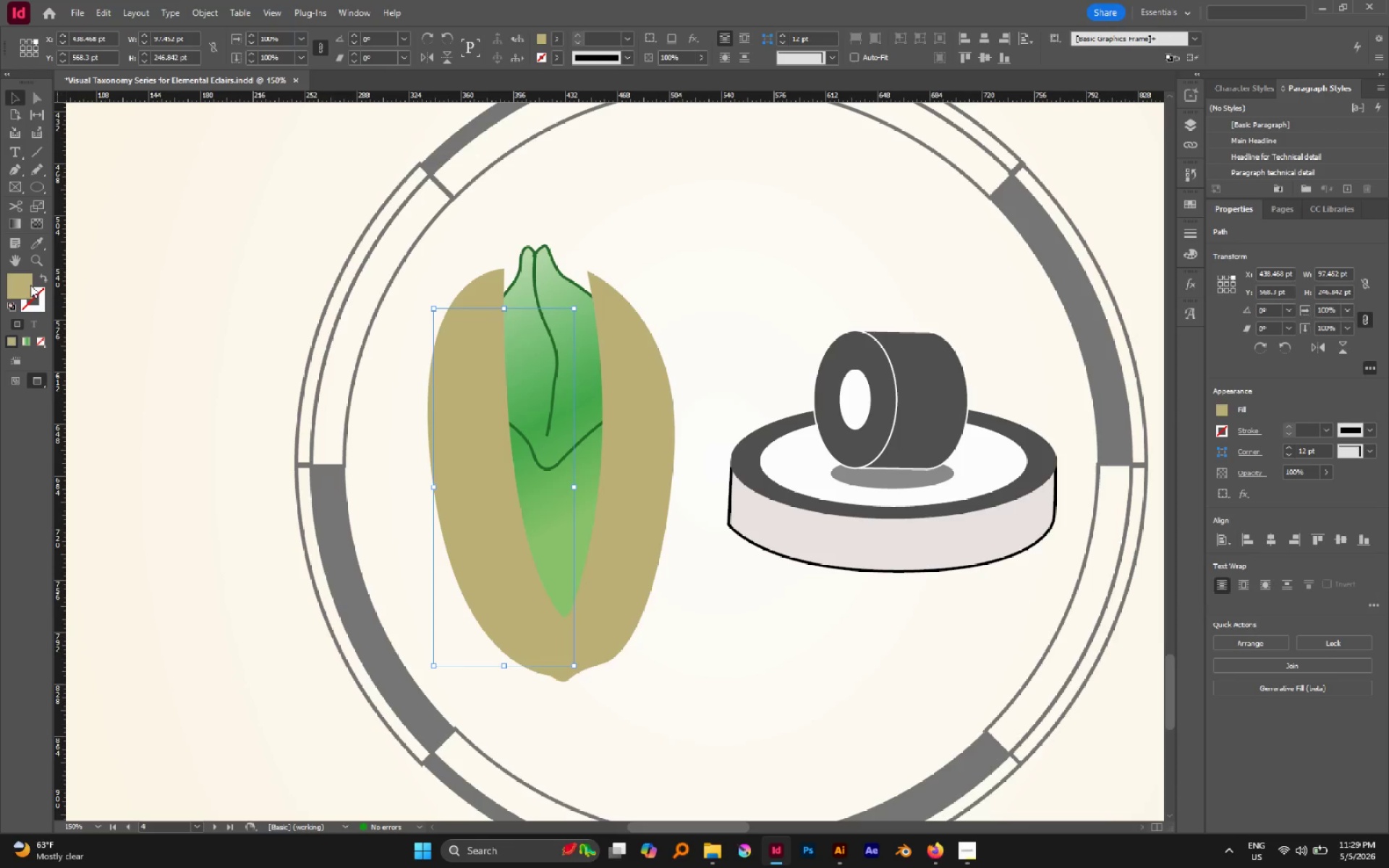 
double_click([30, 285])
 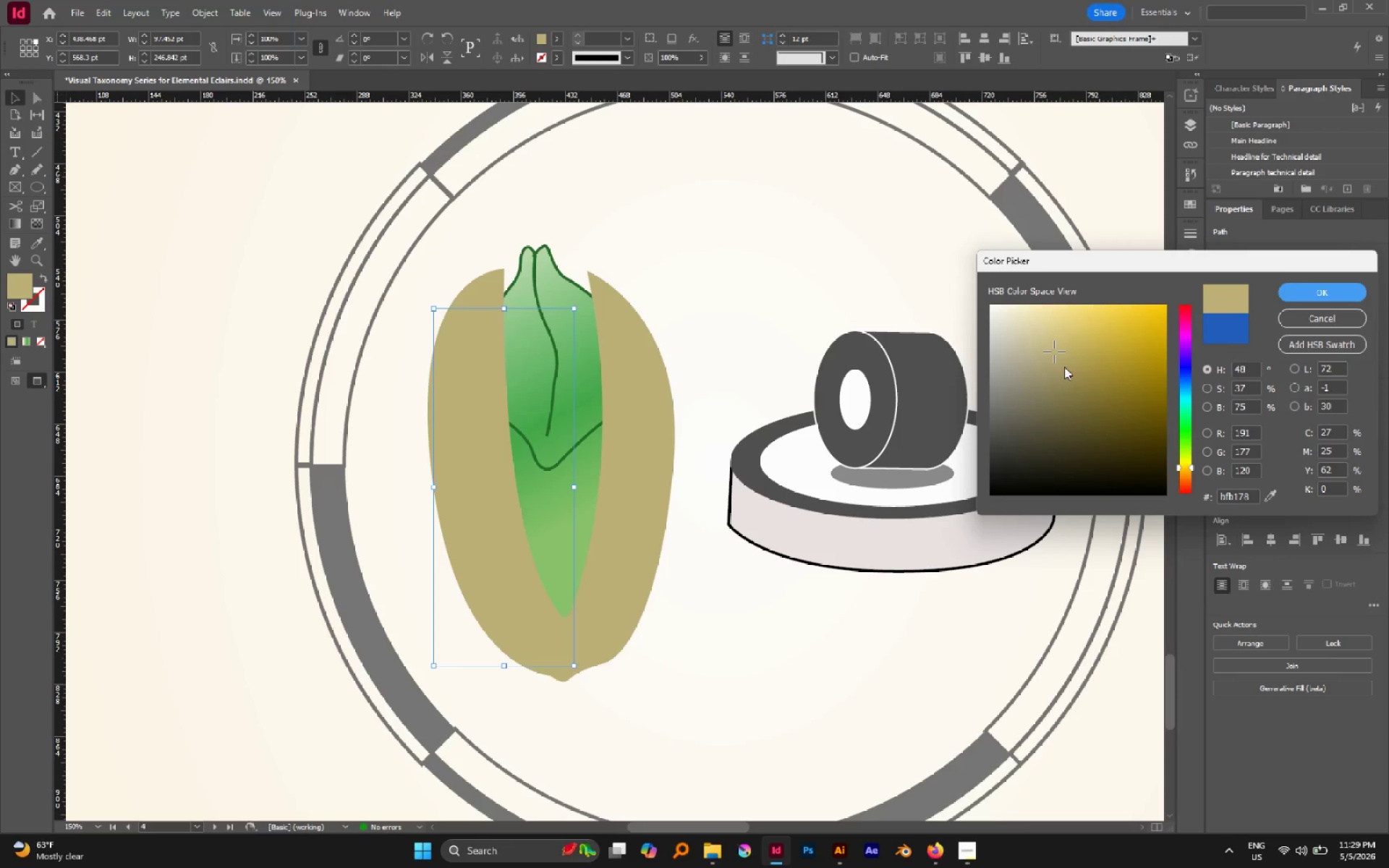 
left_click([1063, 364])
 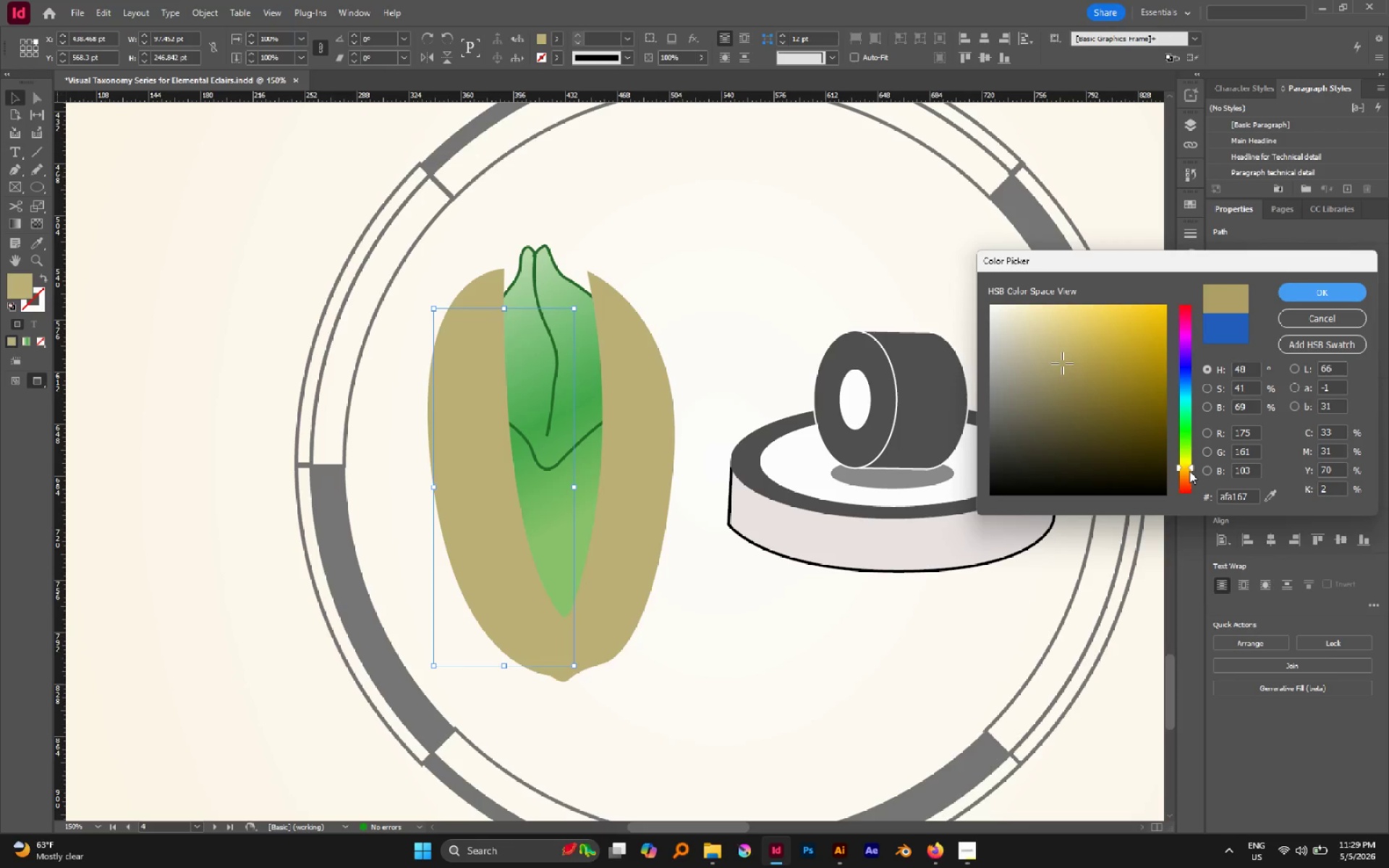 
left_click([1191, 472])
 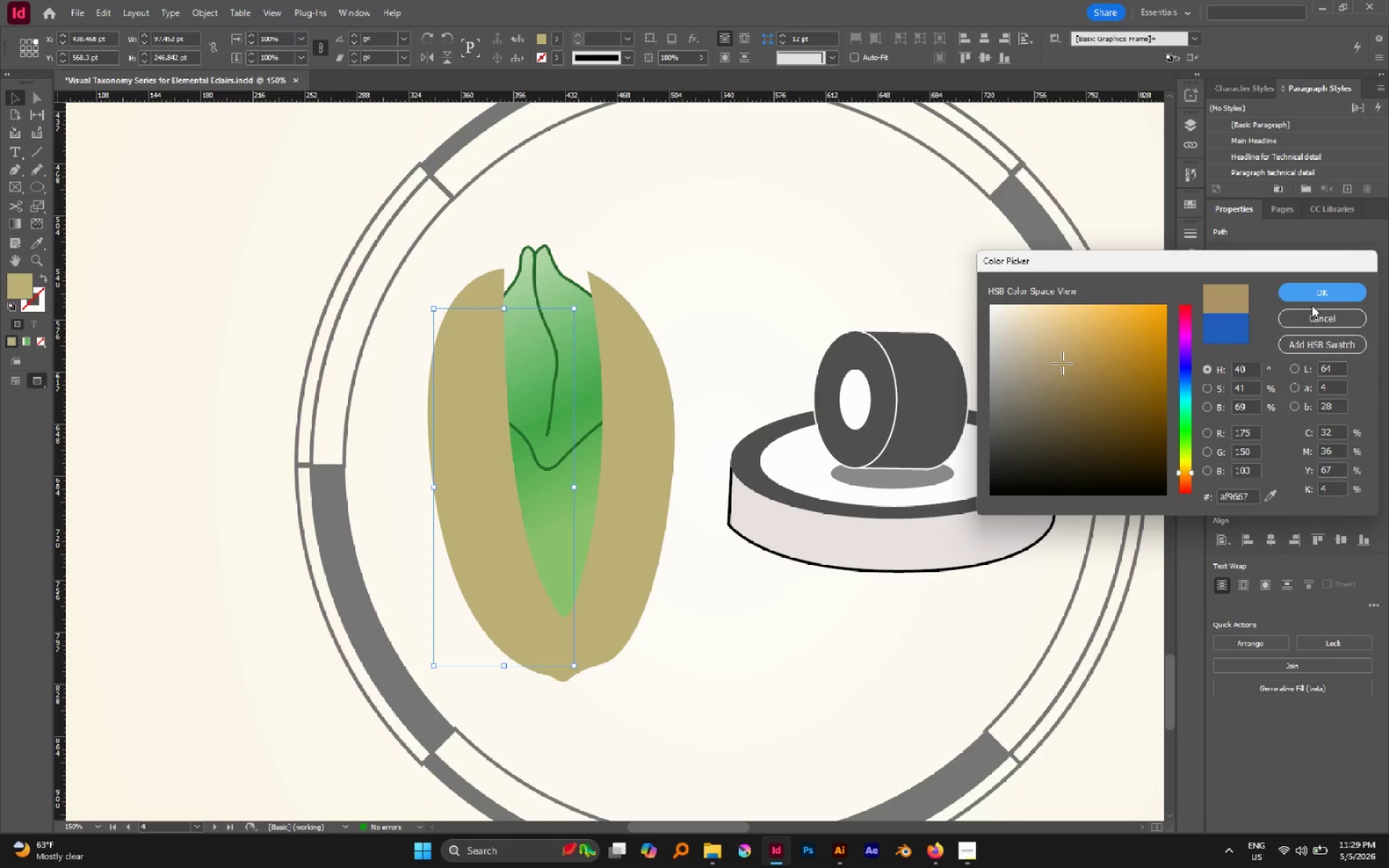 
left_click([1314, 296])
 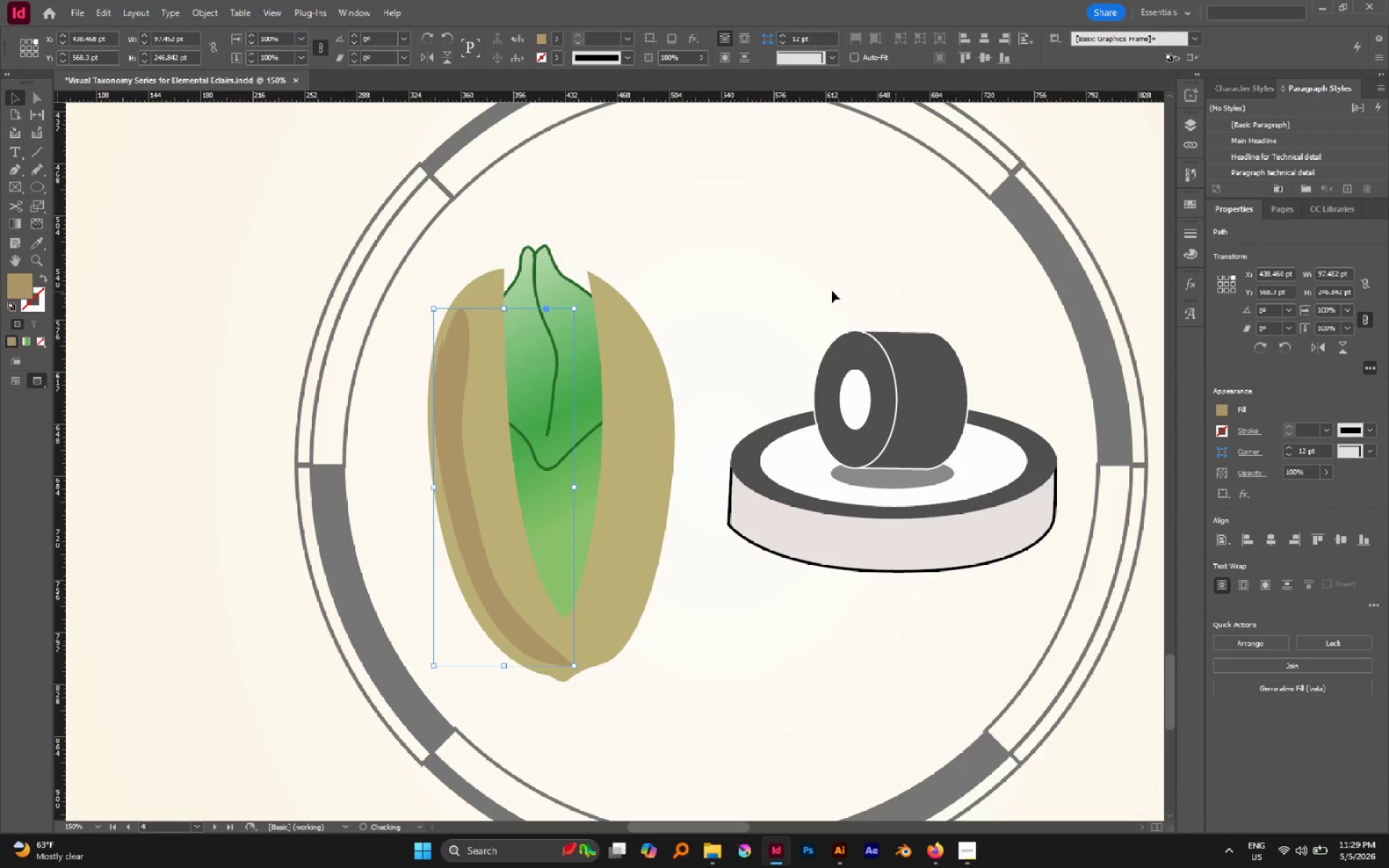 
left_click([828, 291])
 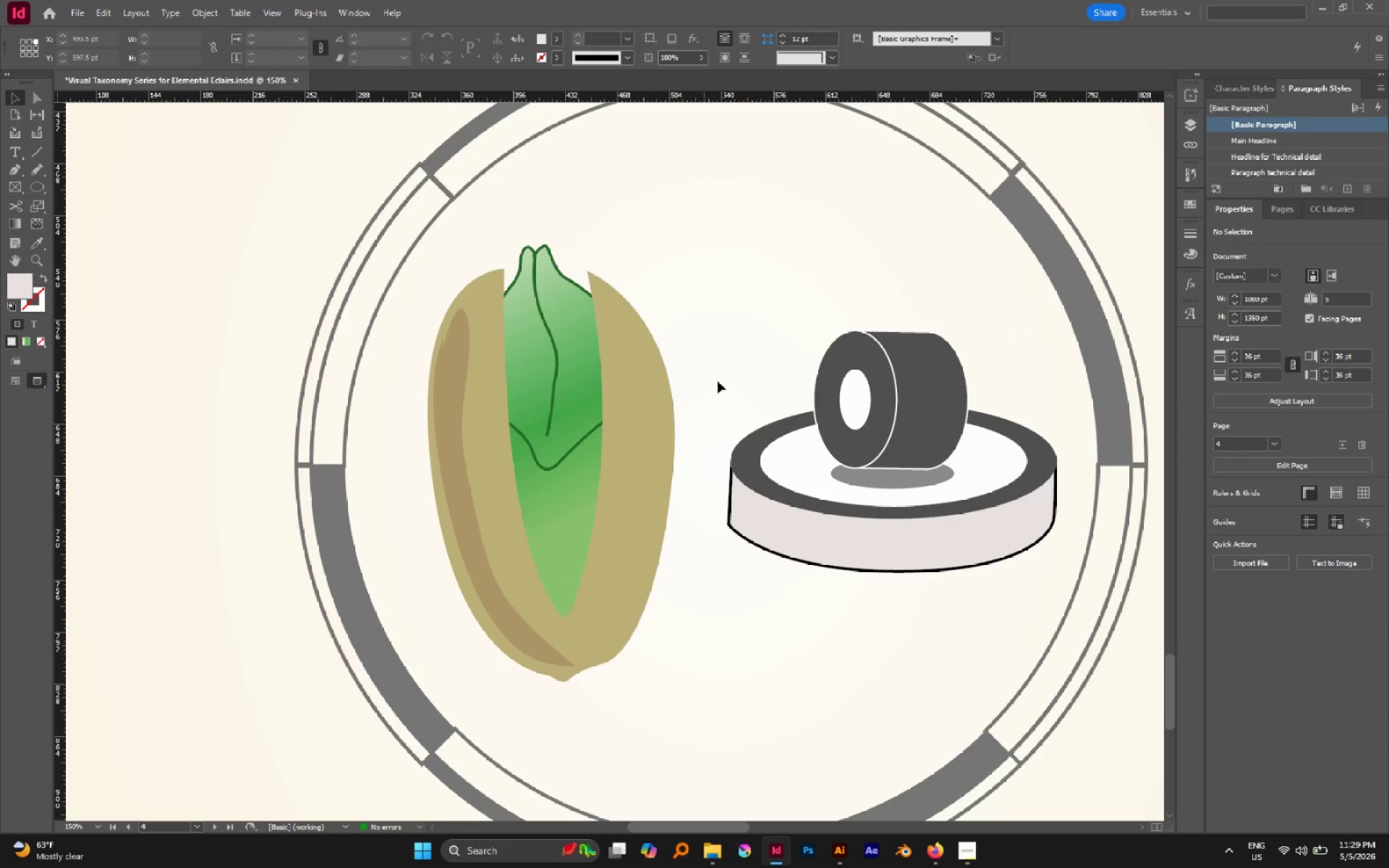 
hold_key(key=AltLeft, duration=1.59)
scroll: coordinate [810, 402], scroll_direction: down, amount: 3.0
 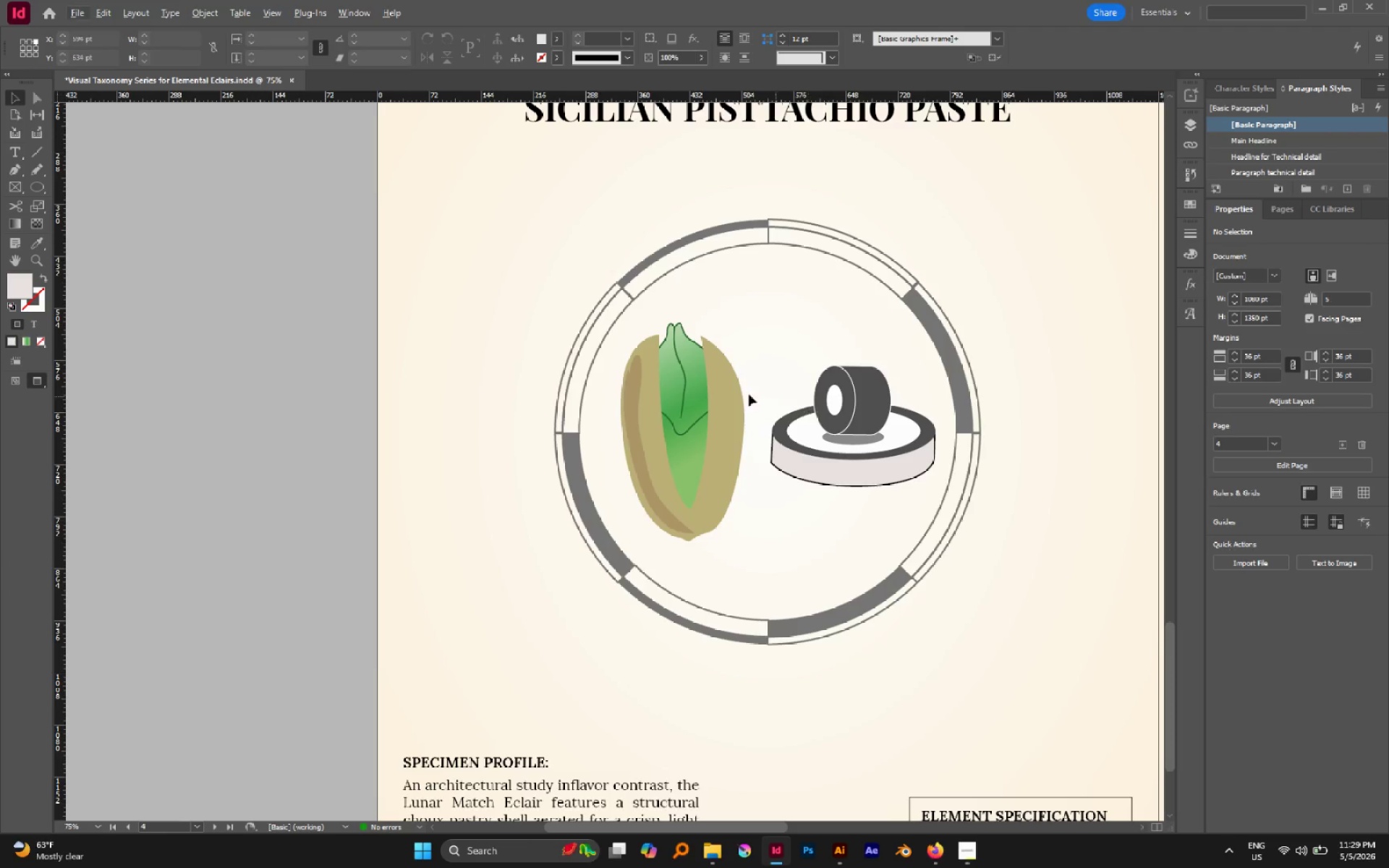 
hold_key(key=AltLeft, duration=0.57)
scroll: coordinate [584, 403], scroll_direction: up, amount: 2.0
 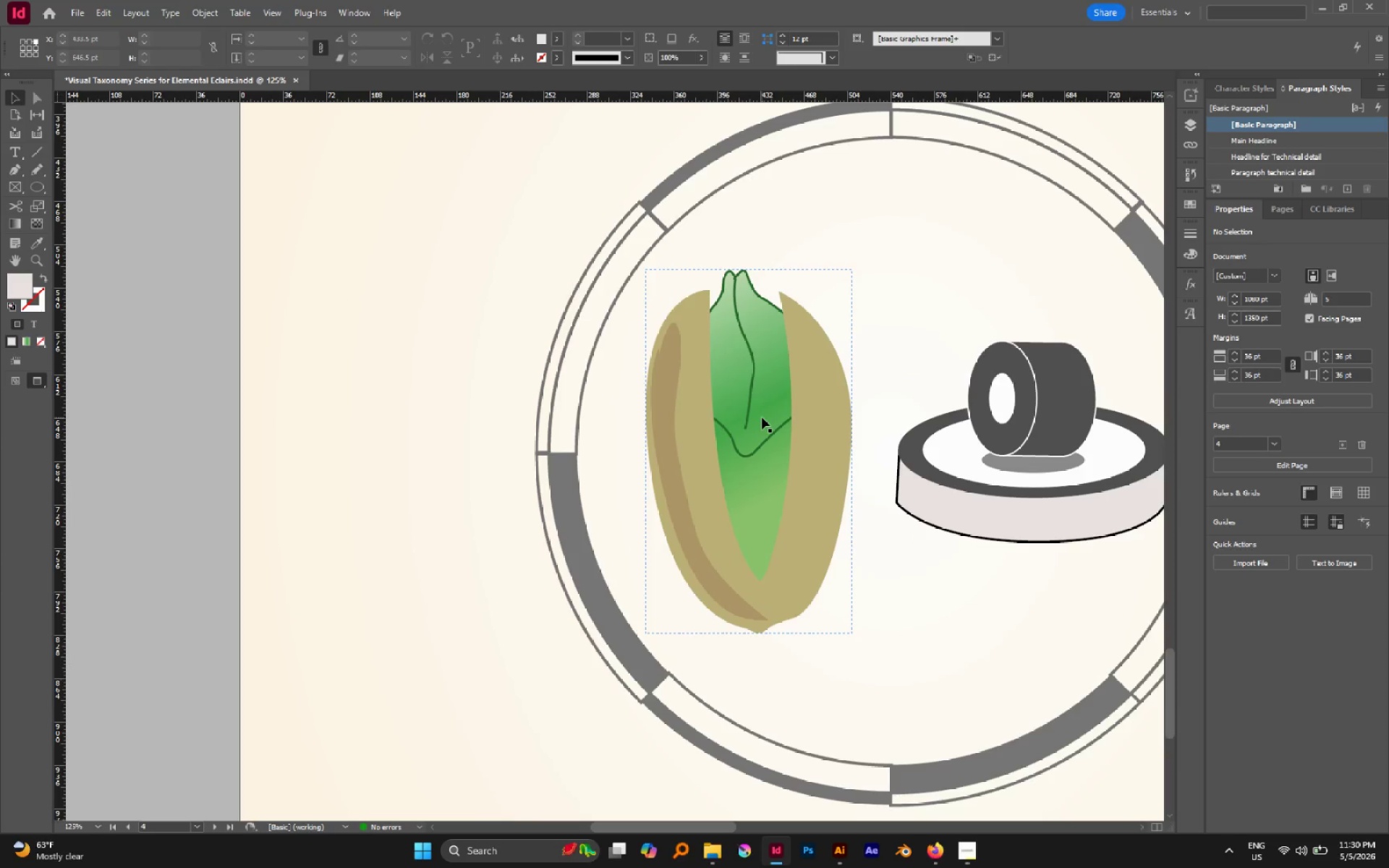 
key(N)
 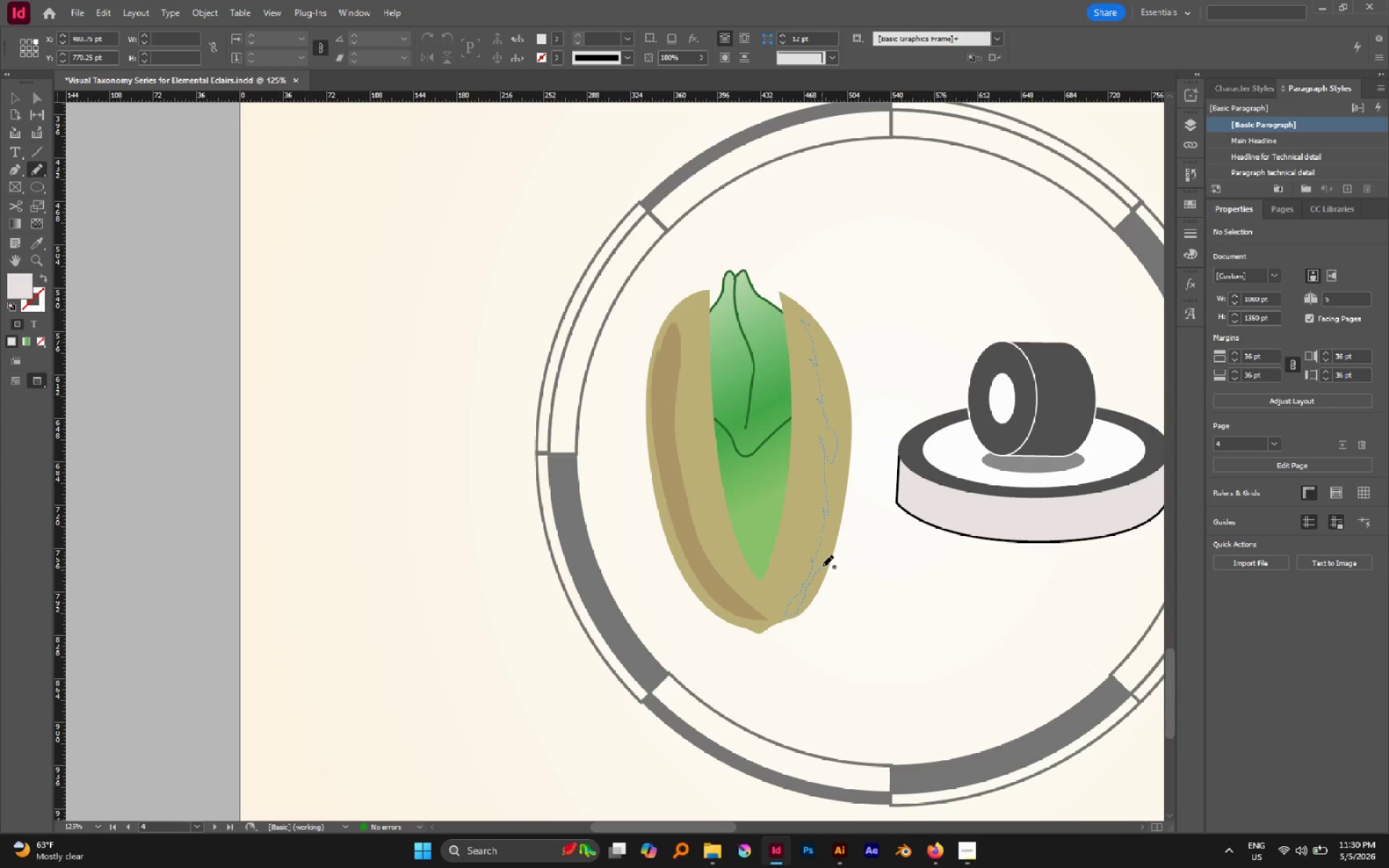 
wait(15.38)
 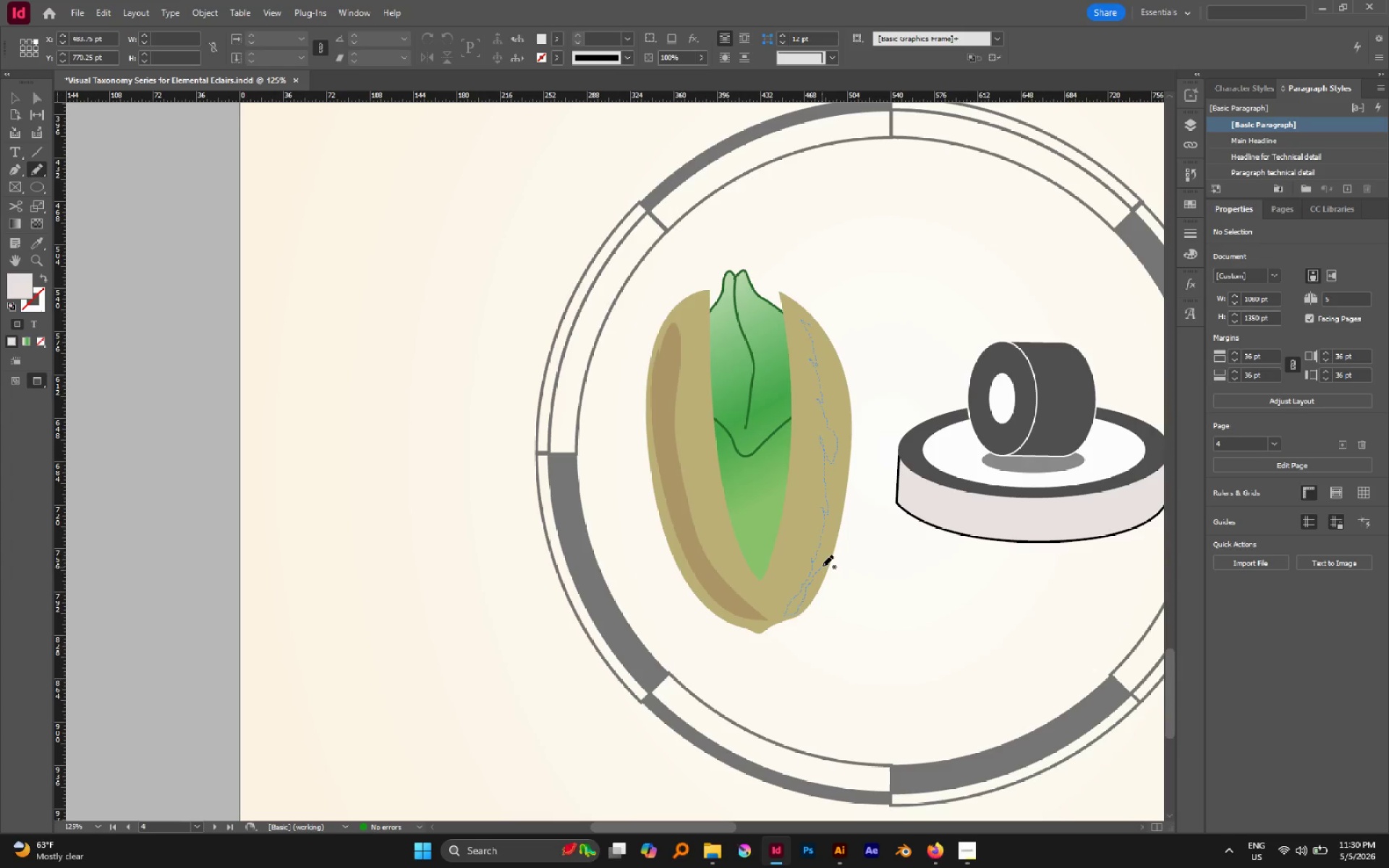 
key(V)
 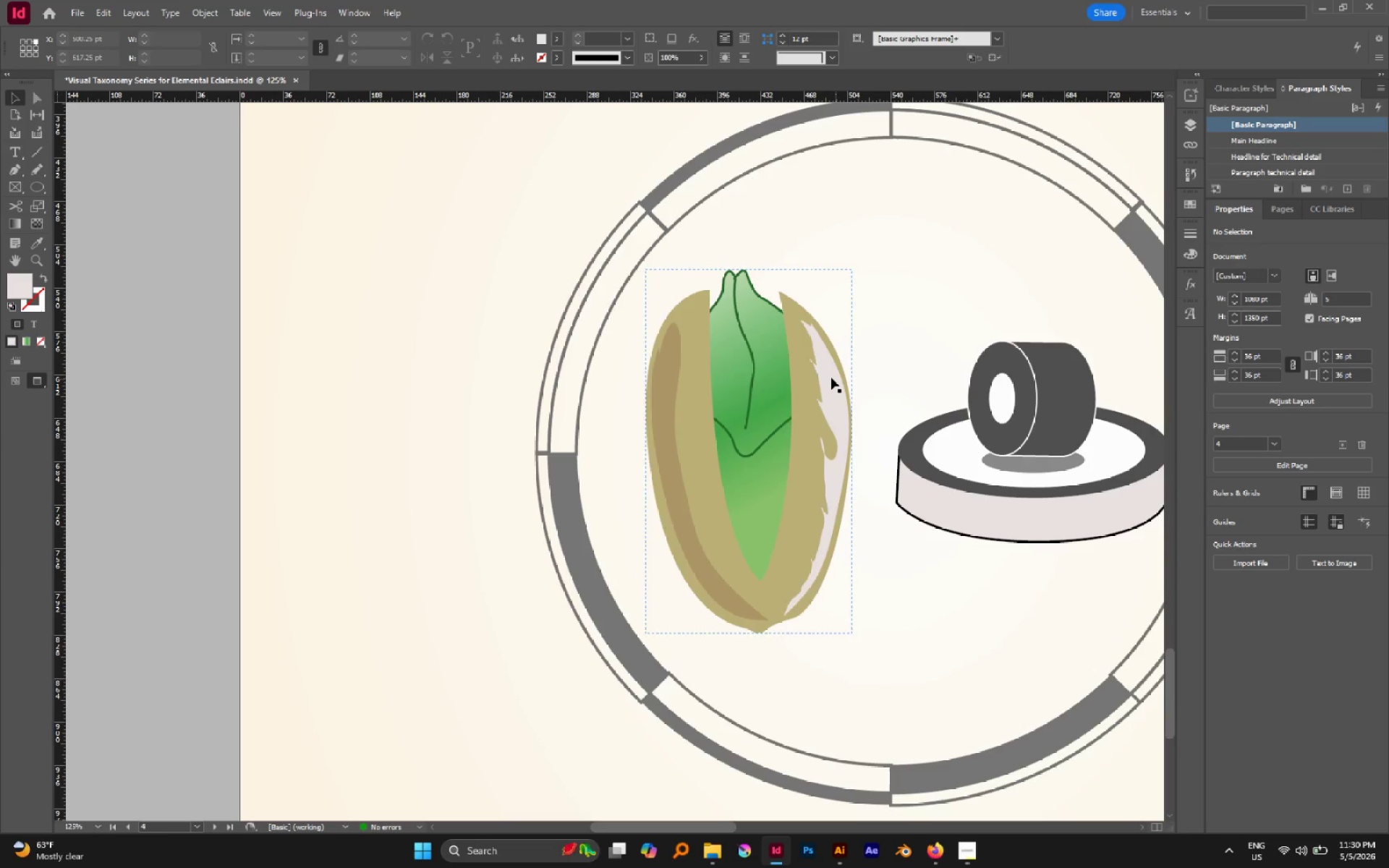 
left_click([831, 378])
 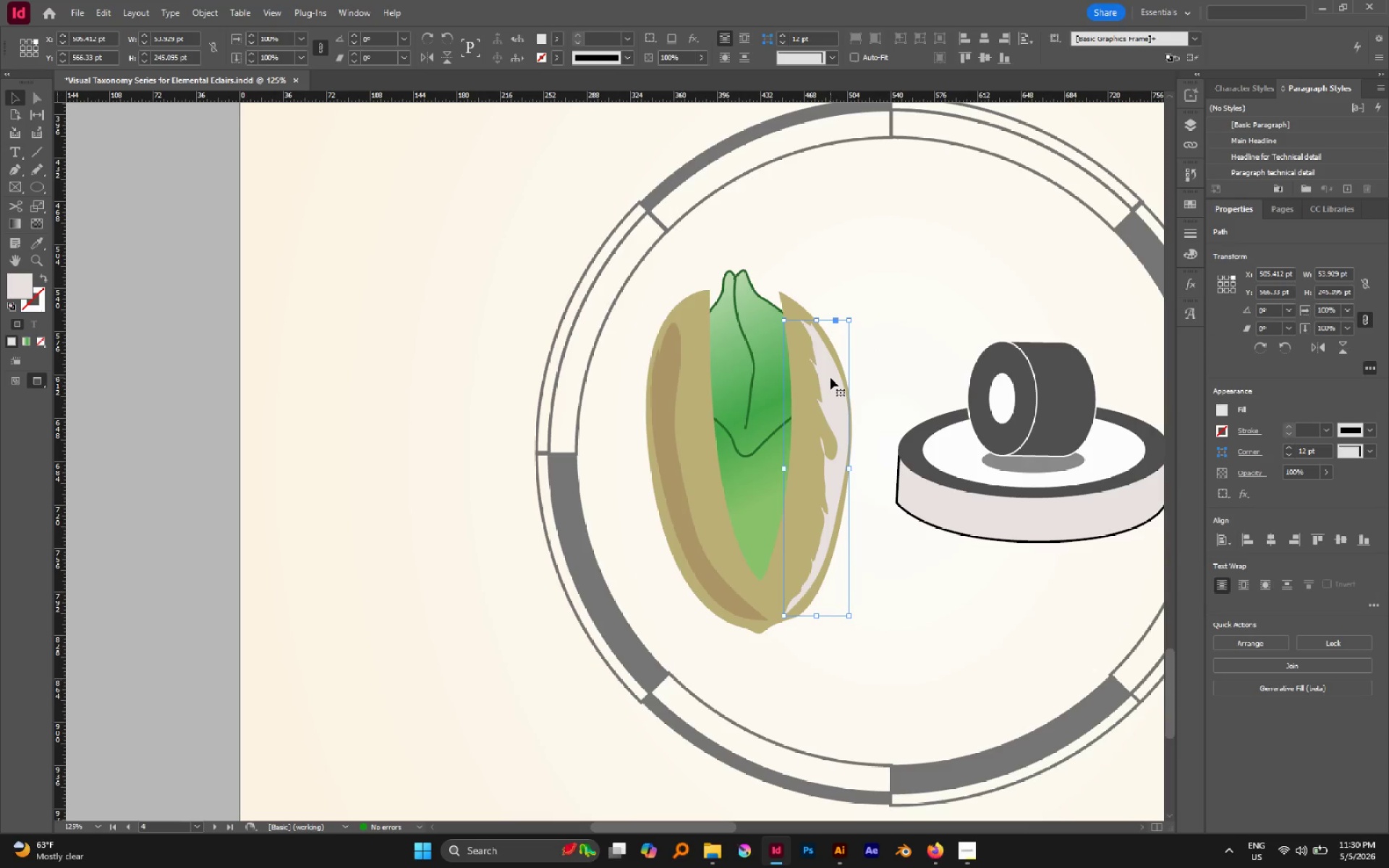 
key(I)
 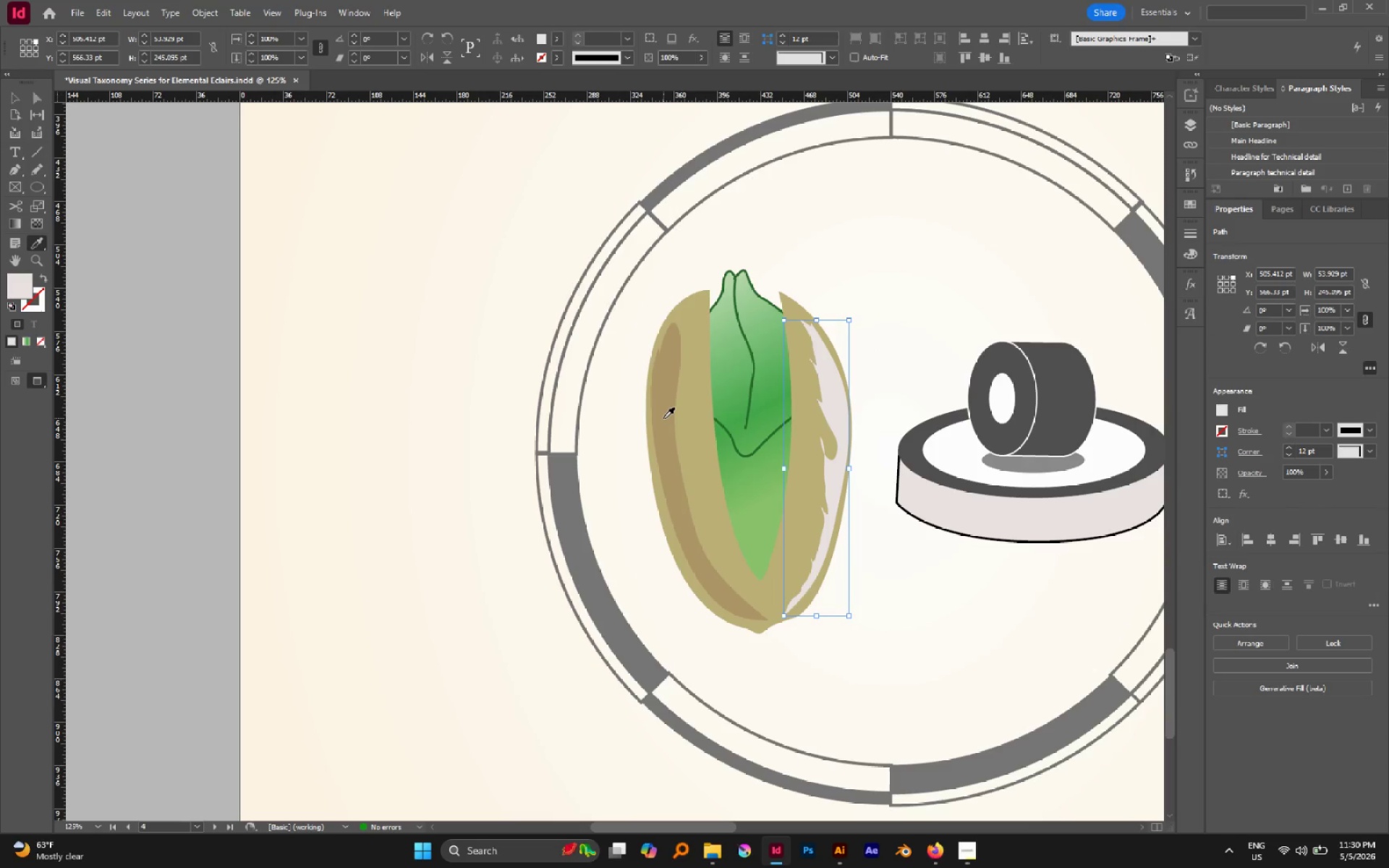 
left_click([665, 417])
 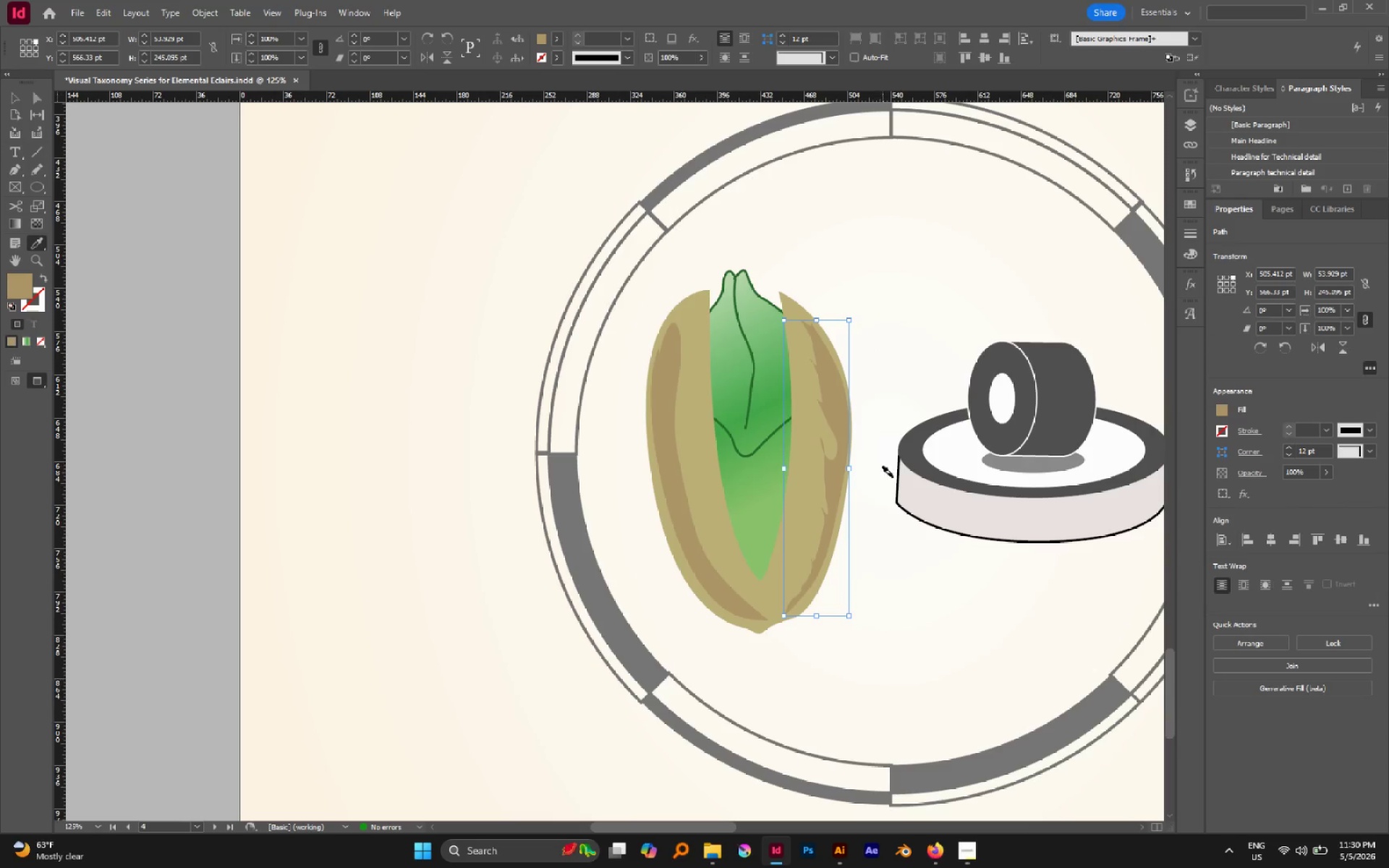 
key(V)
 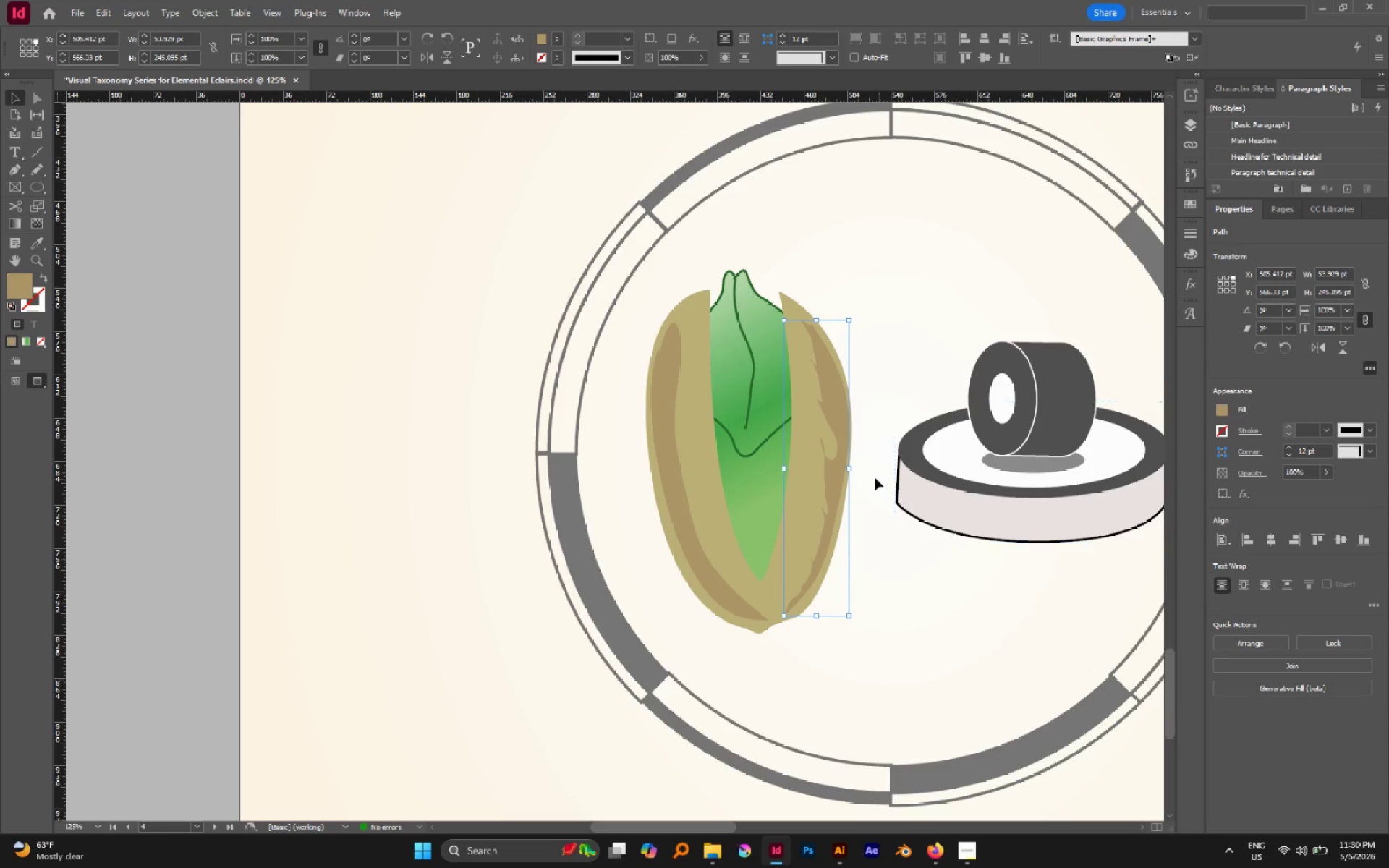 
left_click([875, 478])
 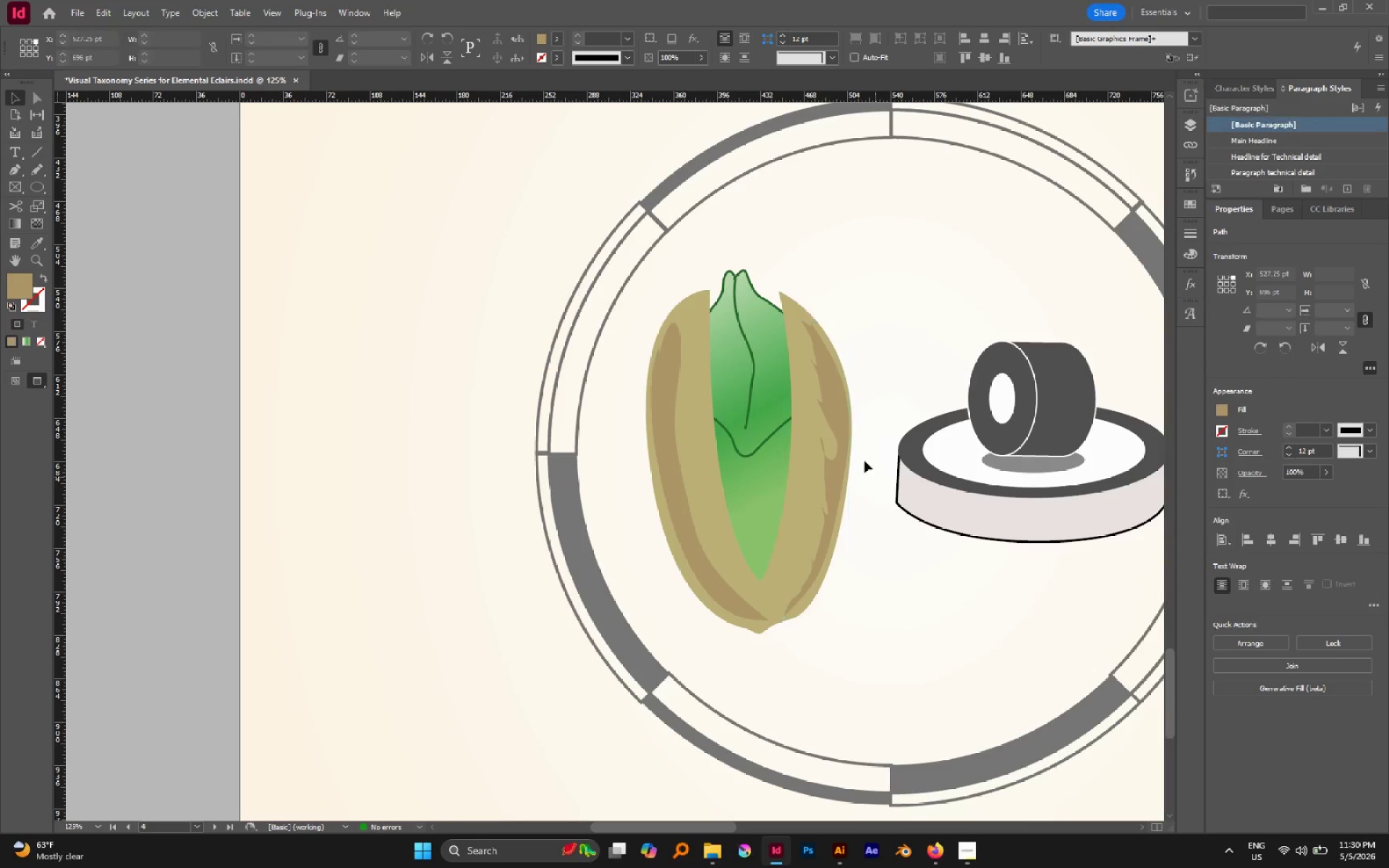 
hold_key(key=AltLeft, duration=0.69)
scroll: coordinate [841, 451], scroll_direction: down, amount: 5.0
 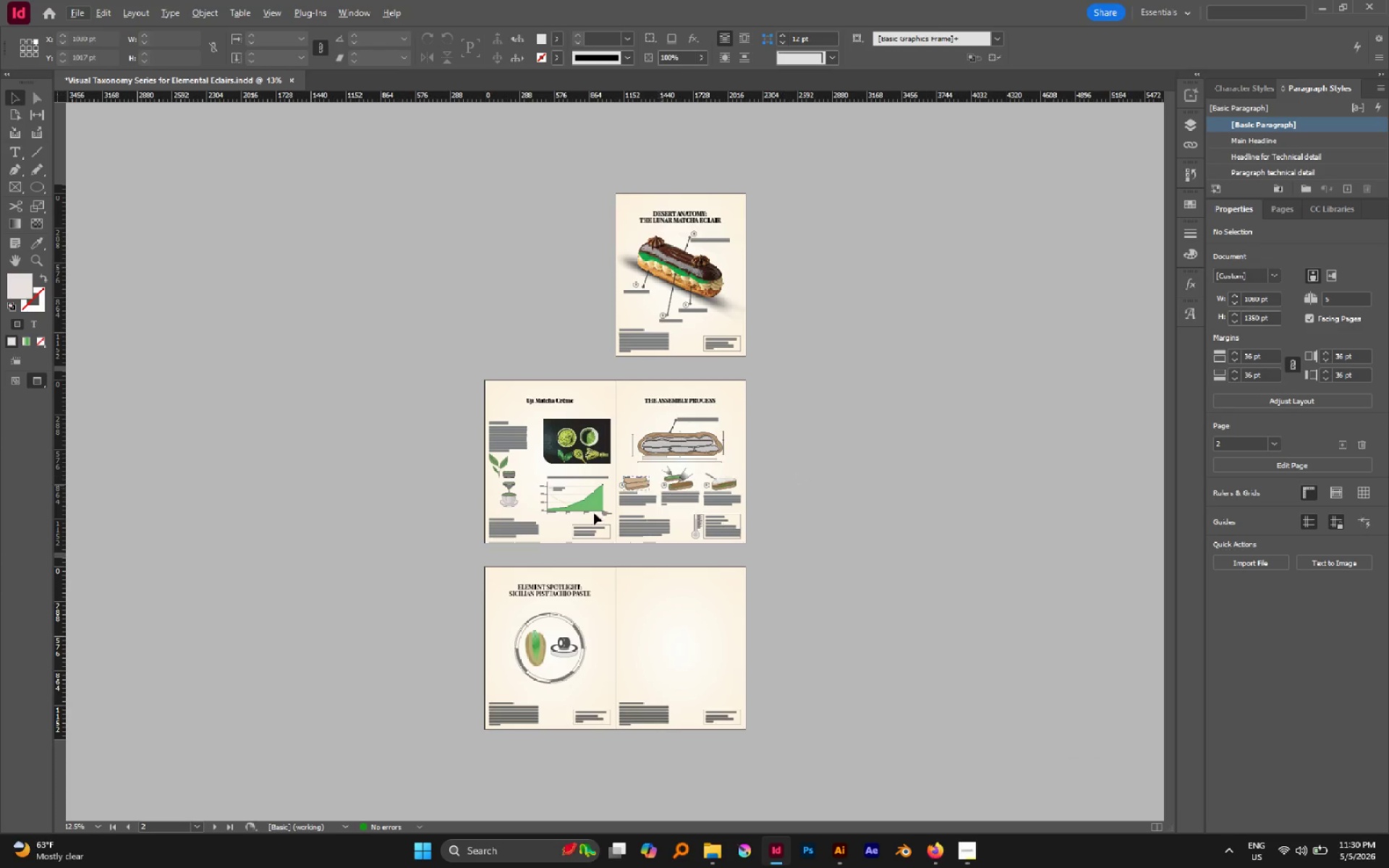 
hold_key(key=AltLeft, duration=0.58)
scroll: coordinate [512, 676], scroll_direction: up, amount: 2.0
 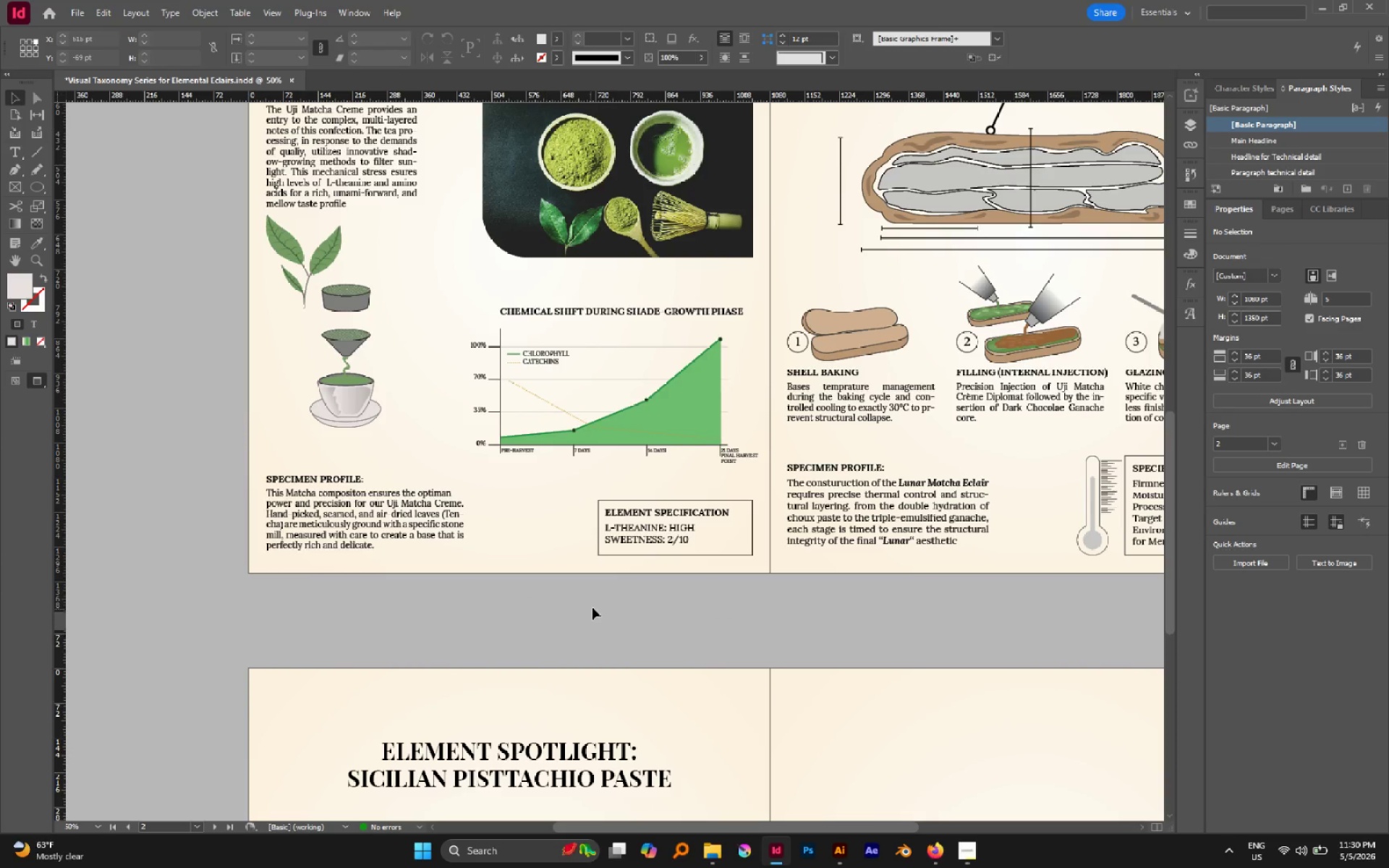 
hold_key(key=AltLeft, duration=0.98)
 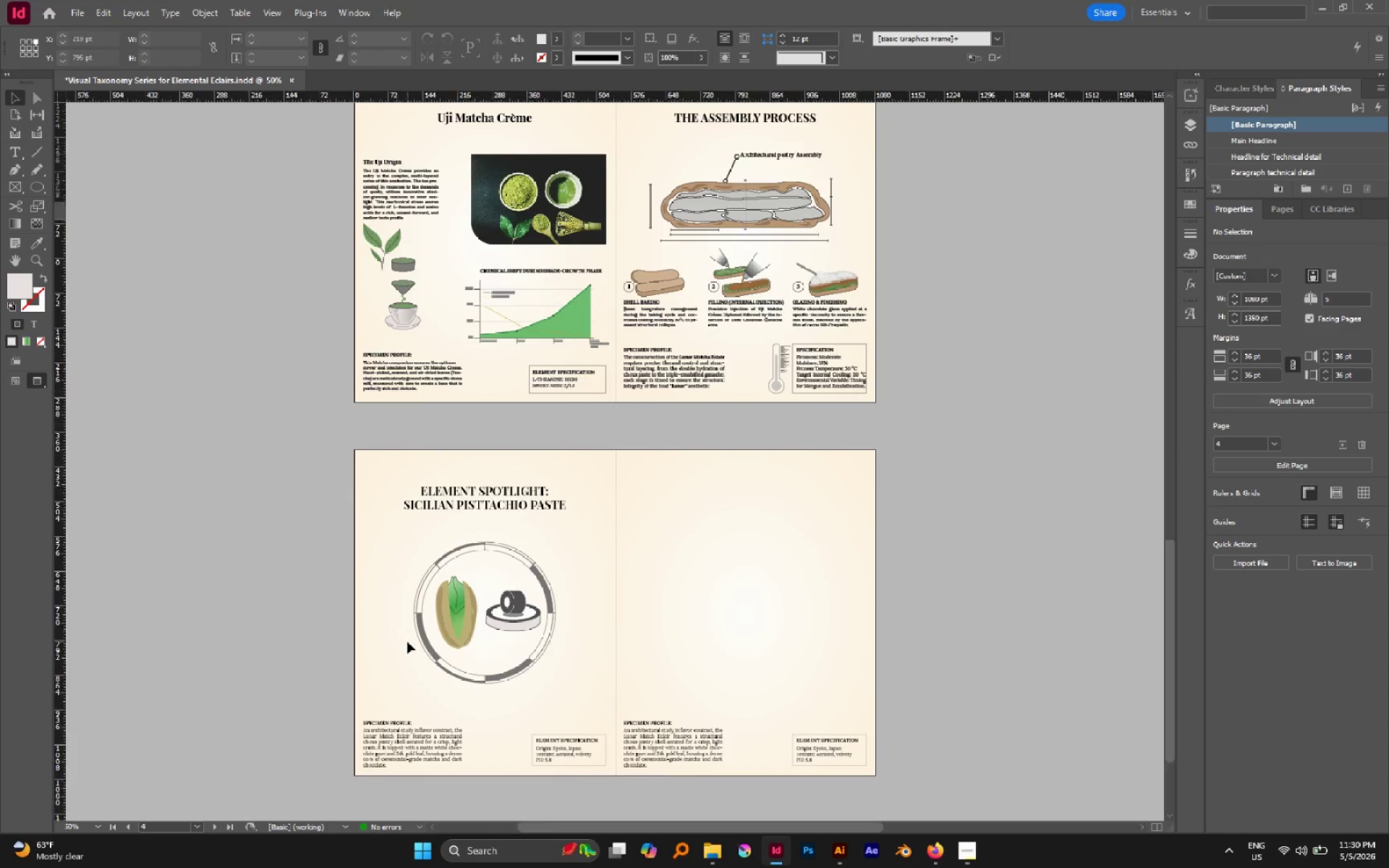 
scroll: coordinate [408, 624], scroll_direction: down, amount: 8.0
 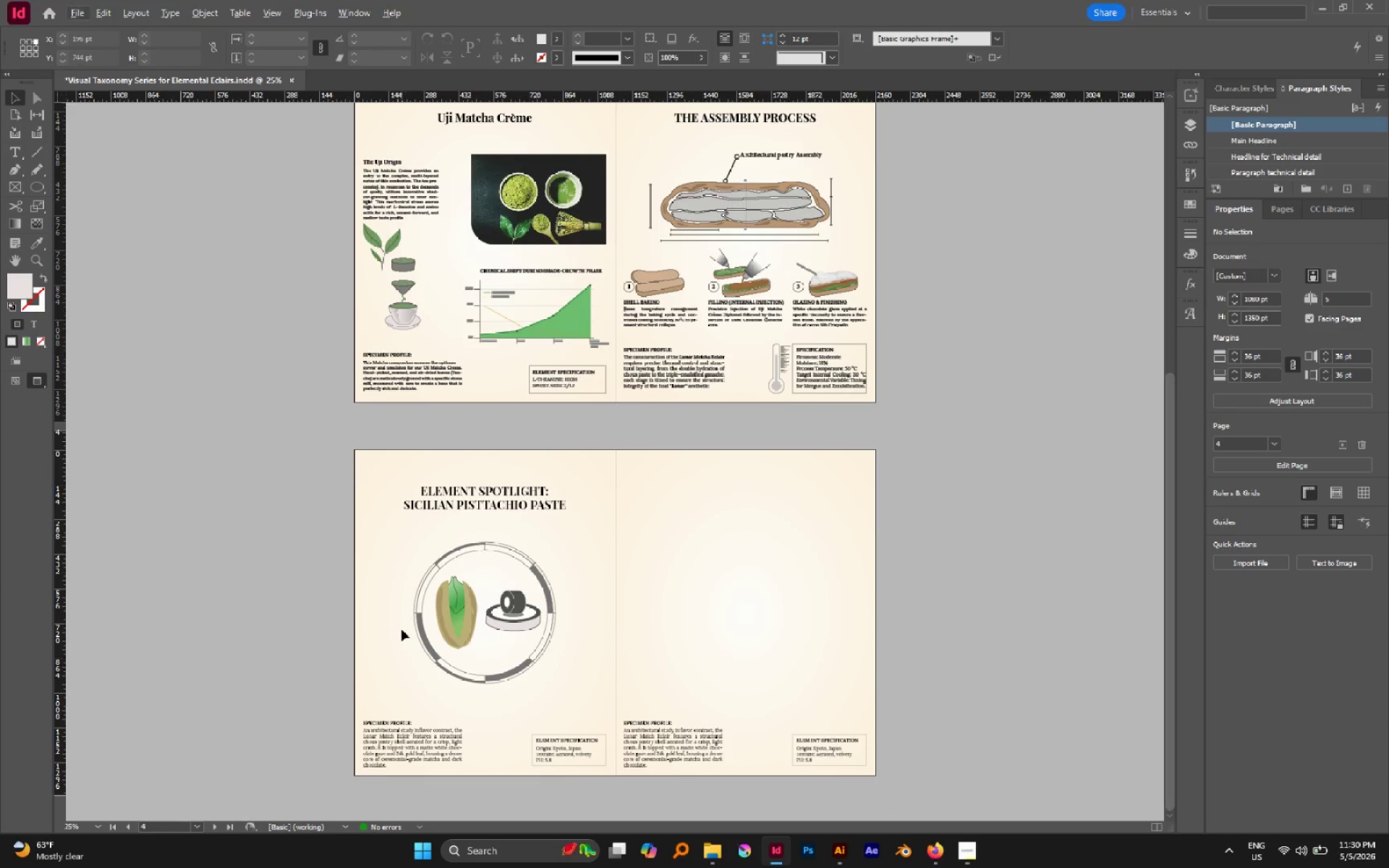 
hold_key(key=AltLeft, duration=0.46)
scroll: coordinate [407, 642], scroll_direction: up, amount: 2.0
 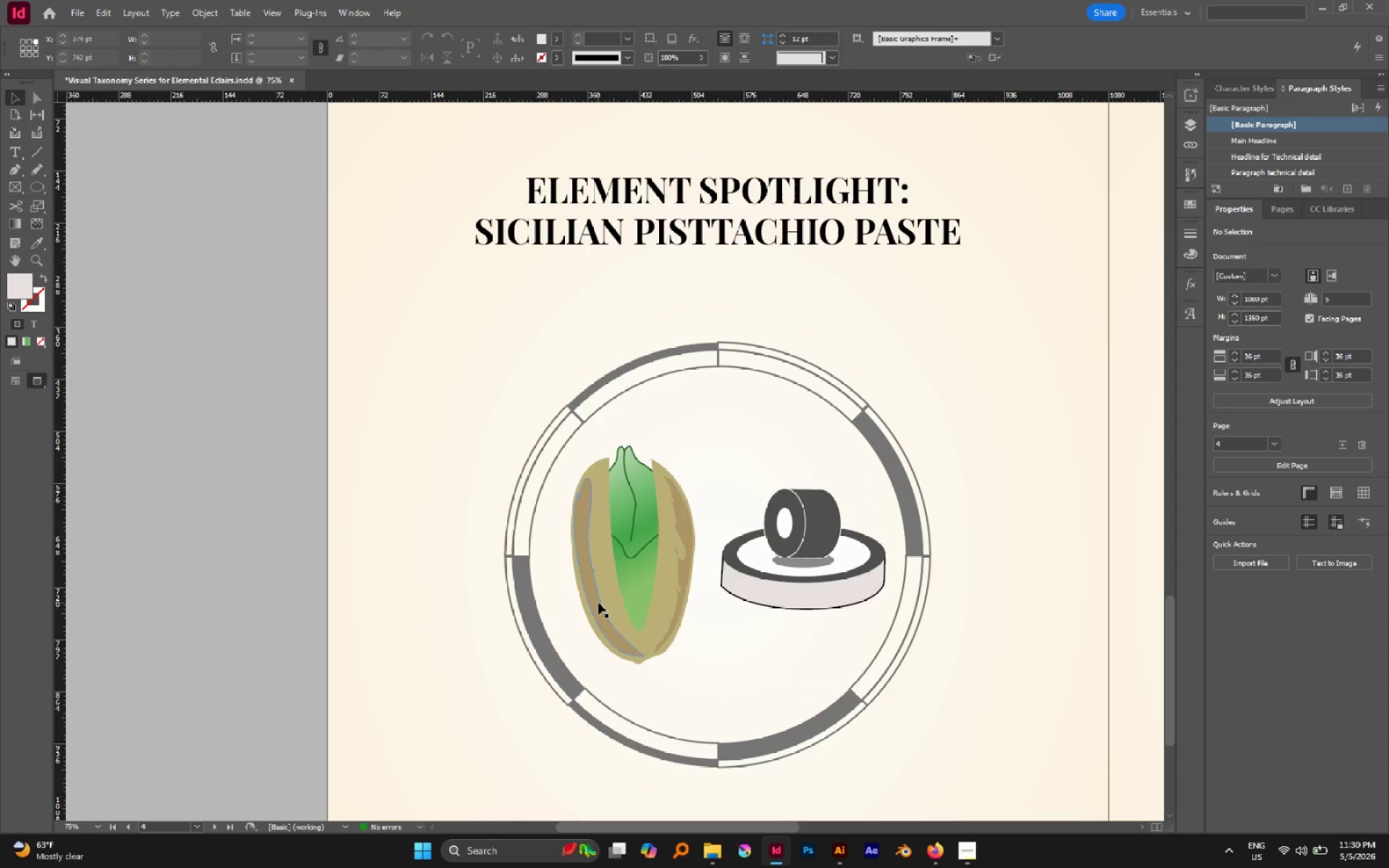 
left_click([596, 601])
 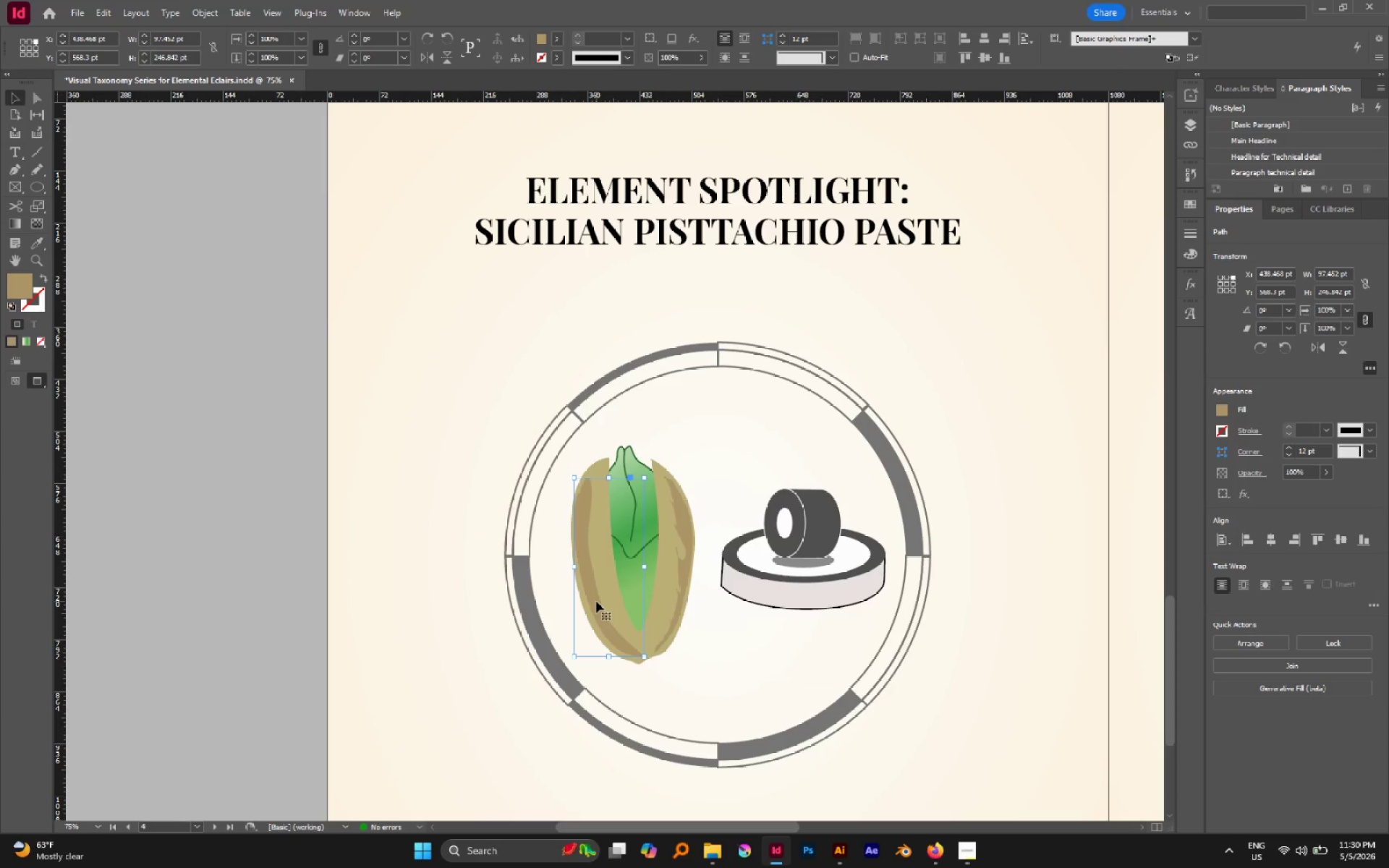 
key(Delete)
 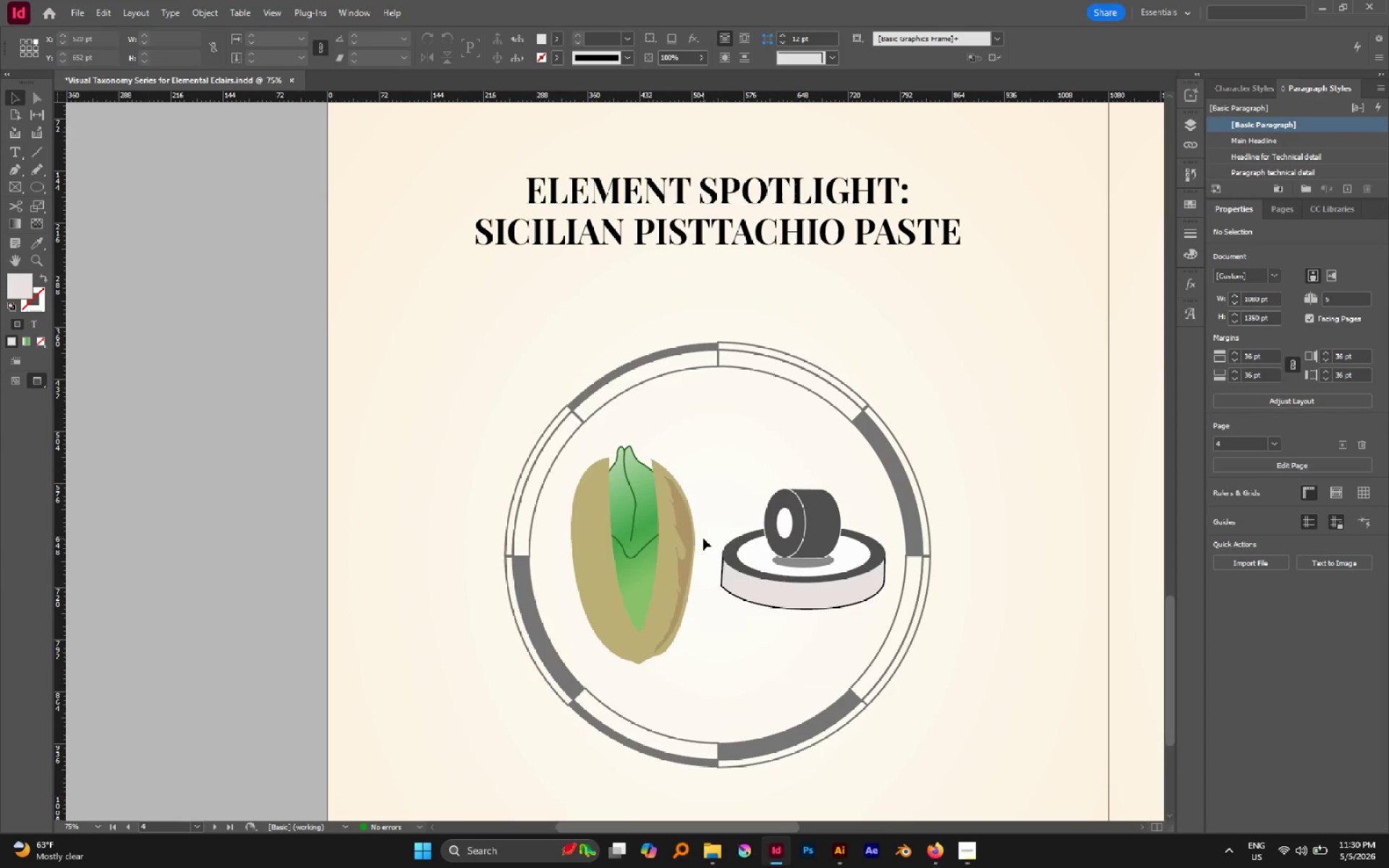 
left_click([690, 537])
 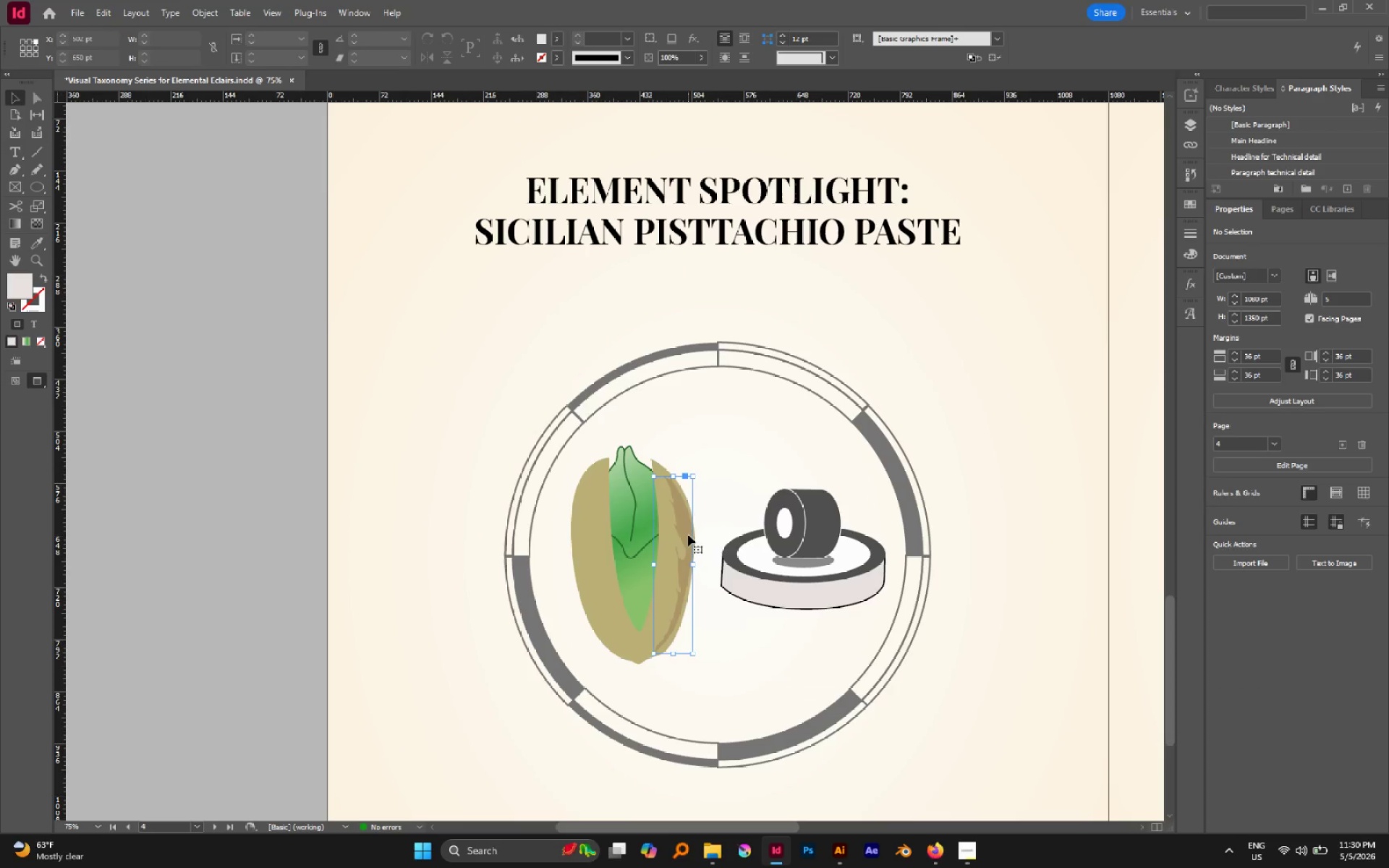 
hold_key(key=AltLeft, duration=1.22)
left_click_drag(start_coordinate=[688, 535], to_coordinate=[612, 537])
 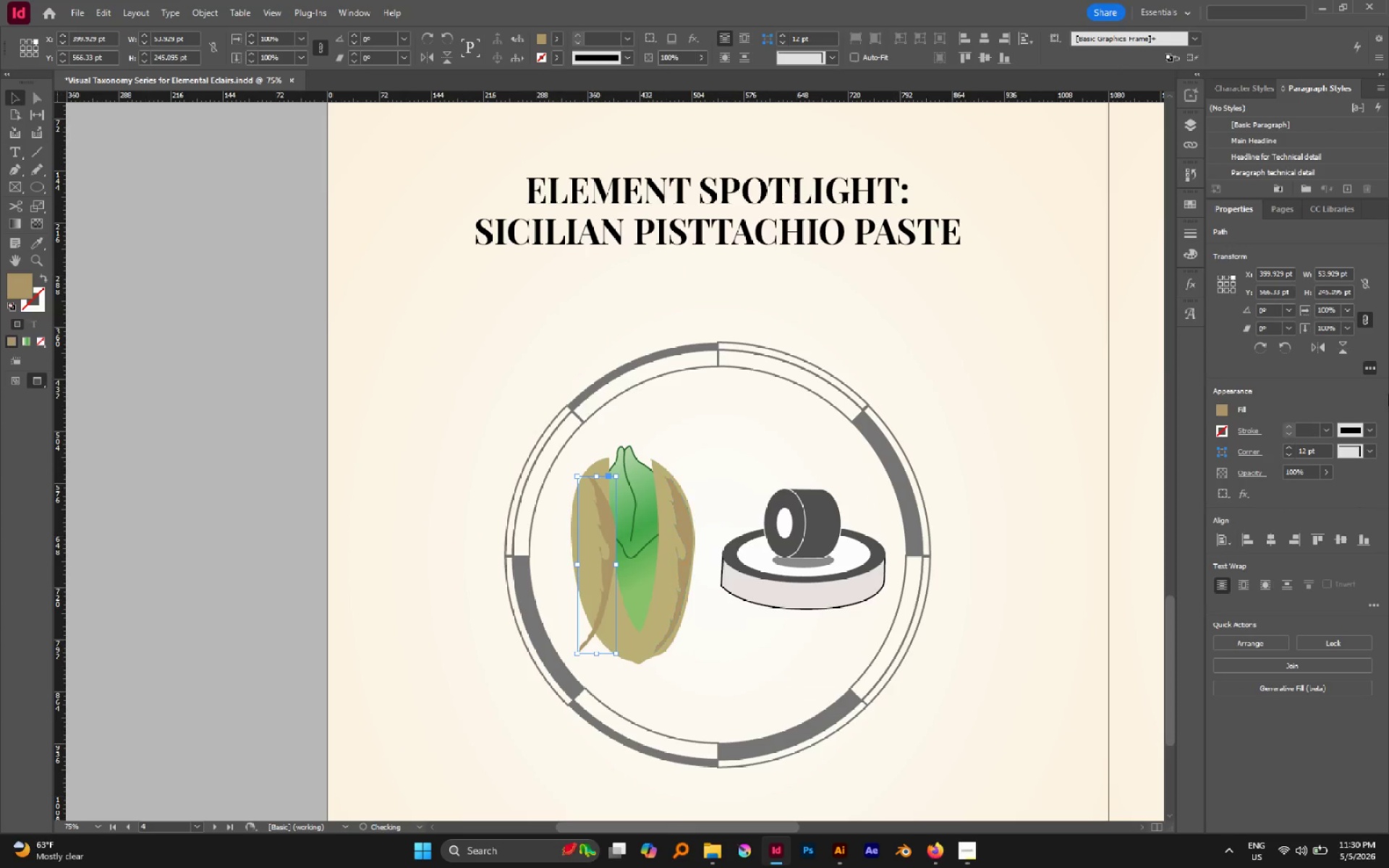 
hold_key(key=ShiftLeft, duration=0.9)
 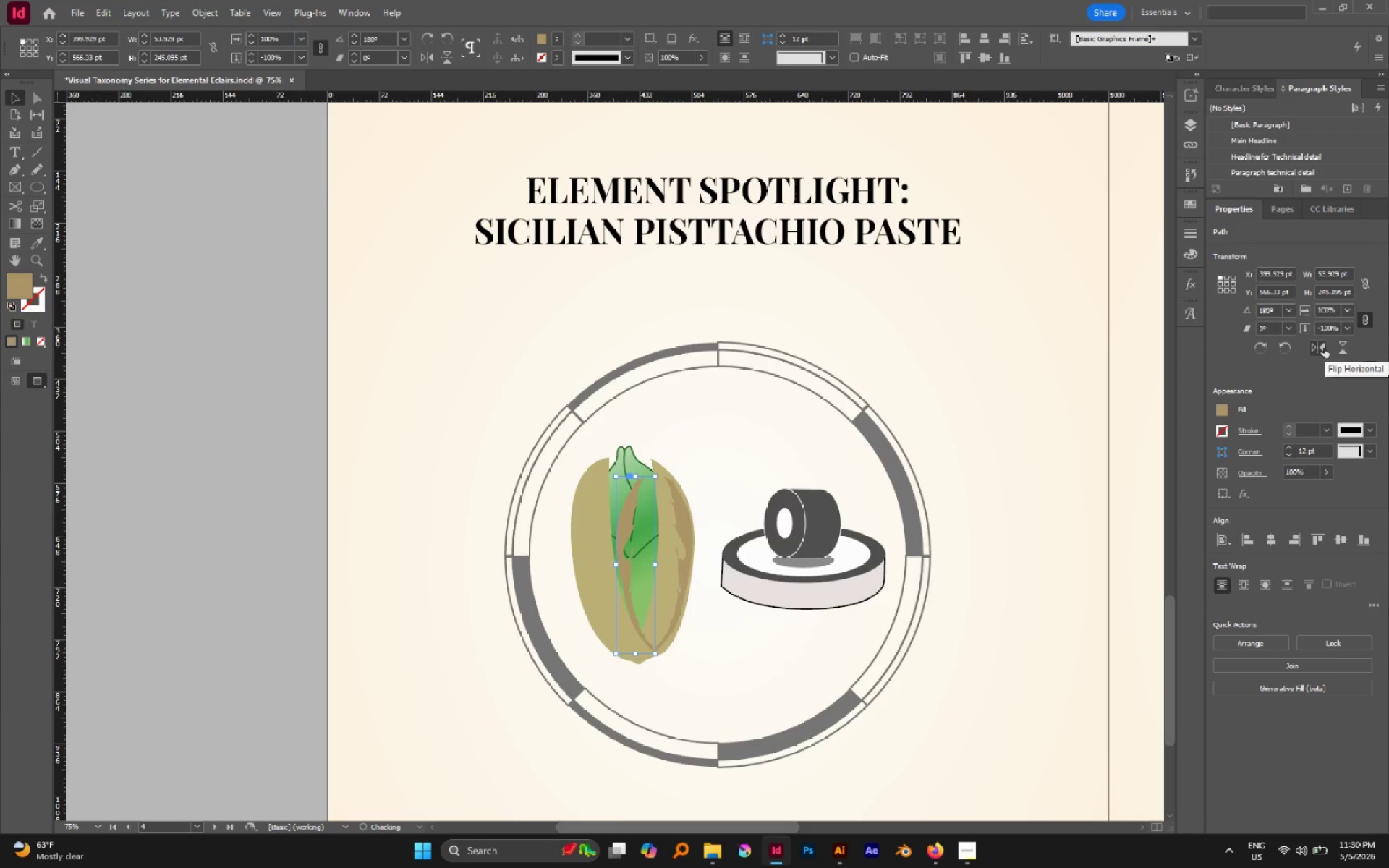 
hold_key(key=AltLeft, duration=0.47)
scroll: coordinate [587, 564], scroll_direction: up, amount: 1.0
 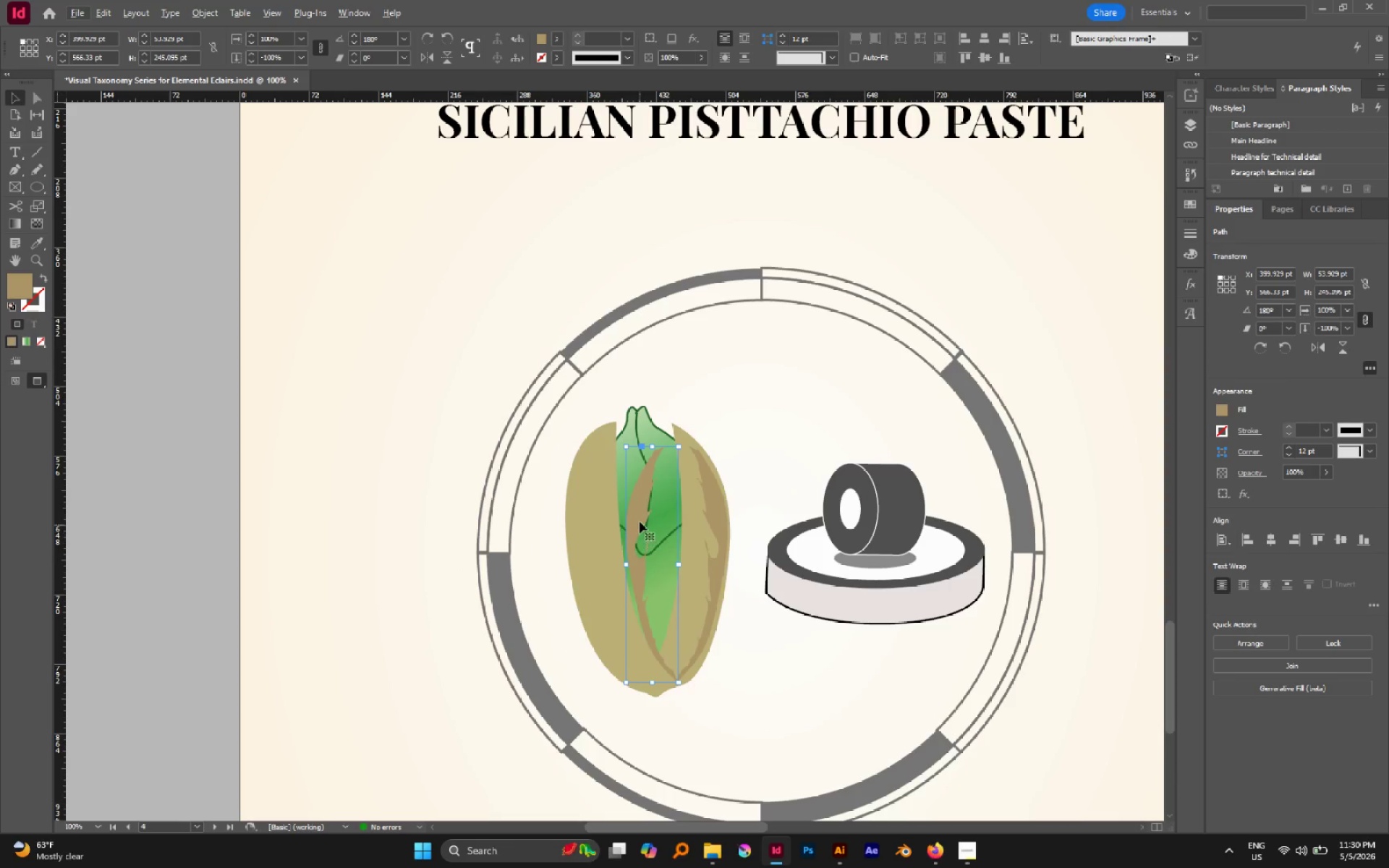 
left_click_drag(start_coordinate=[640, 519], to_coordinate=[587, 518])
 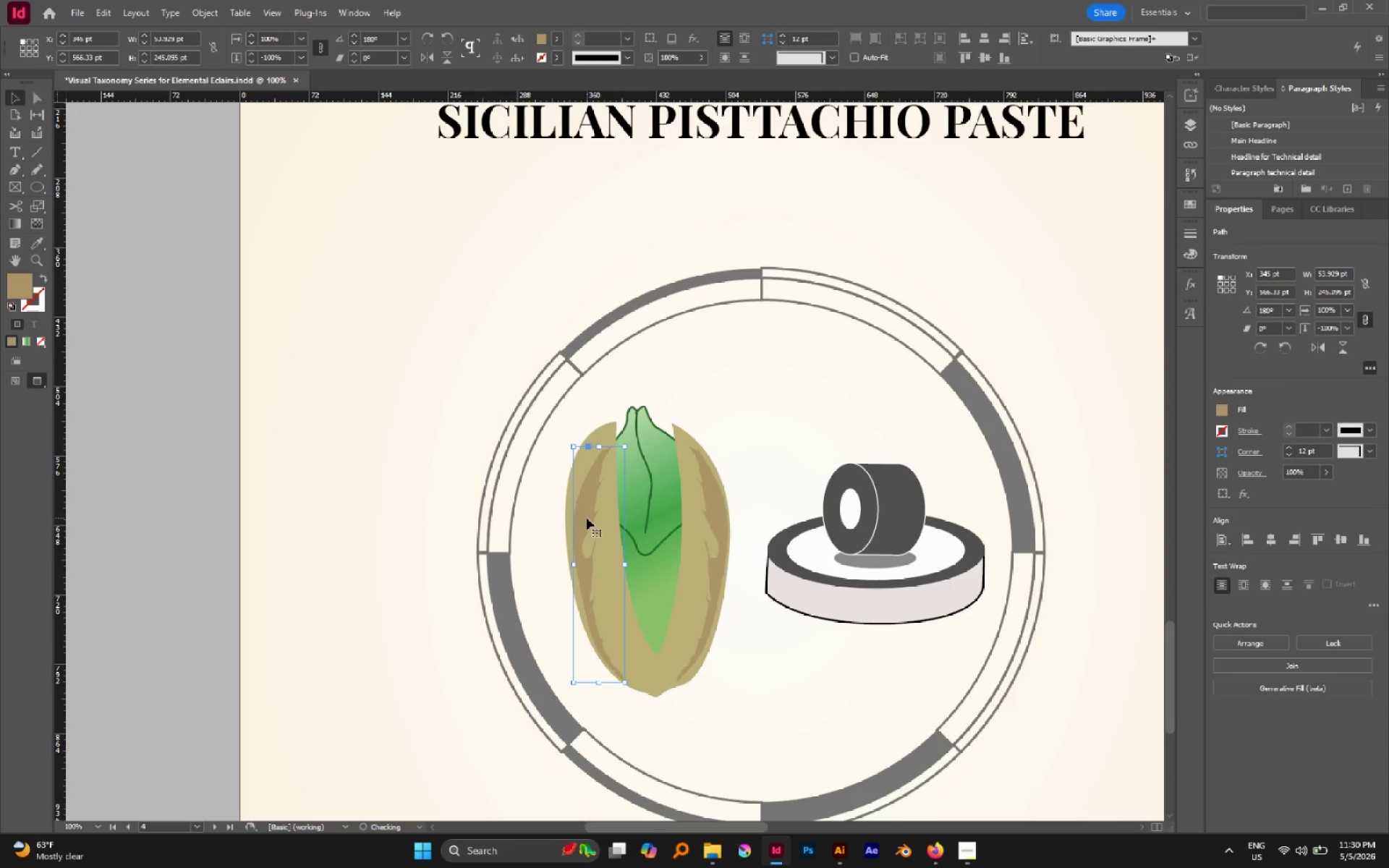 
hold_key(key=ShiftLeft, duration=0.77)
 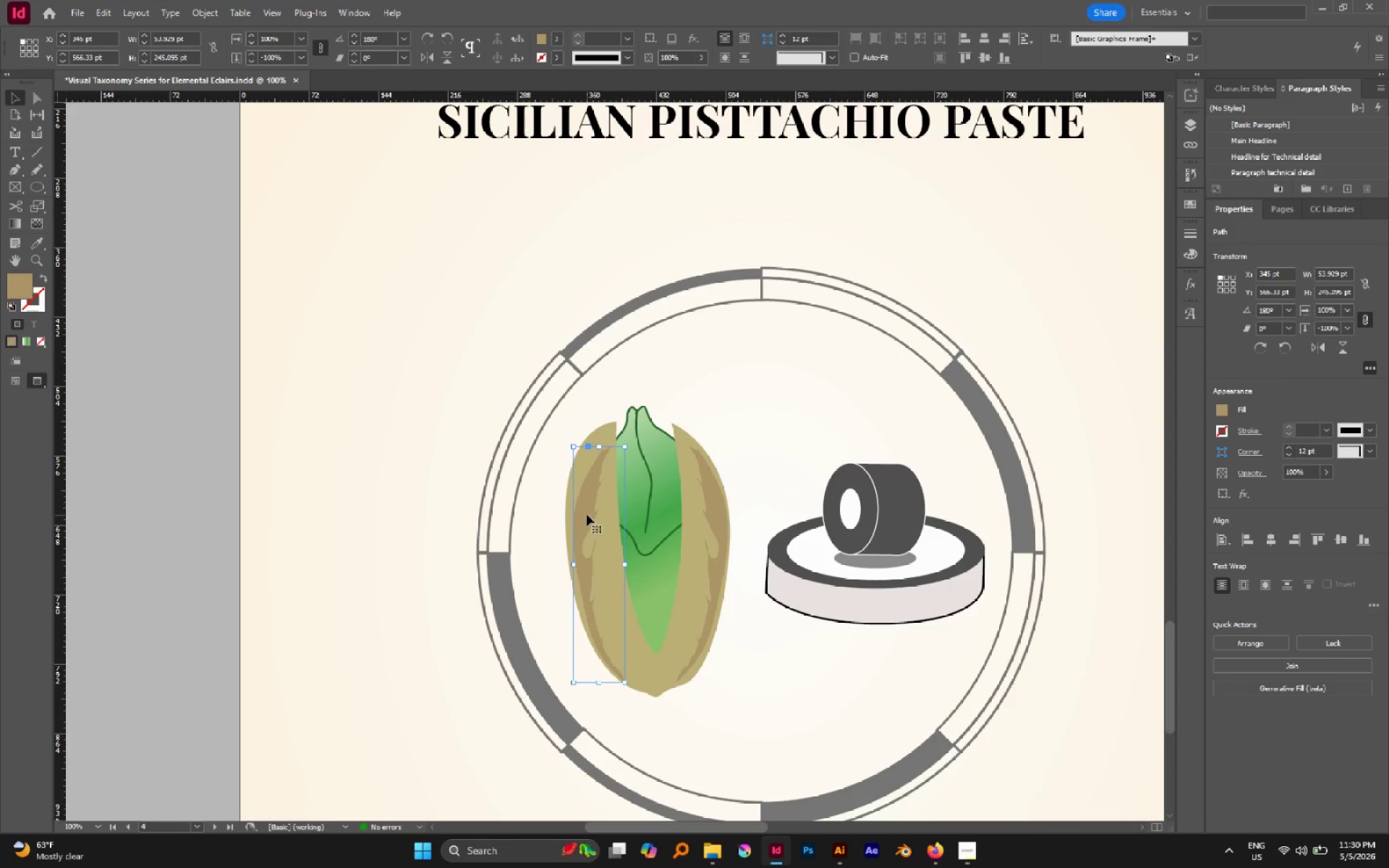 
left_click_drag(start_coordinate=[587, 511], to_coordinate=[585, 502])
 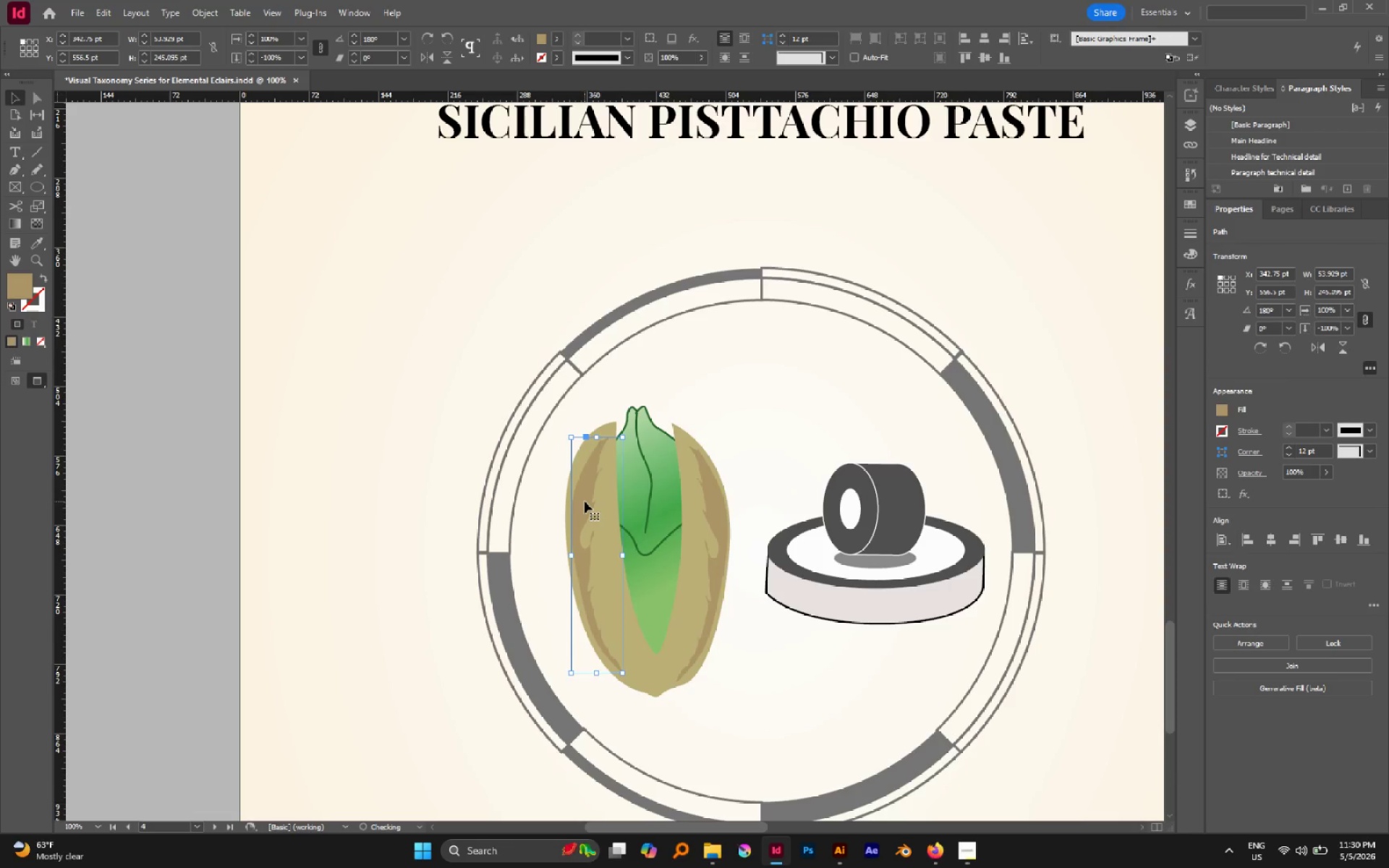 
left_click_drag(start_coordinate=[585, 501], to_coordinate=[585, 495])
 